 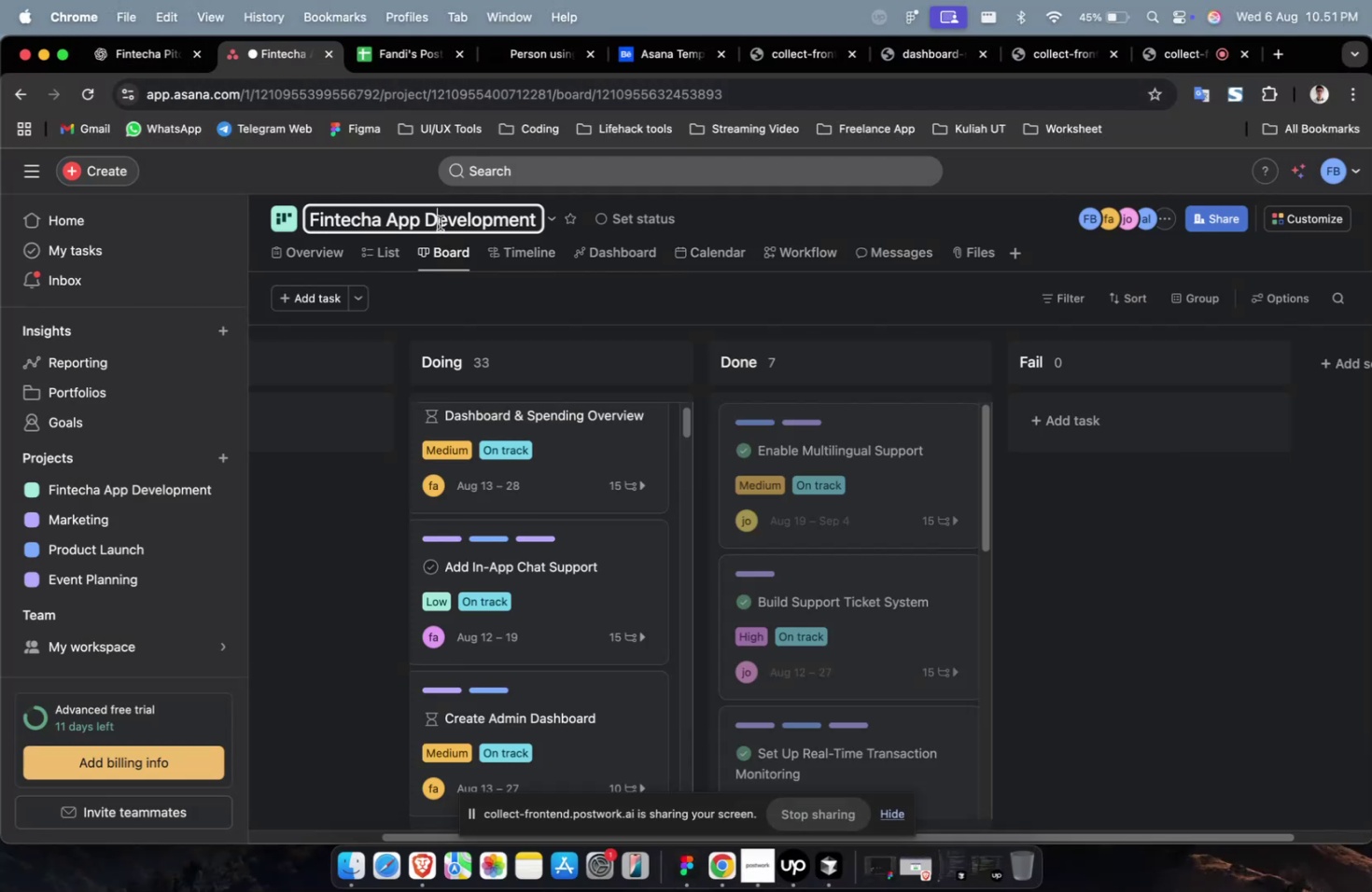 
key(Meta+A)
 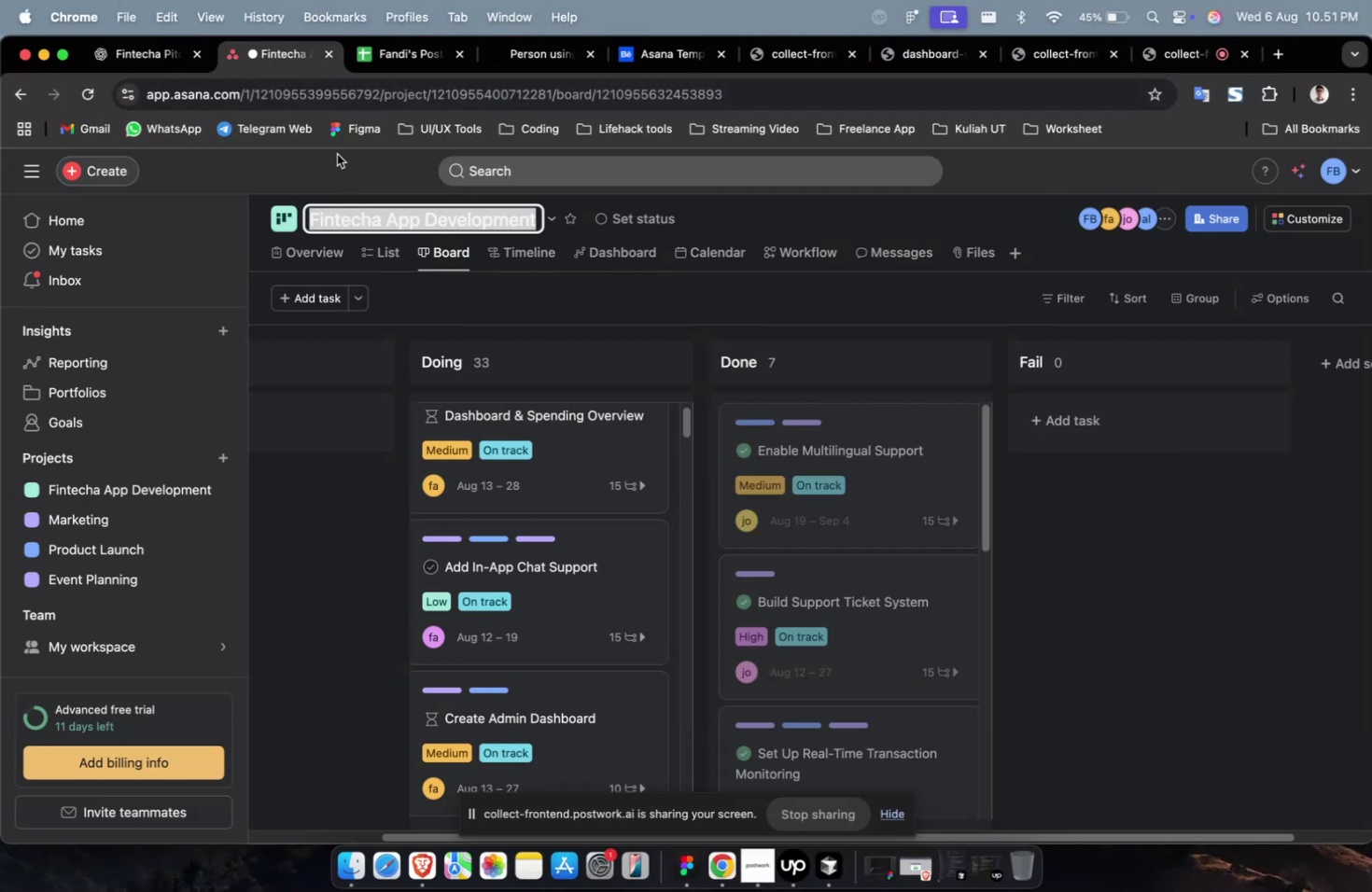 
key(Meta+C)
 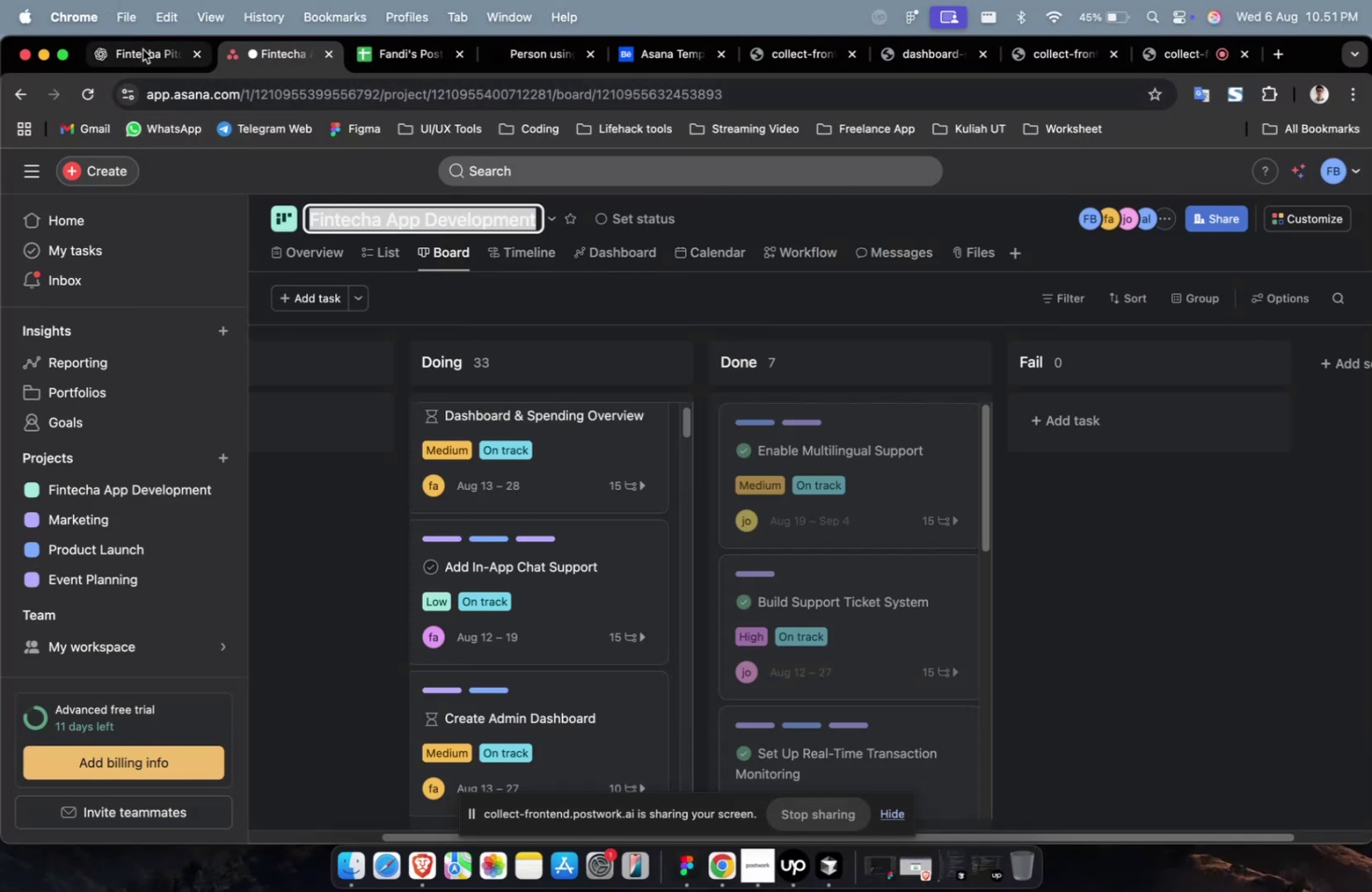 
left_click([143, 49])
 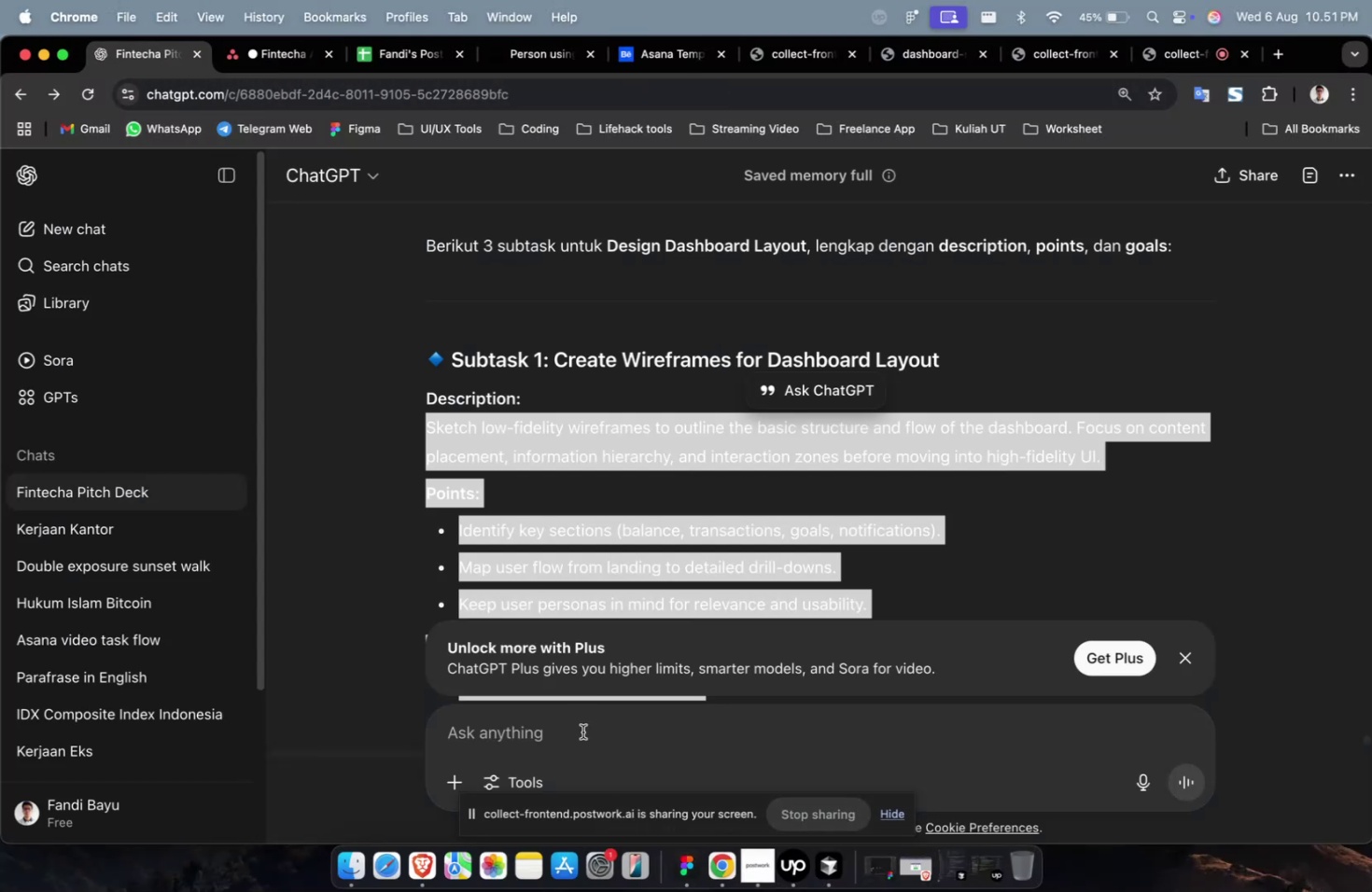 
left_click([585, 746])
 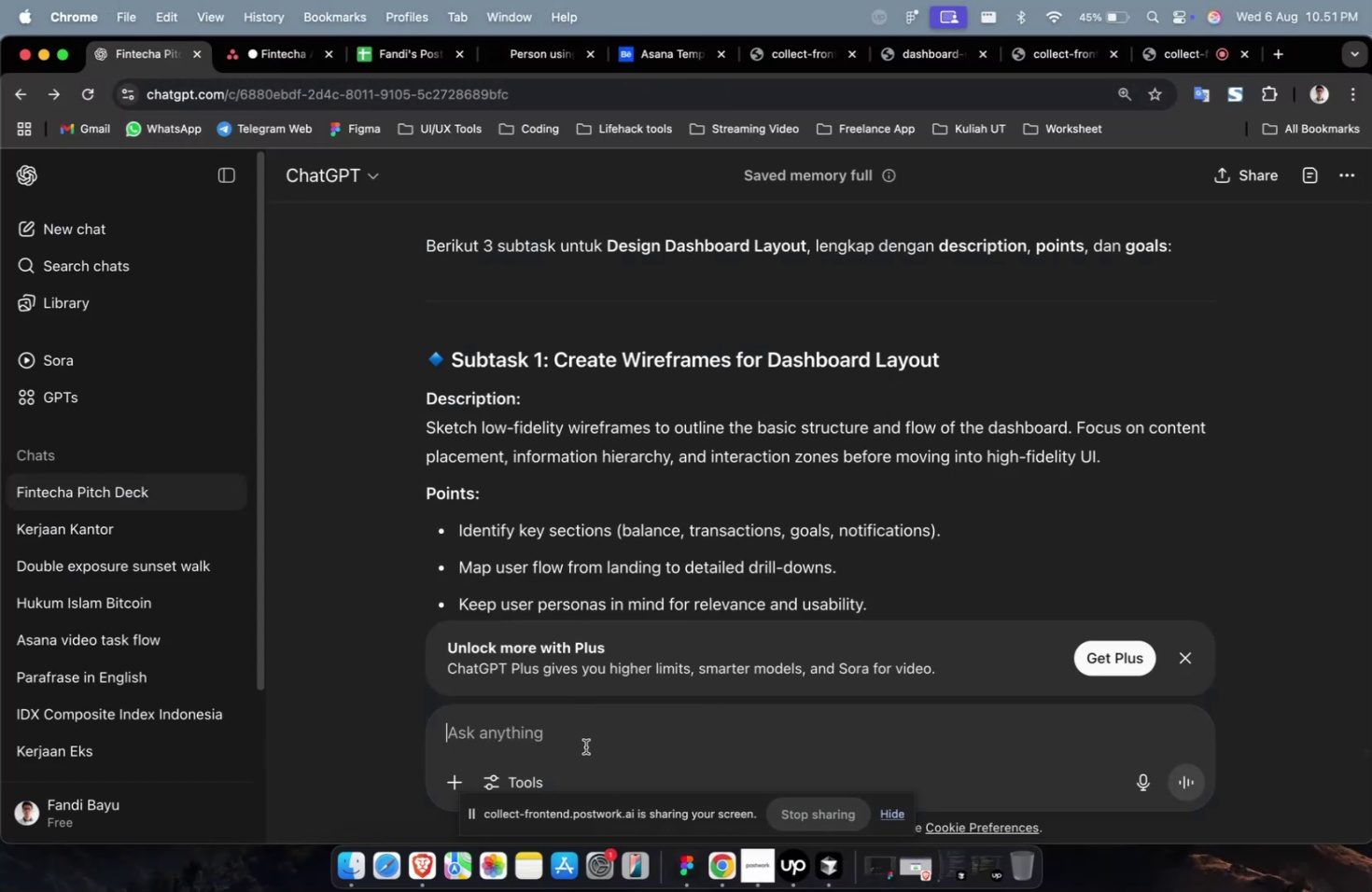 
type(sekarang buatkan 2 t)
key(Backspace)
type(main task untuk )
 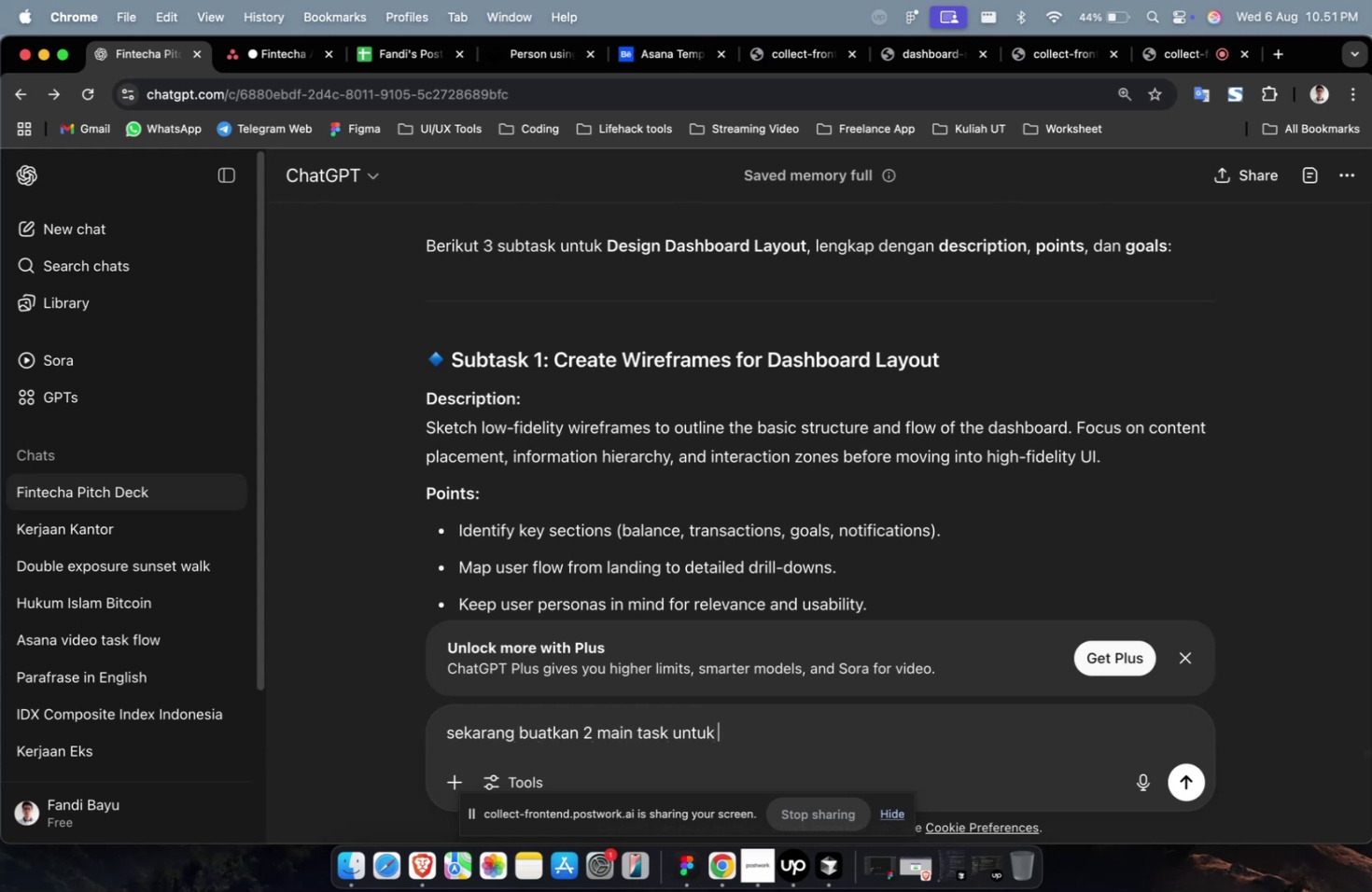 
key(Meta+V)
 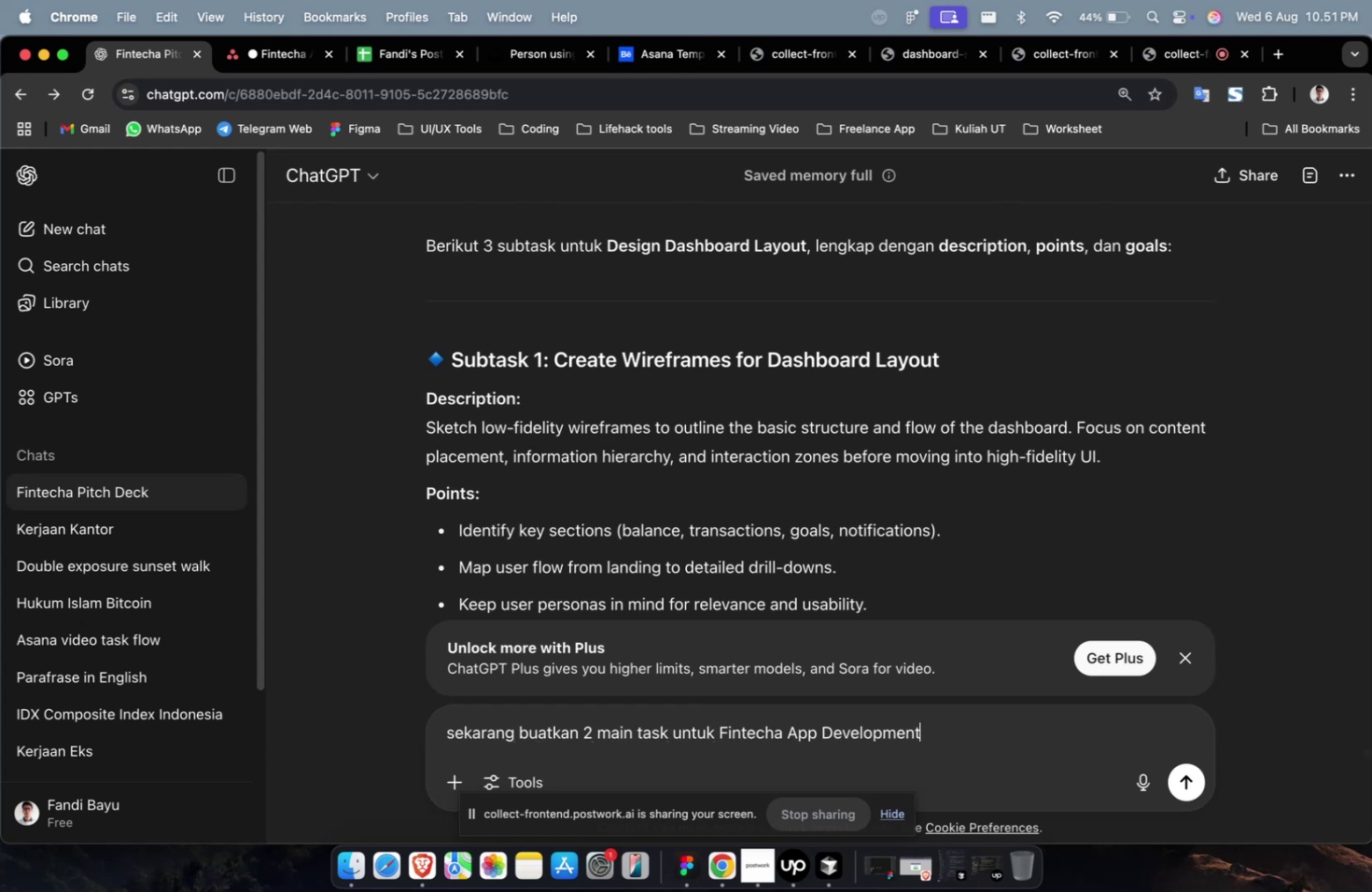 
key(Enter)
 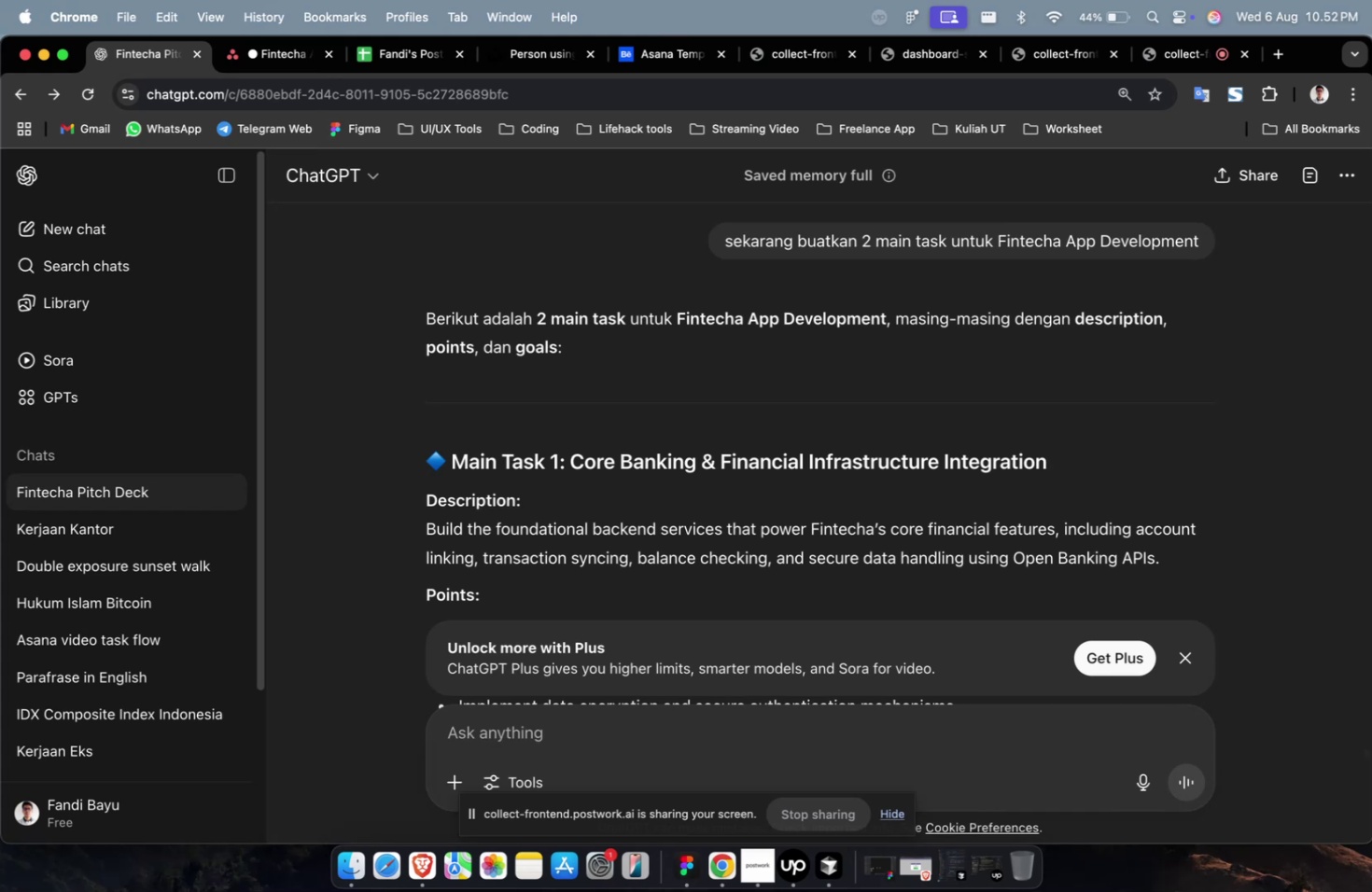 
wait(73.09)
 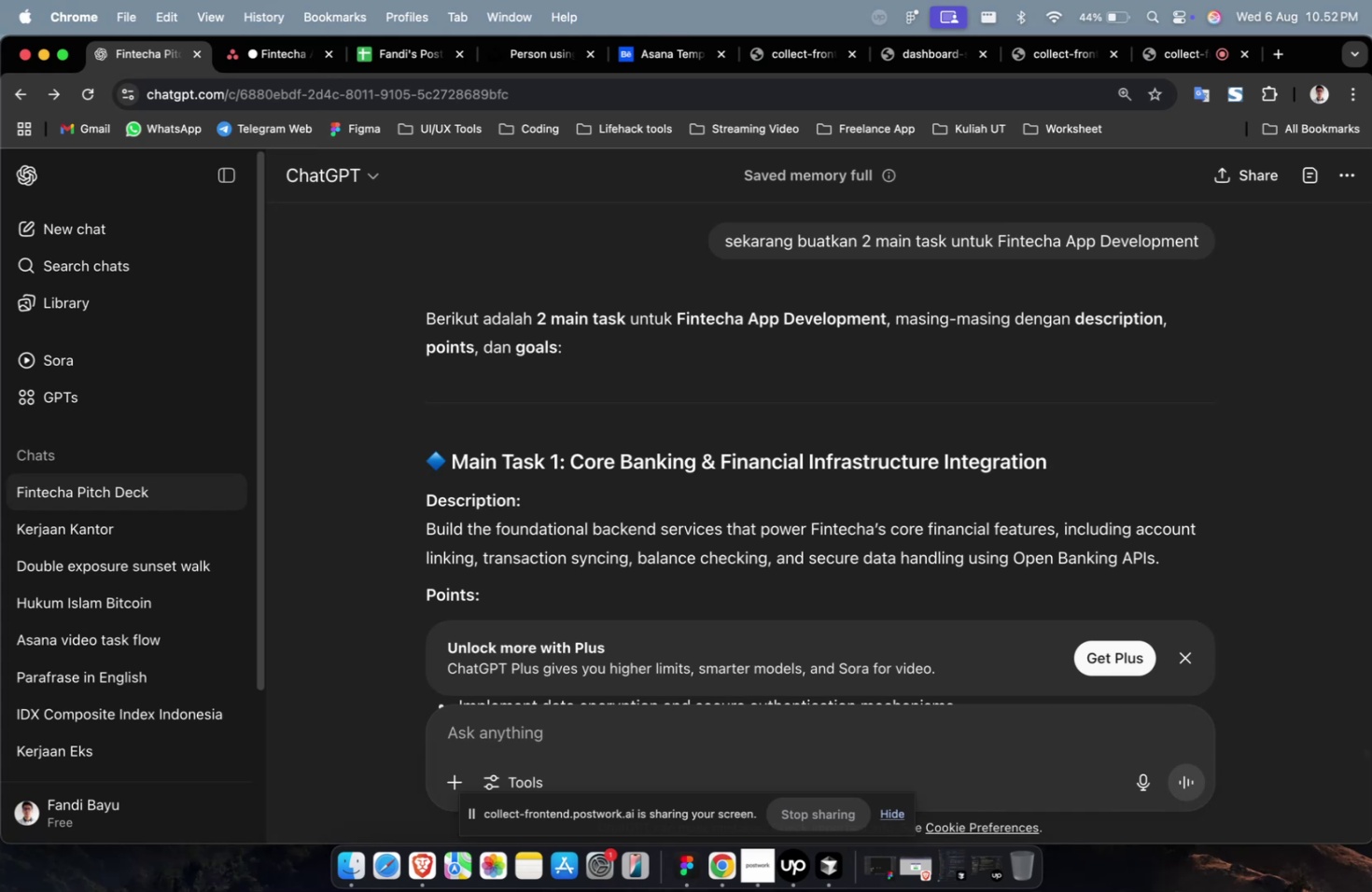 
scroll: coordinate [639, 507], scroll_direction: none, amount: 0.0
 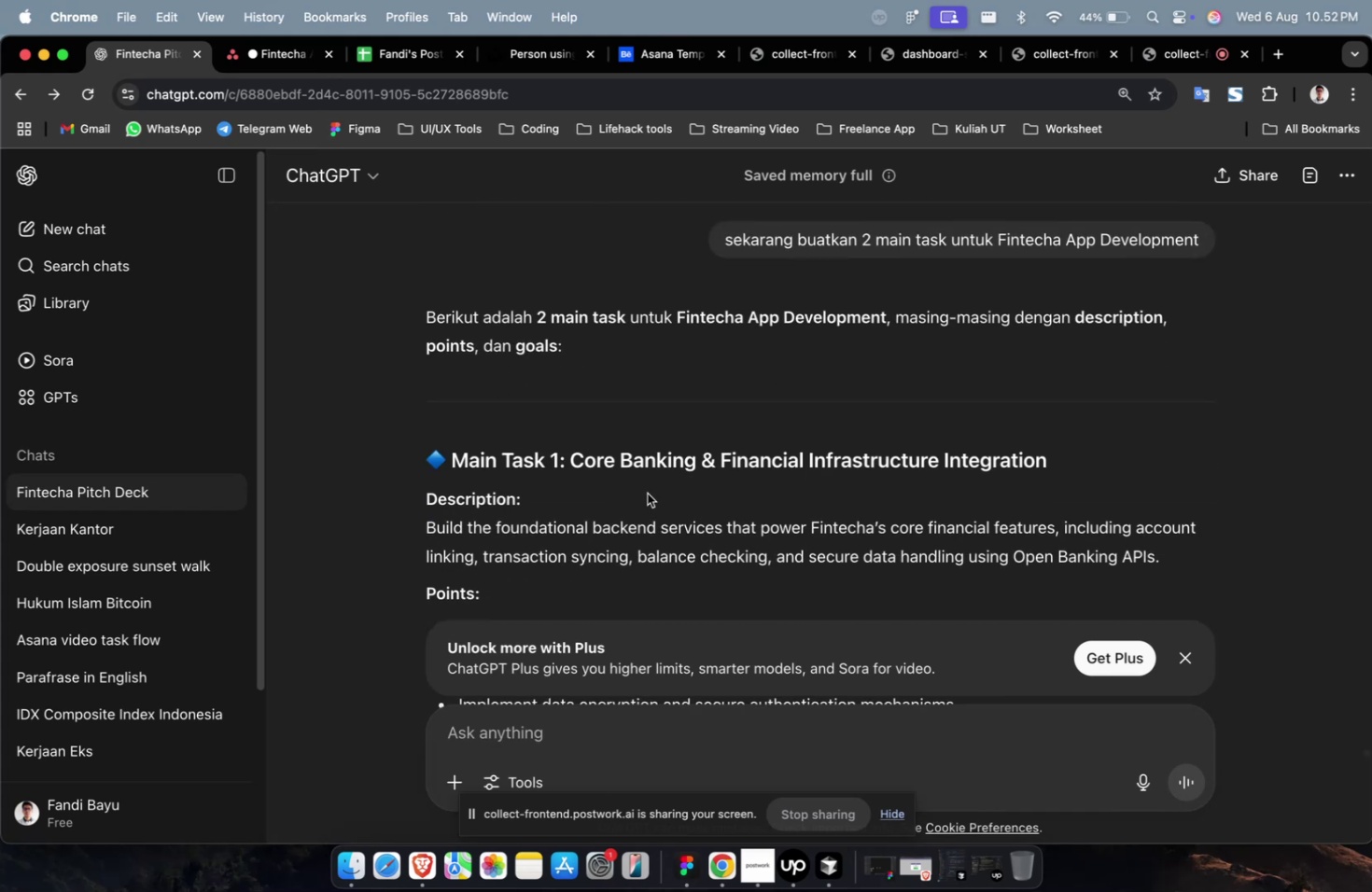 
scroll: coordinate [645, 496], scroll_direction: down, amount: 4.0
 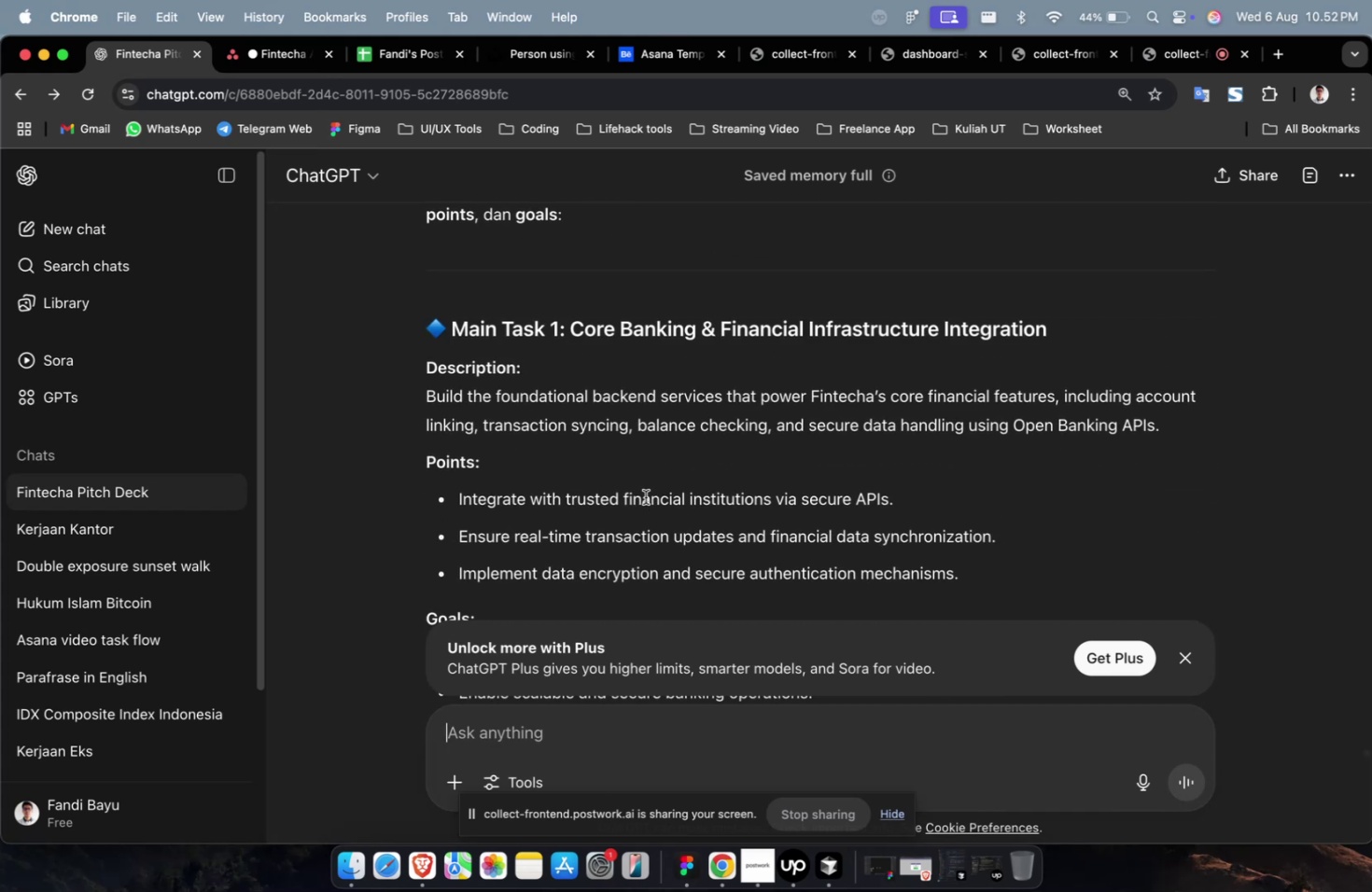 
scroll: coordinate [657, 486], scroll_direction: up, amount: 5.0
 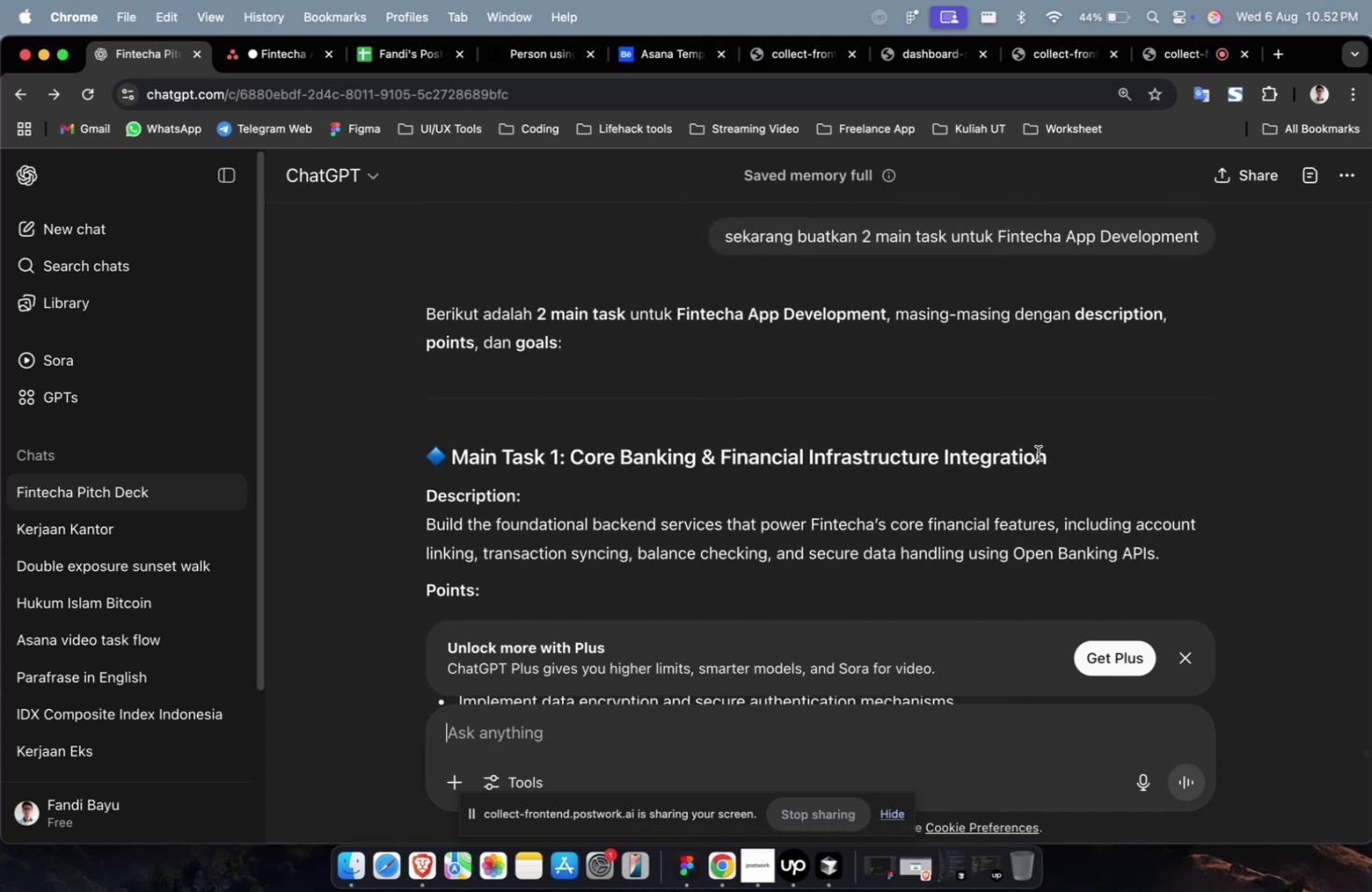 
left_click_drag(start_coordinate=[1048, 456], to_coordinate=[573, 467])
 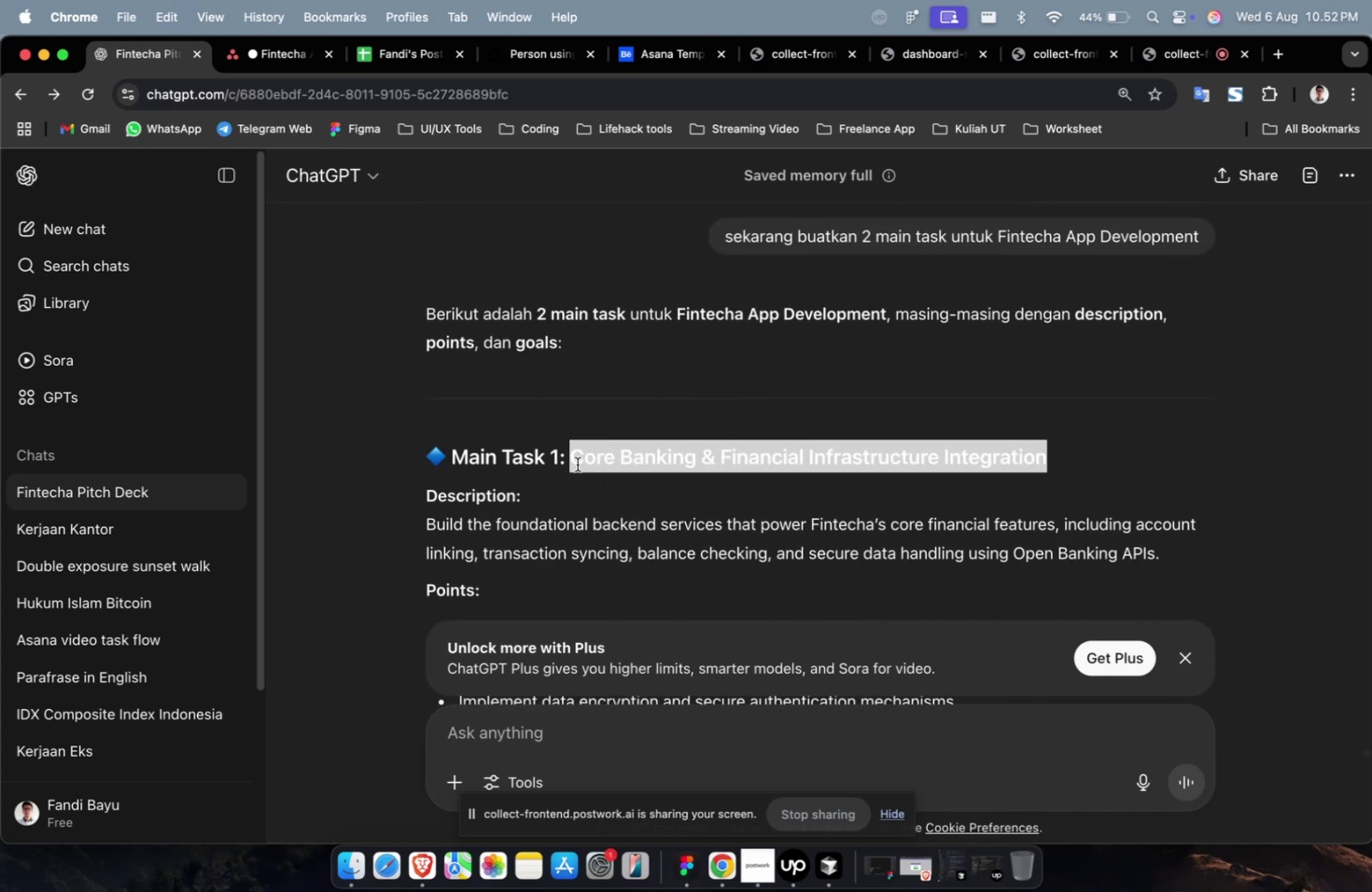 
key(Meta+C)
 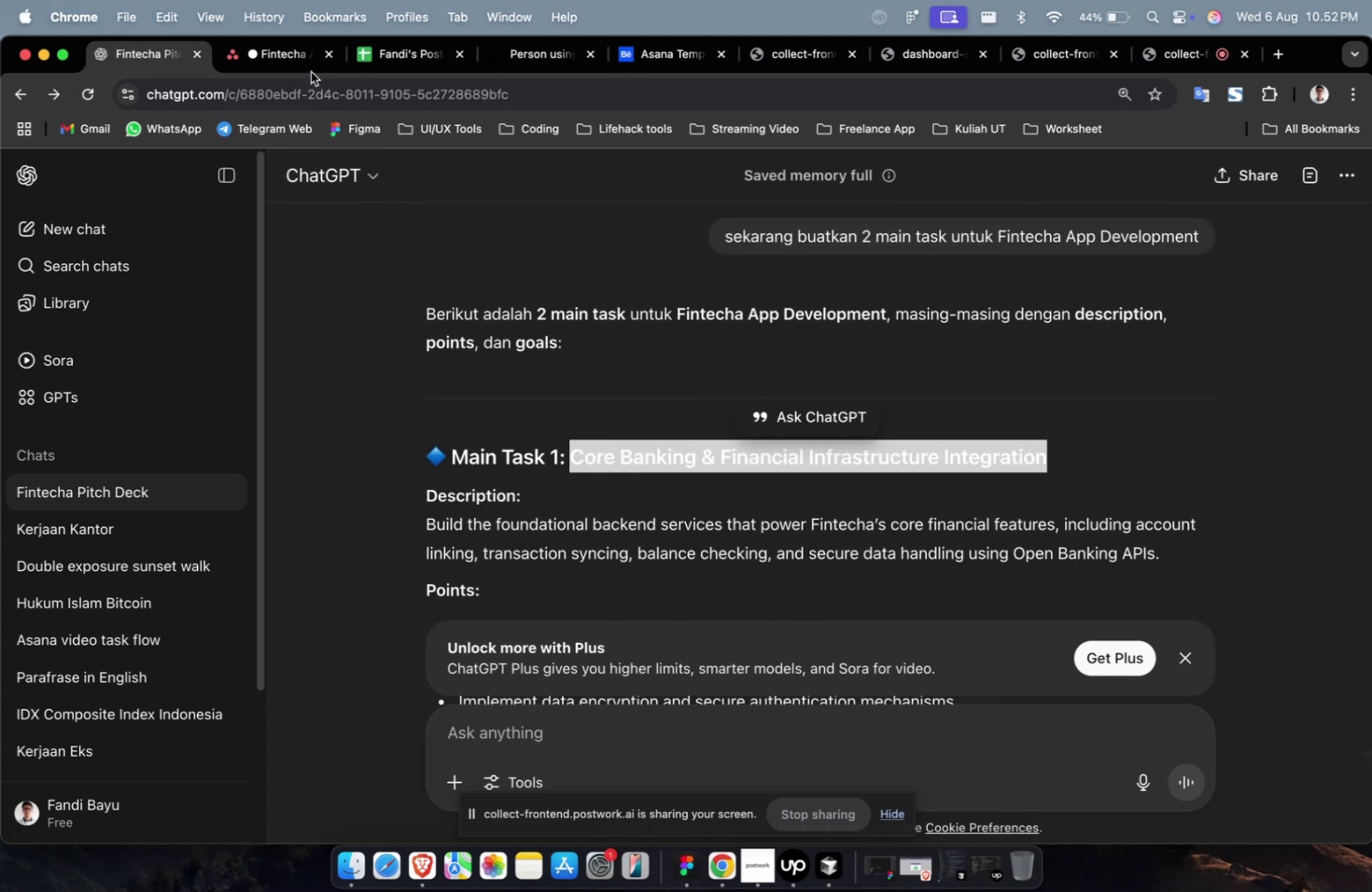 
left_click([276, 62])
 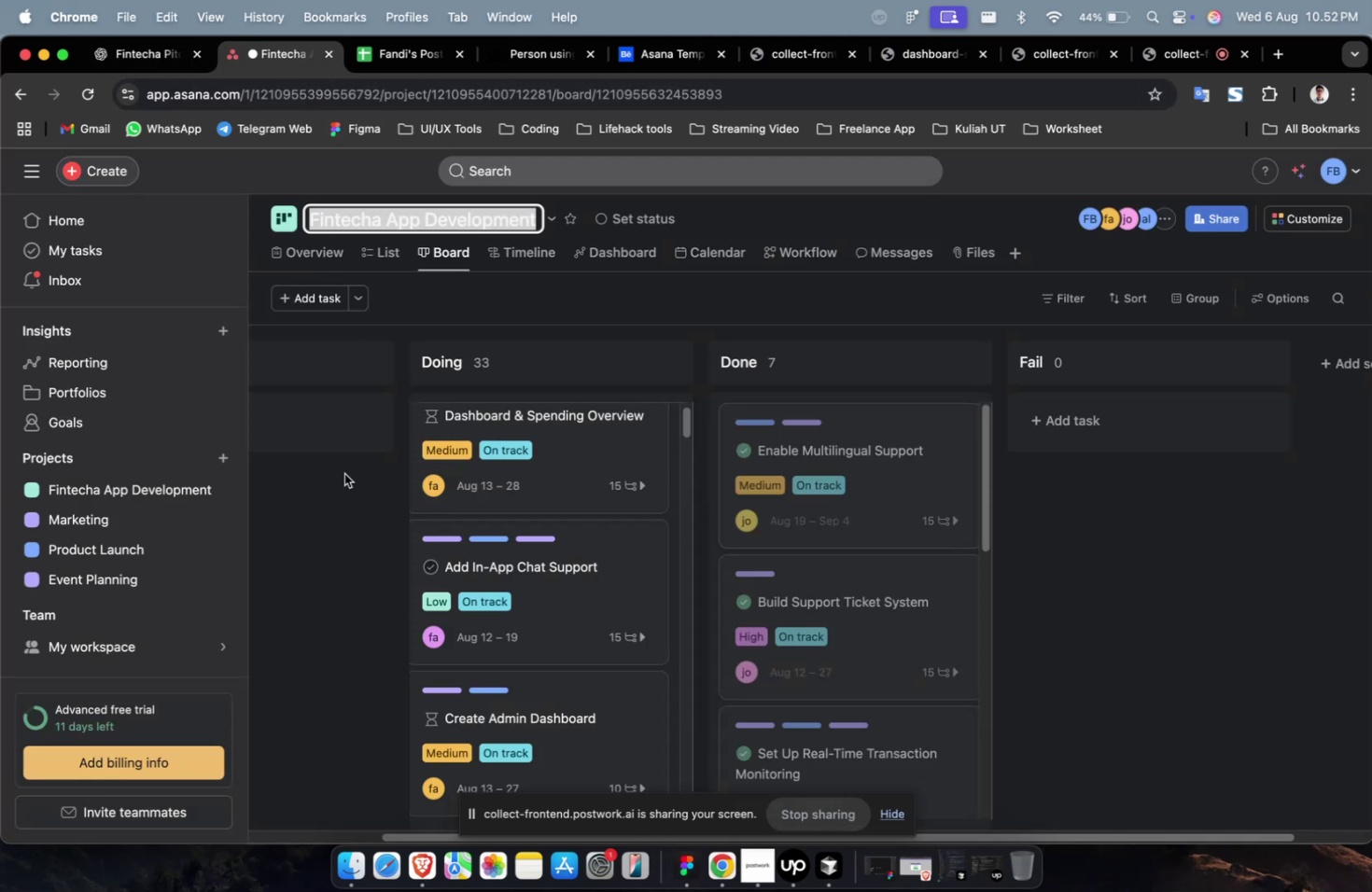 
hold_key(key=ShiftLeft, duration=1.0)
scroll: coordinate [438, 504], scroll_direction: up, amount: 6.0
 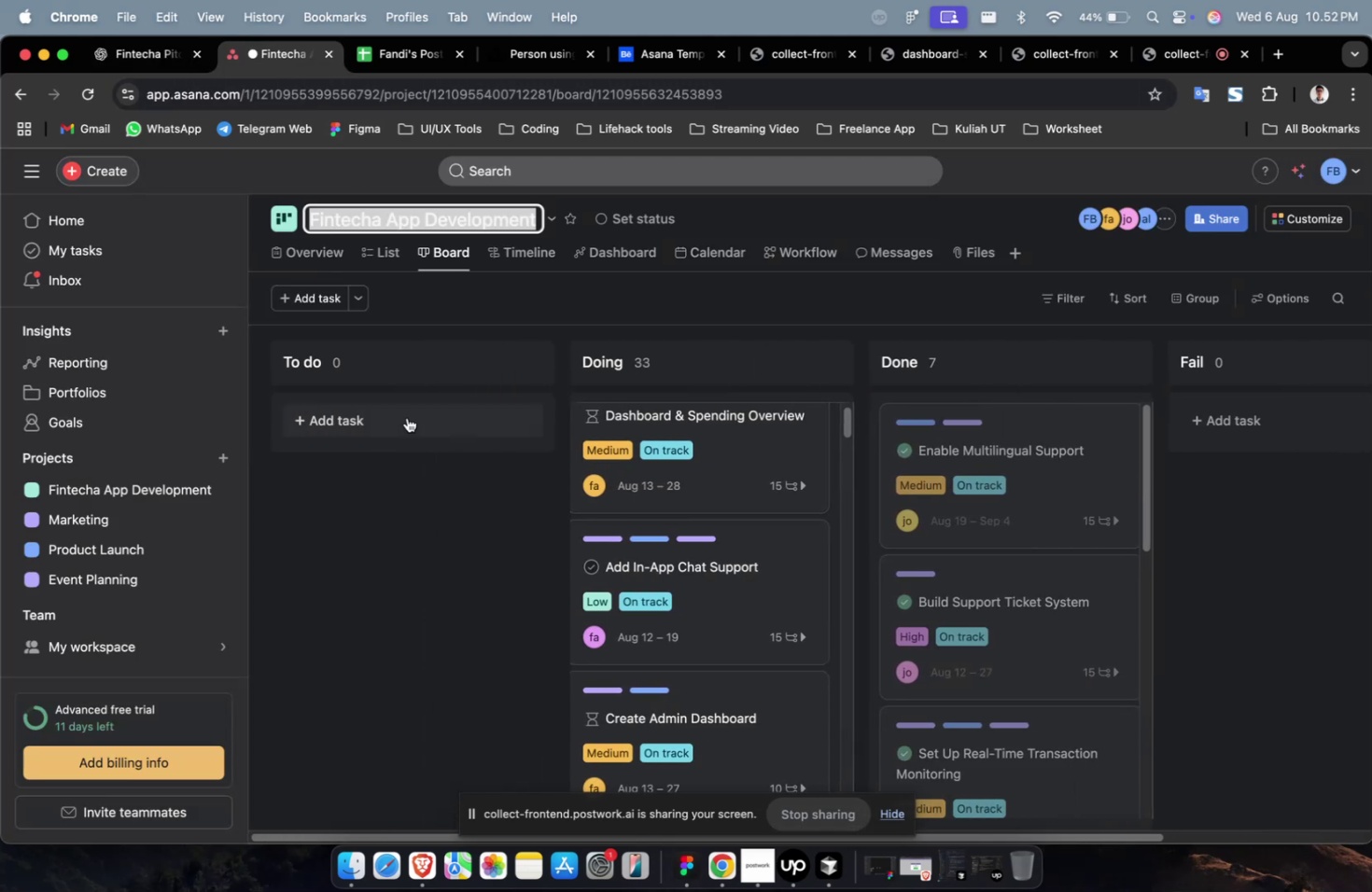 
left_click([354, 427])
 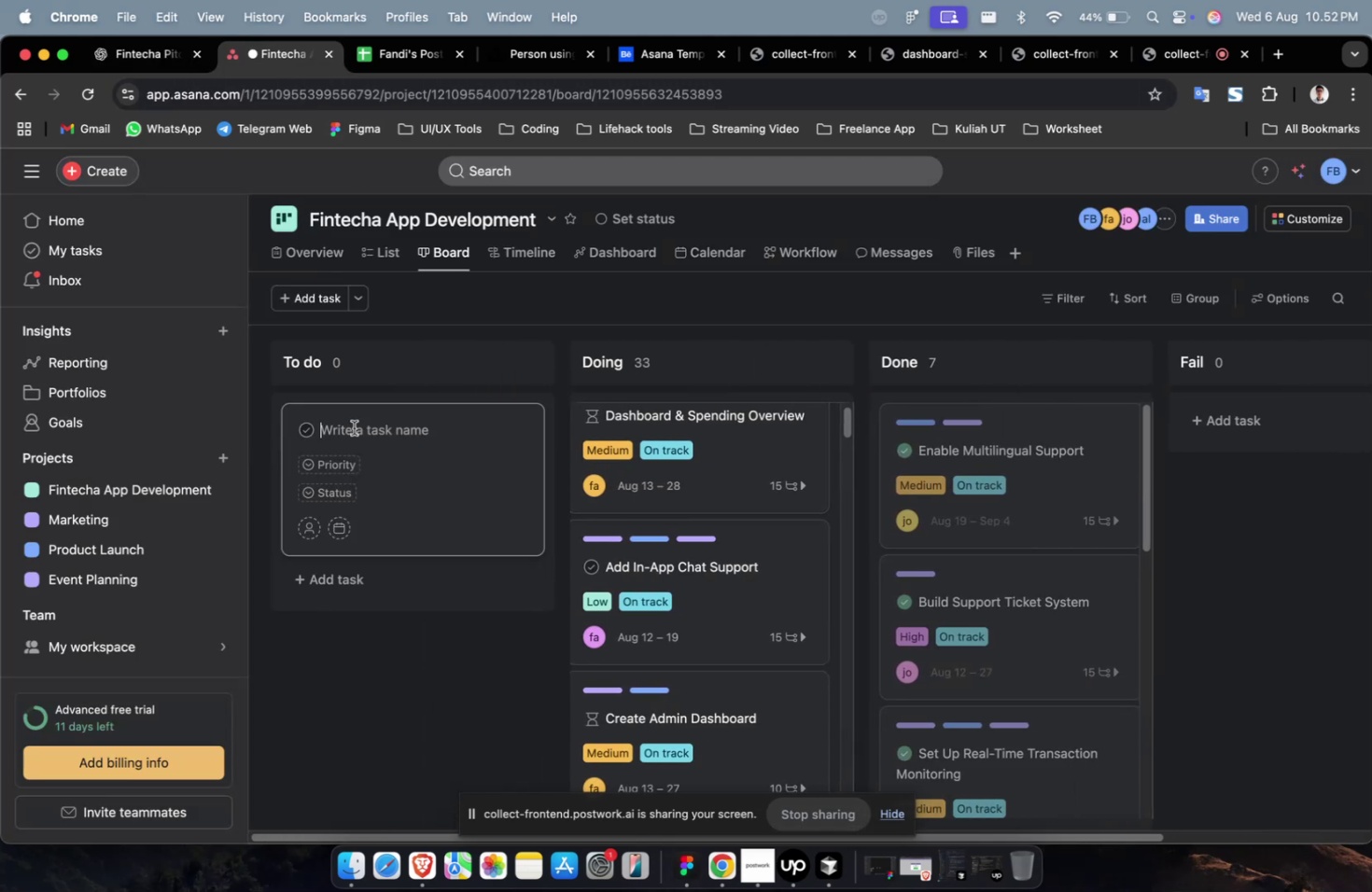 
key(Meta+V)
 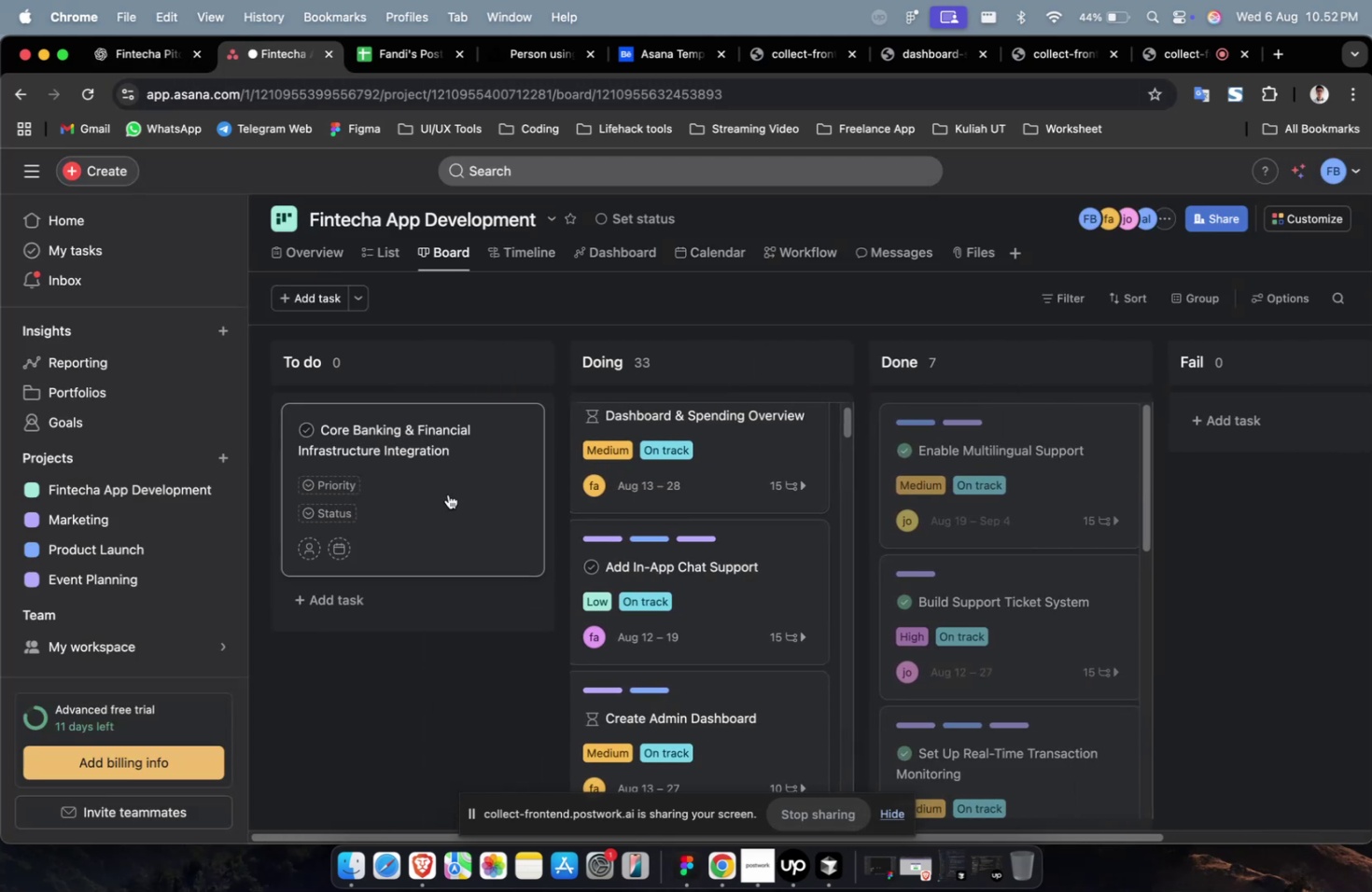 
left_click([455, 509])
 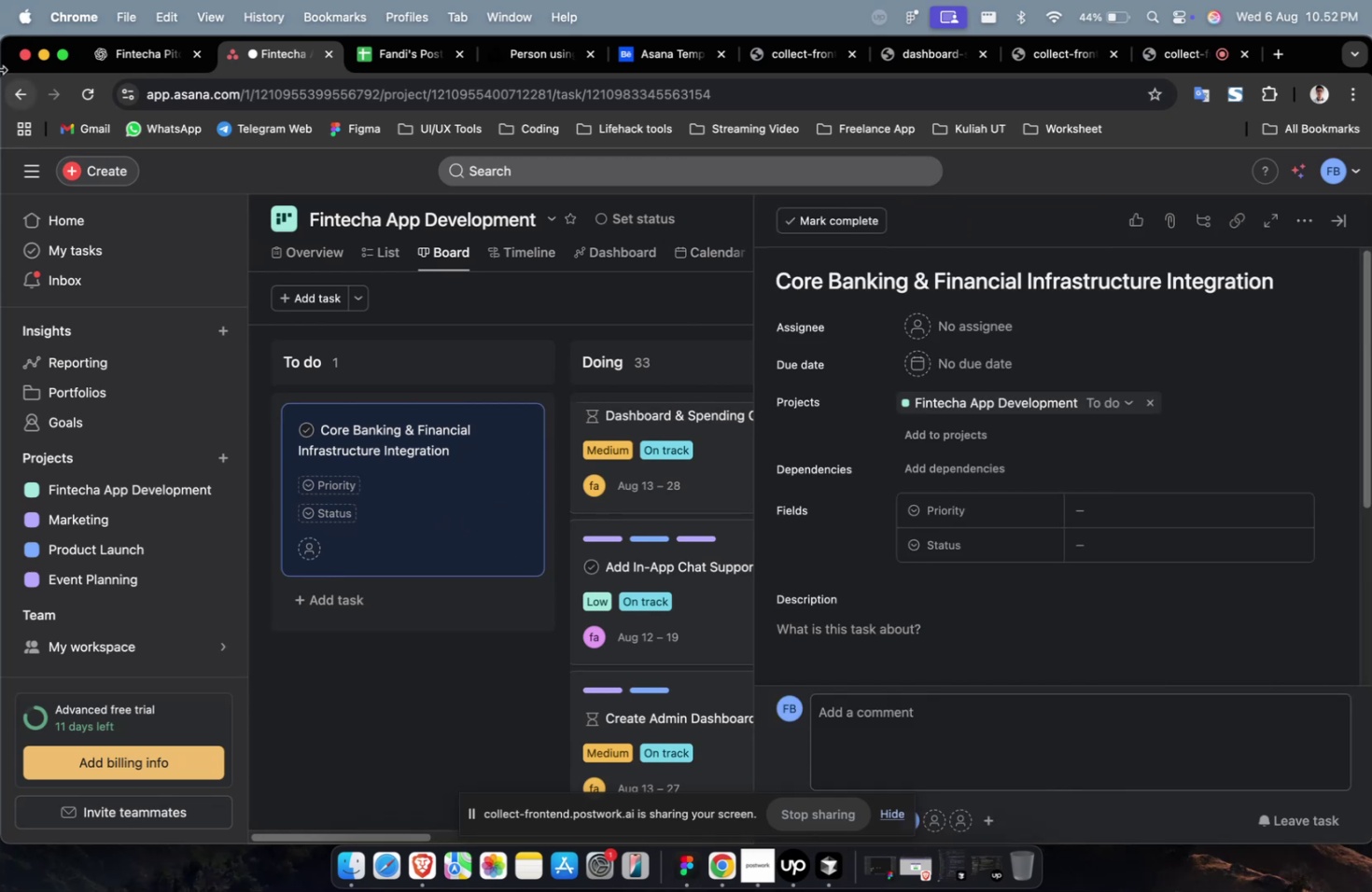 
left_click([137, 41])
 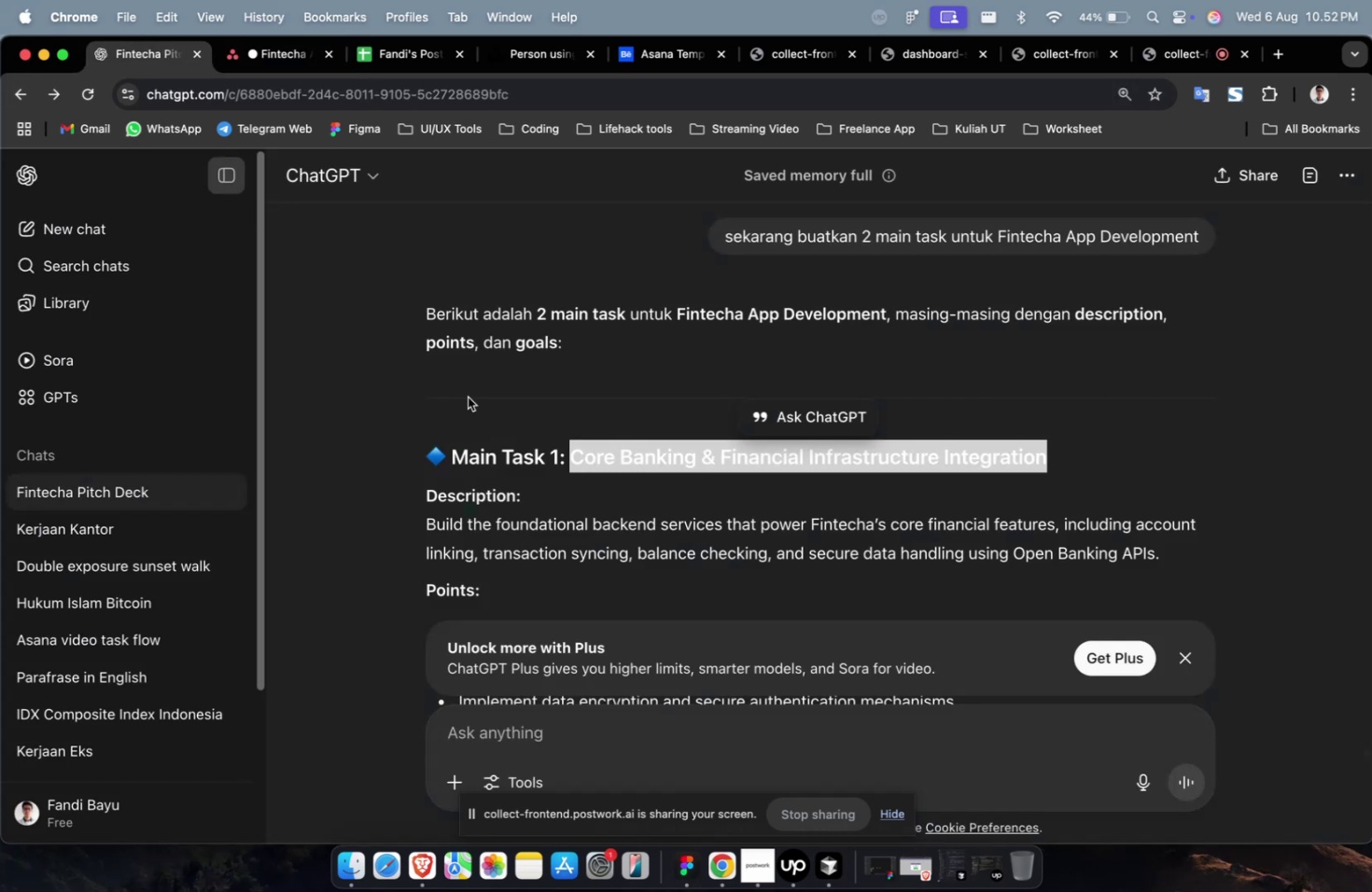 
scroll: coordinate [548, 545], scroll_direction: down, amount: 16.0
 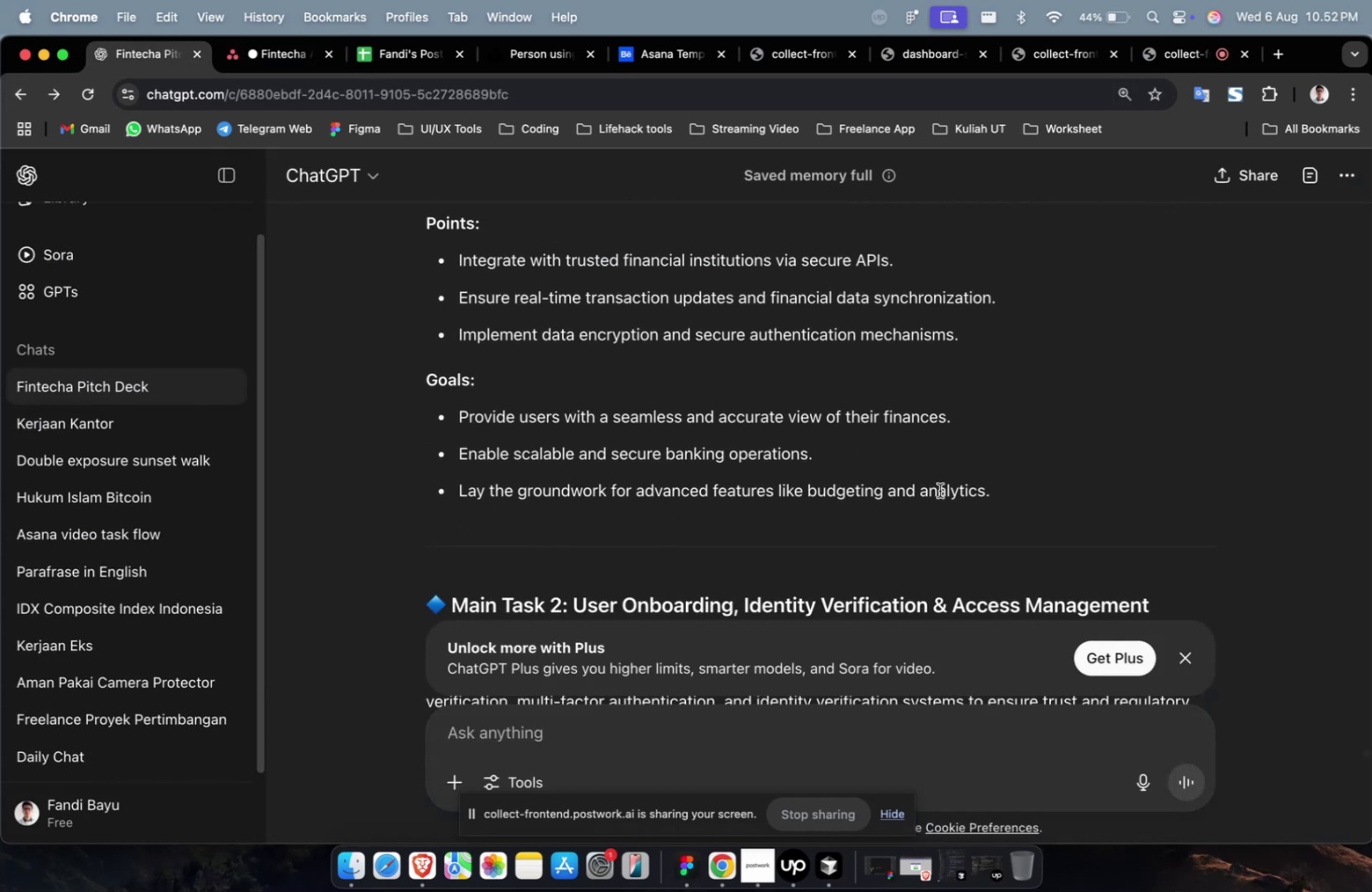 
left_click_drag(start_coordinate=[1016, 496], to_coordinate=[416, 328])
 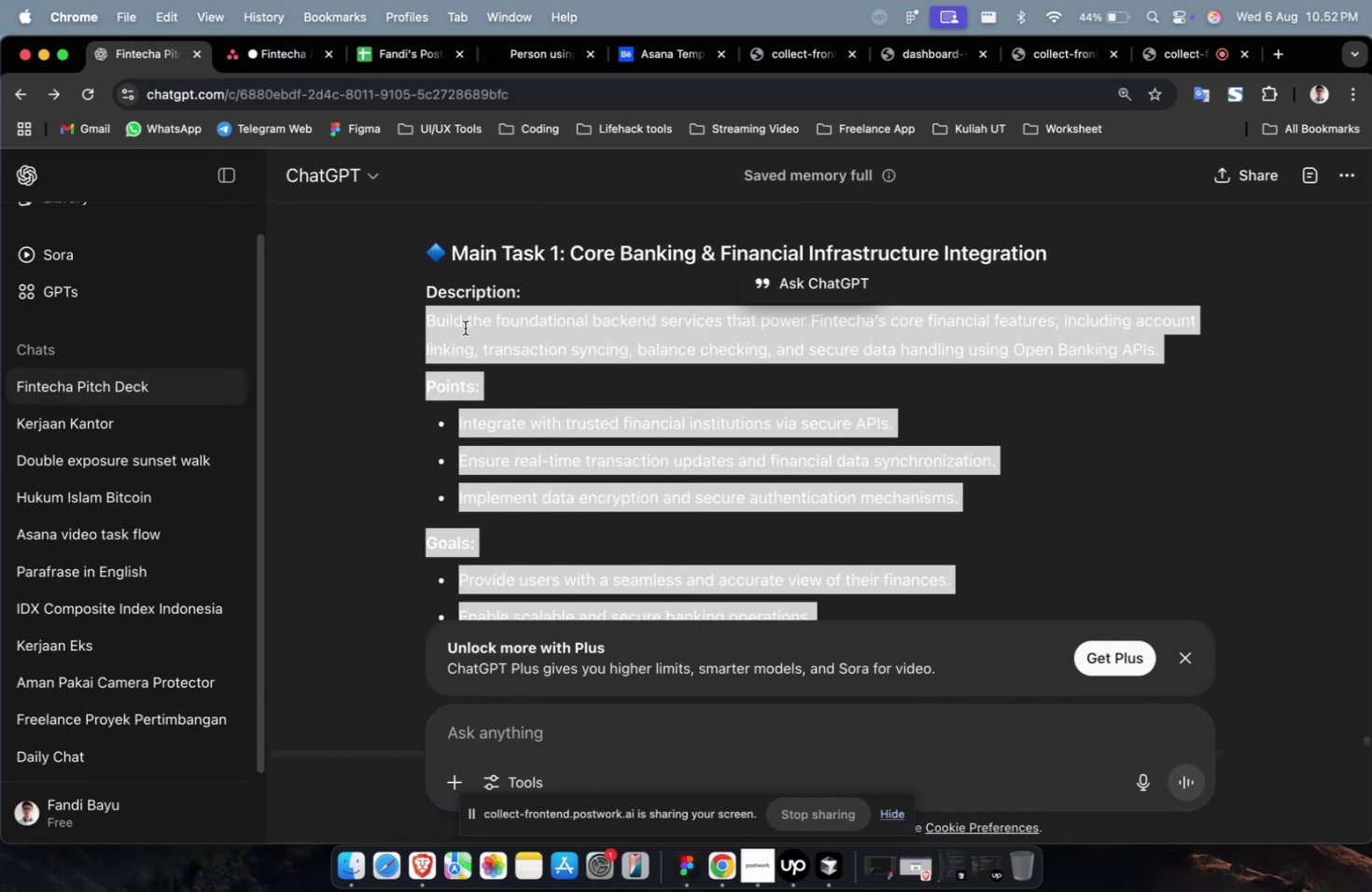 
scroll: coordinate [567, 393], scroll_direction: up, amount: 8.0
 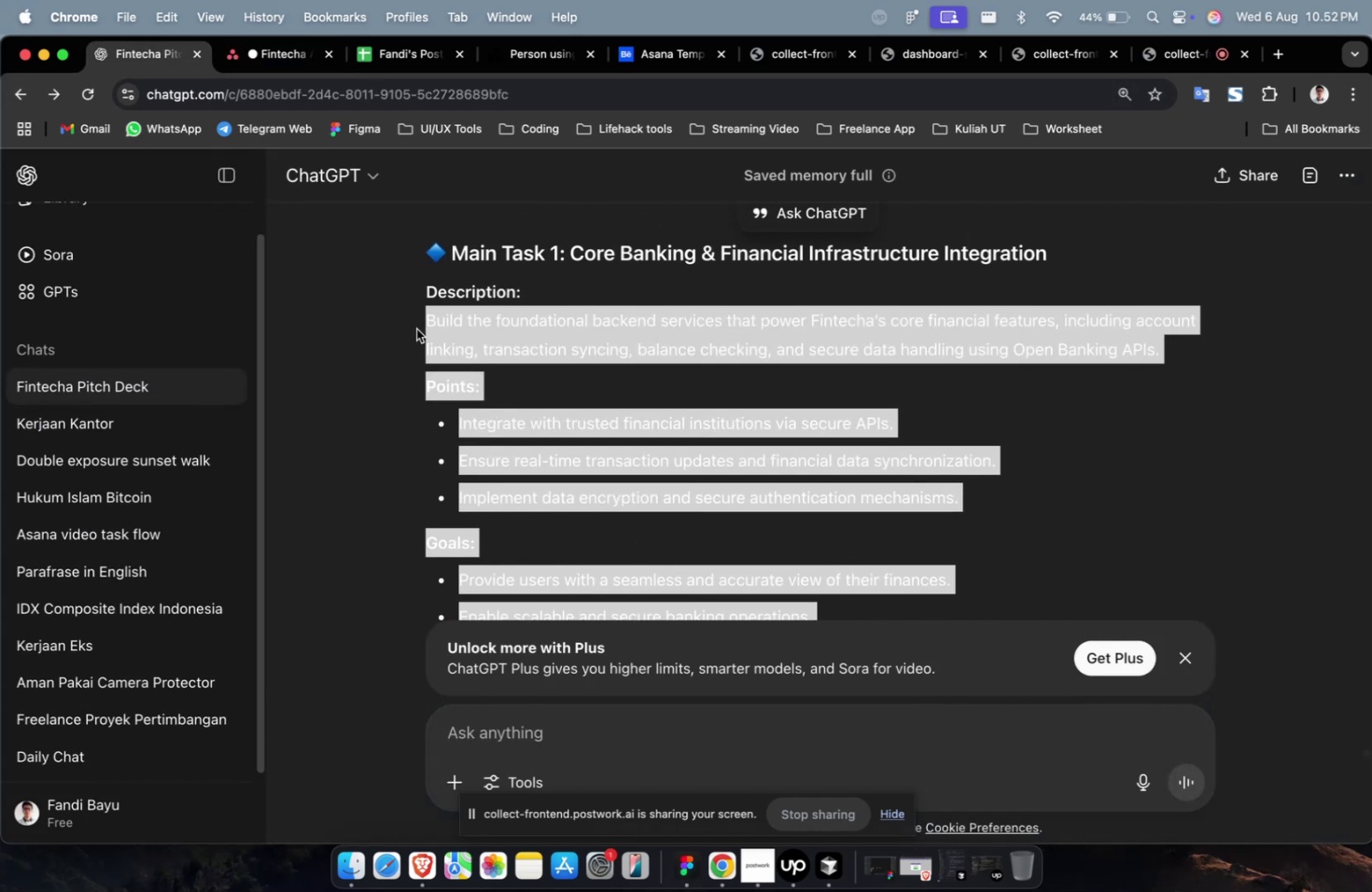 
key(Meta+C)
 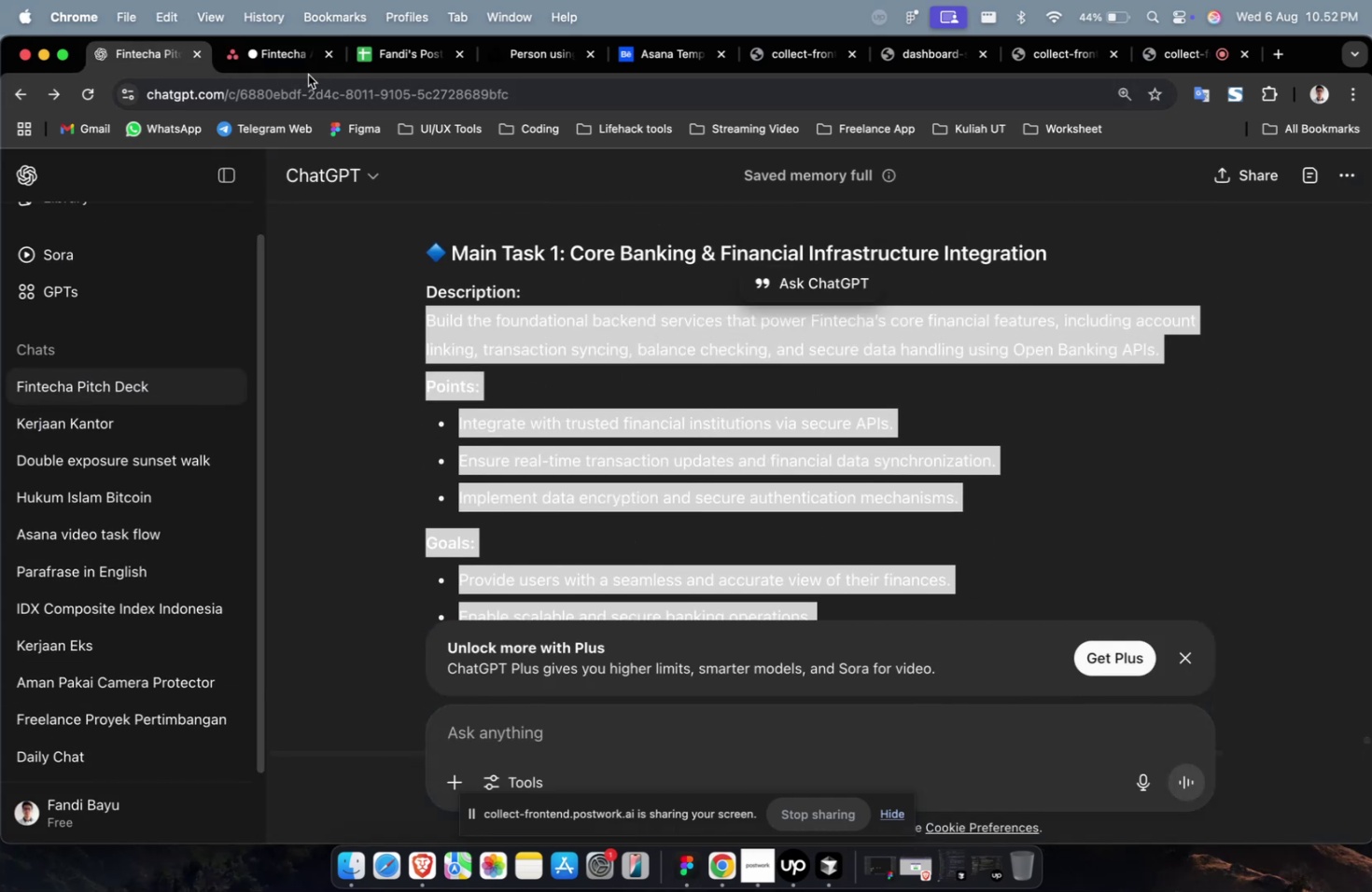 
left_click([283, 69])
 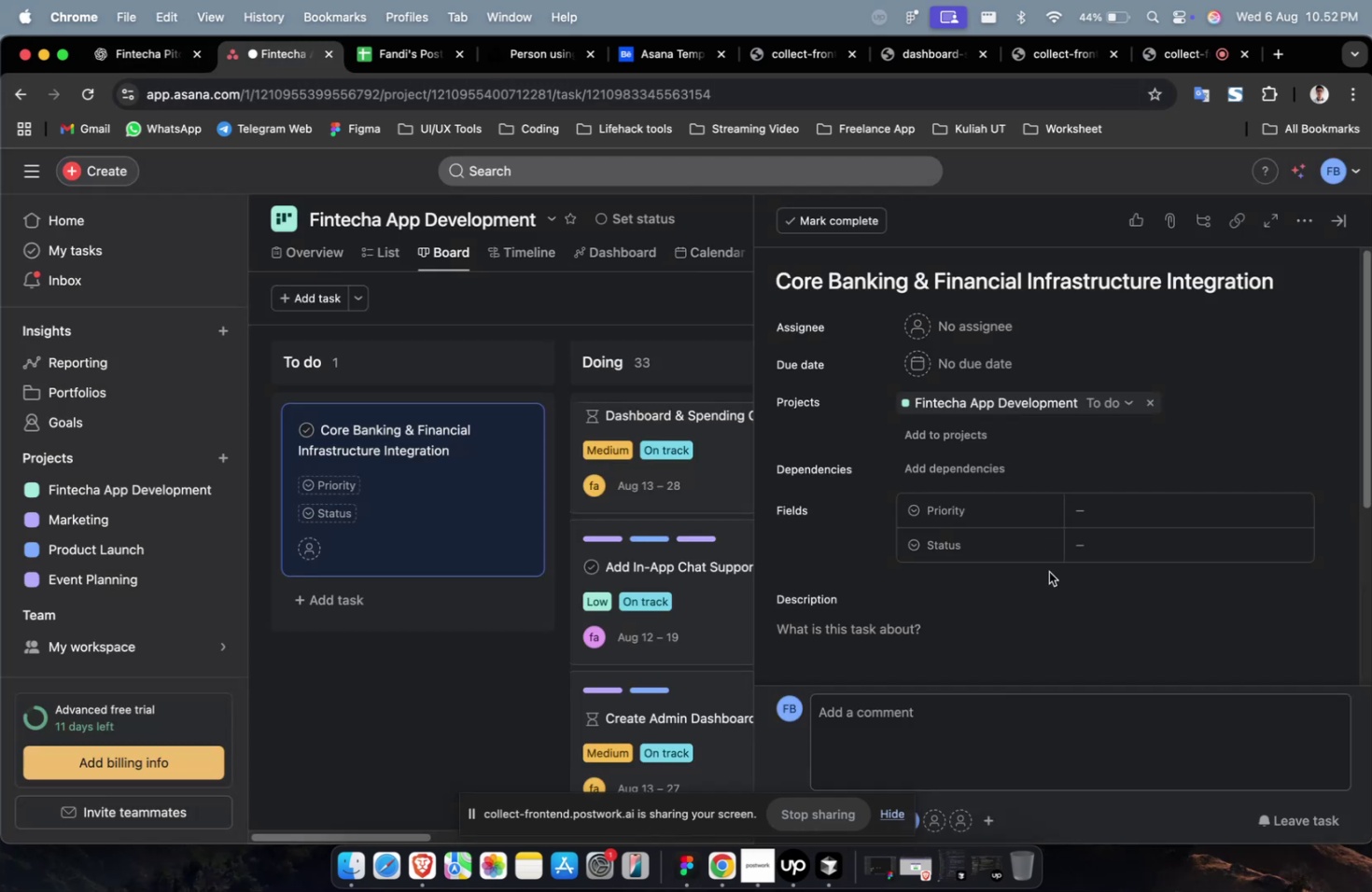 
left_click([1038, 620])
 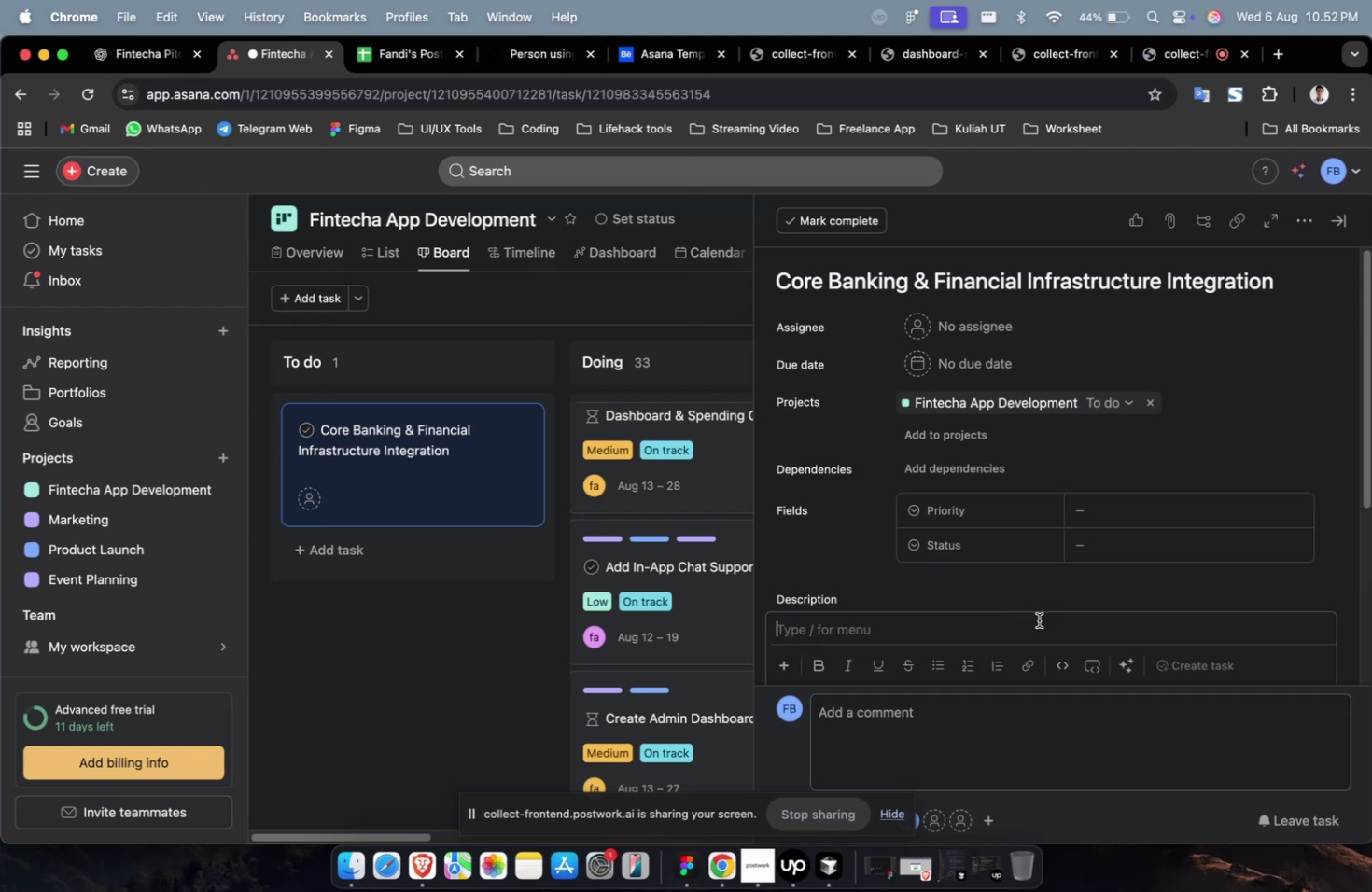 
key(Meta+V)
 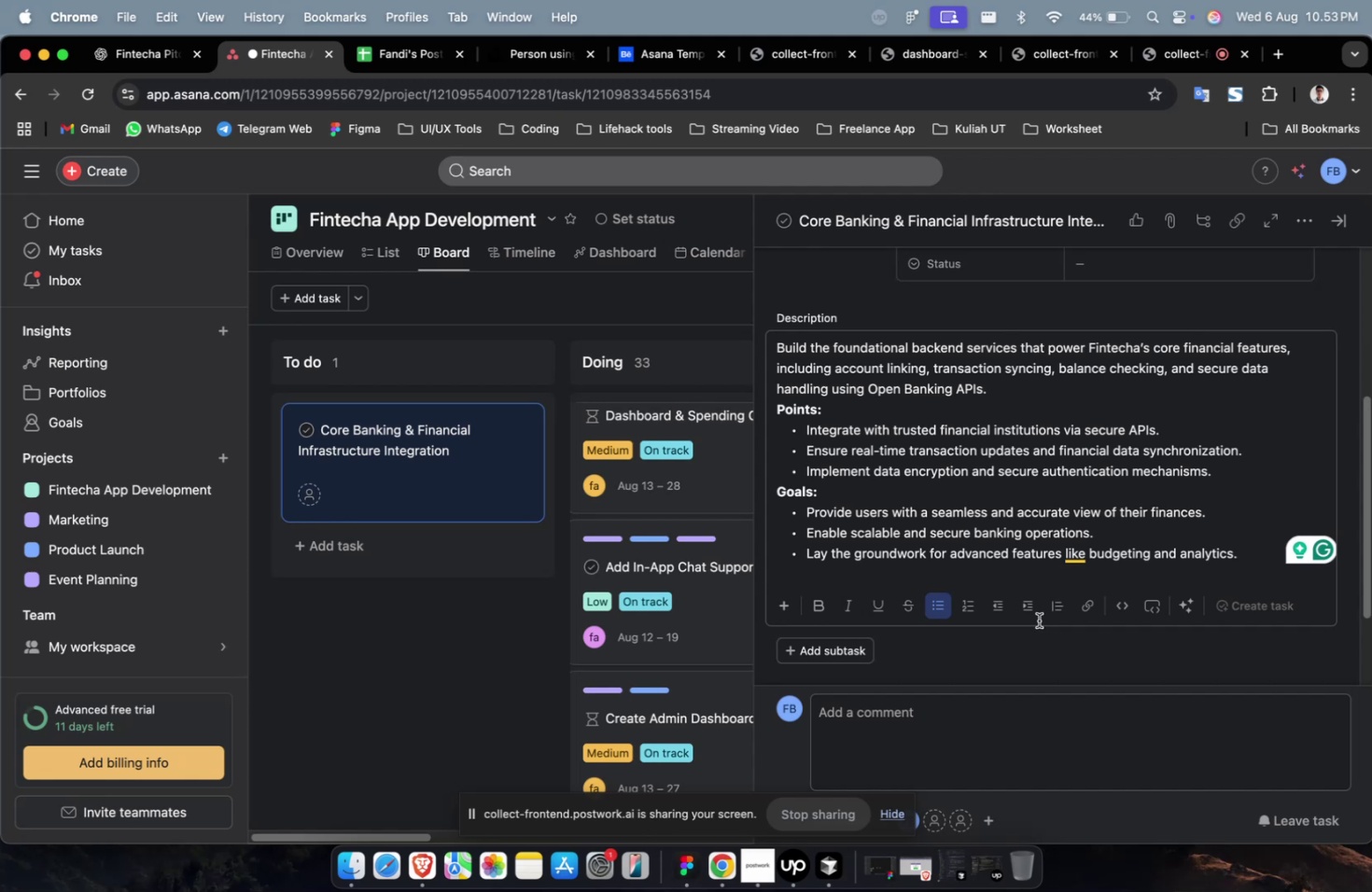 
wait(39.56)
 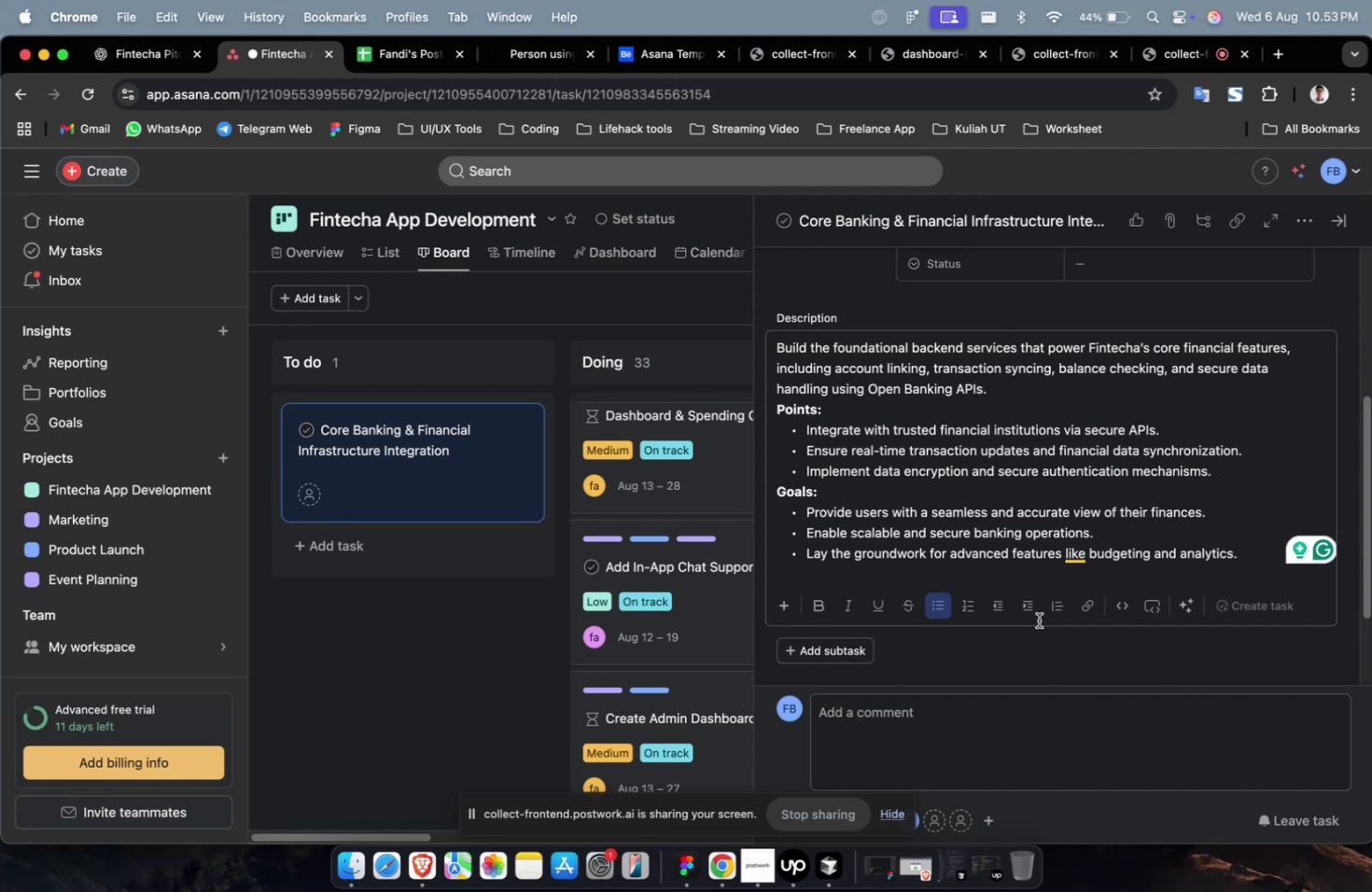 
scroll: coordinate [989, 596], scroll_direction: down, amount: 2.0
 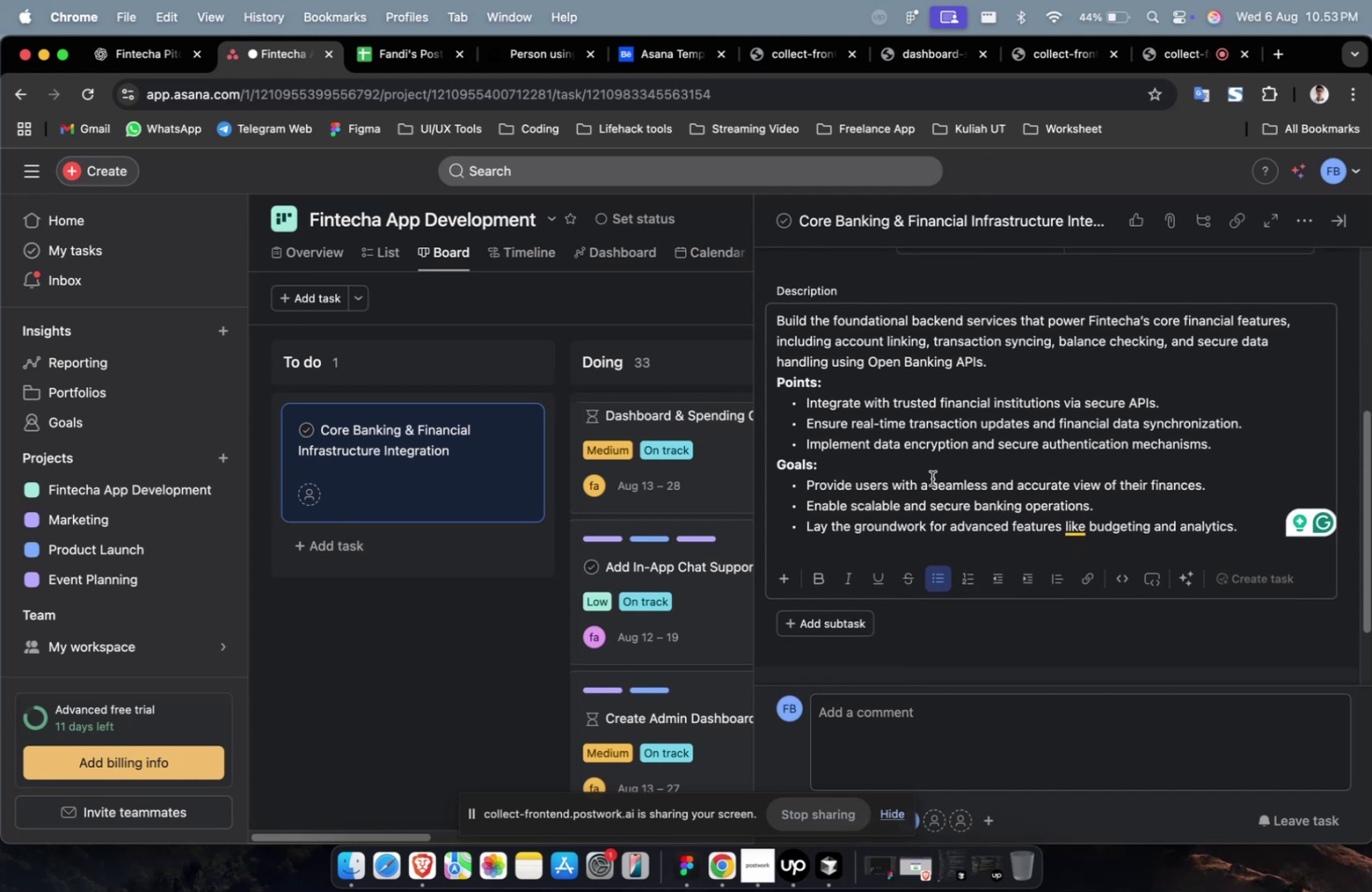 
scroll: coordinate [979, 518], scroll_direction: up, amount: 3.0
 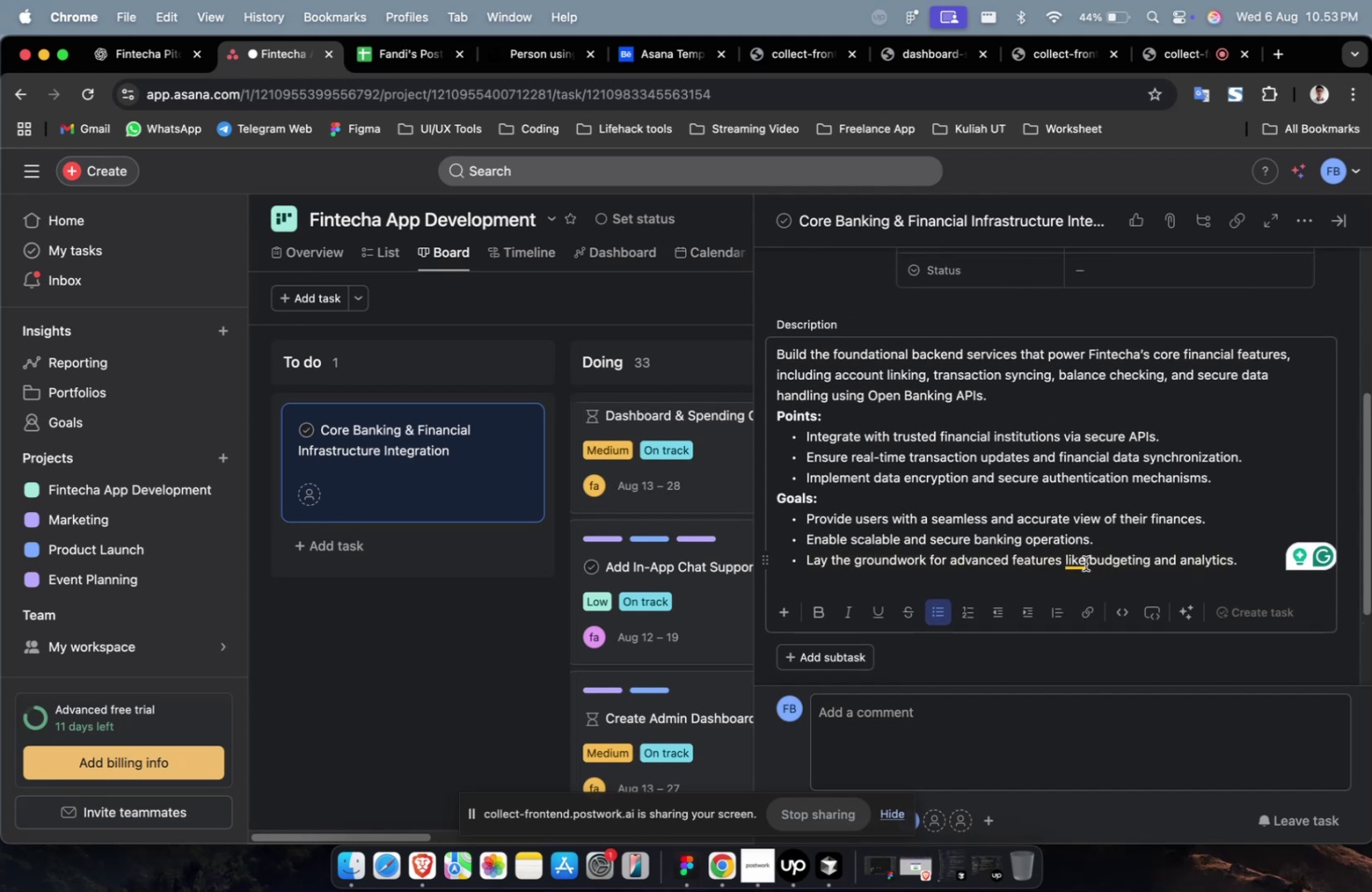 
mouse_move([1061, 556])
 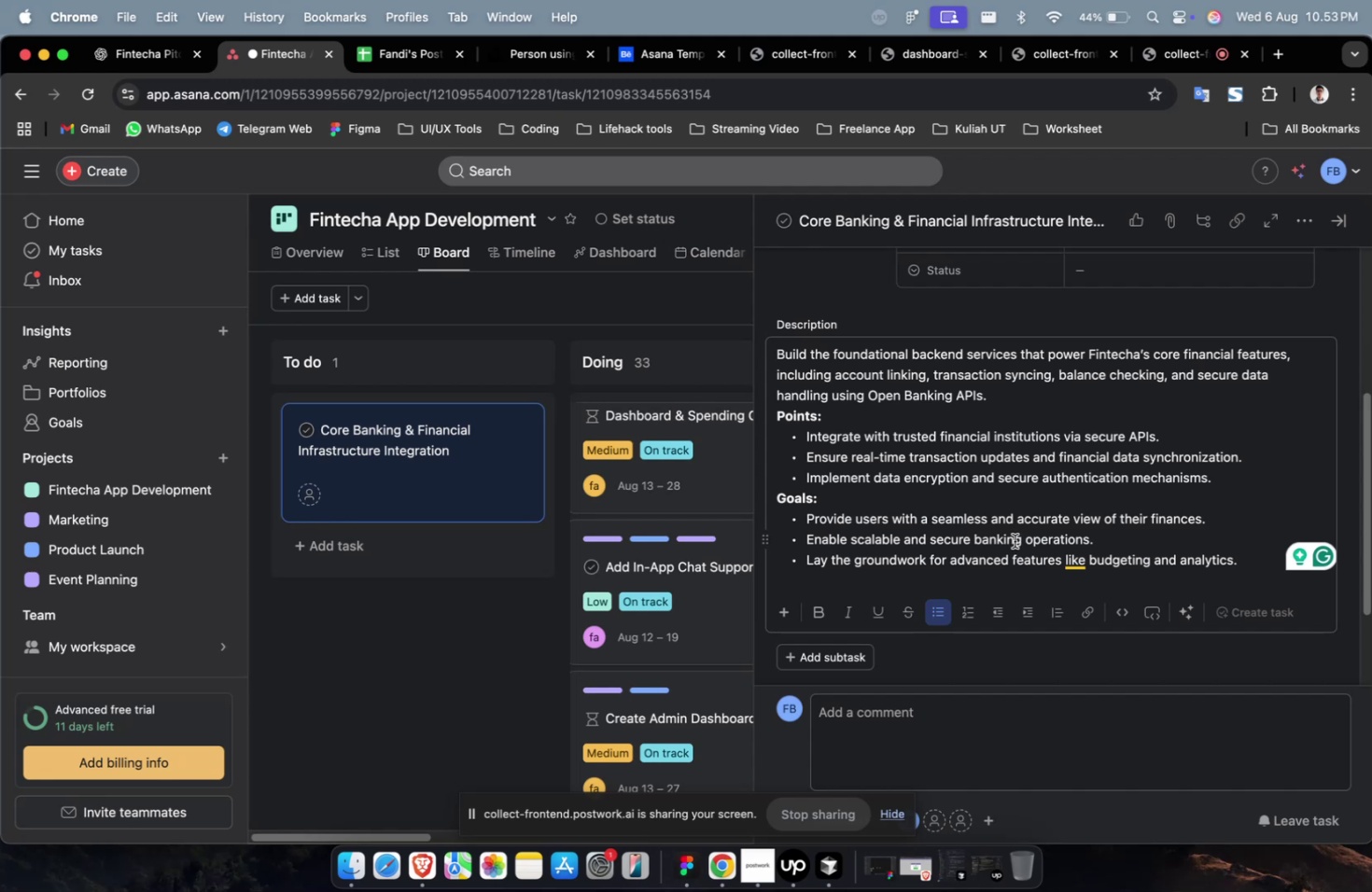 
wait(11.32)
 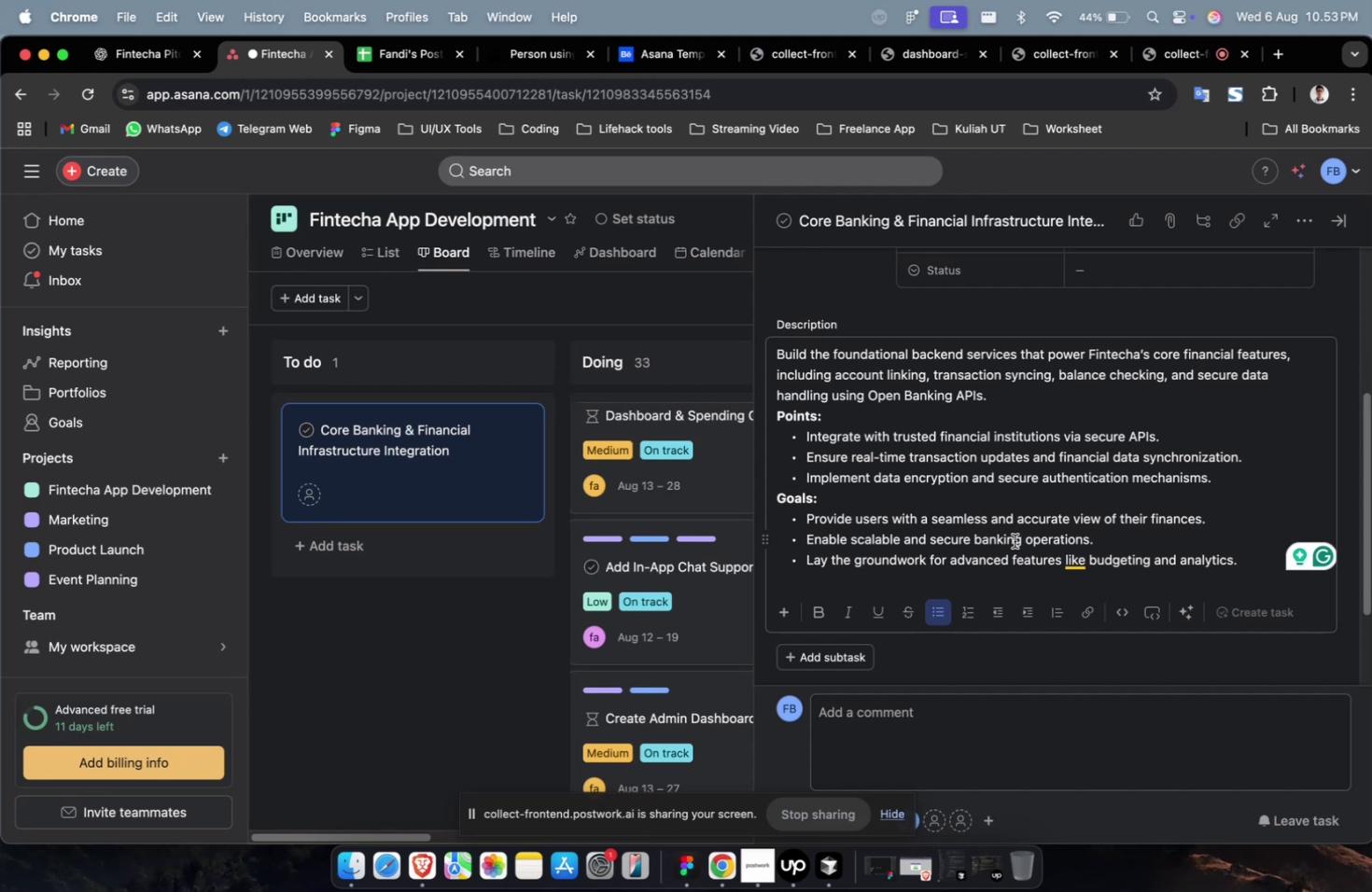 
left_click([138, 60])
 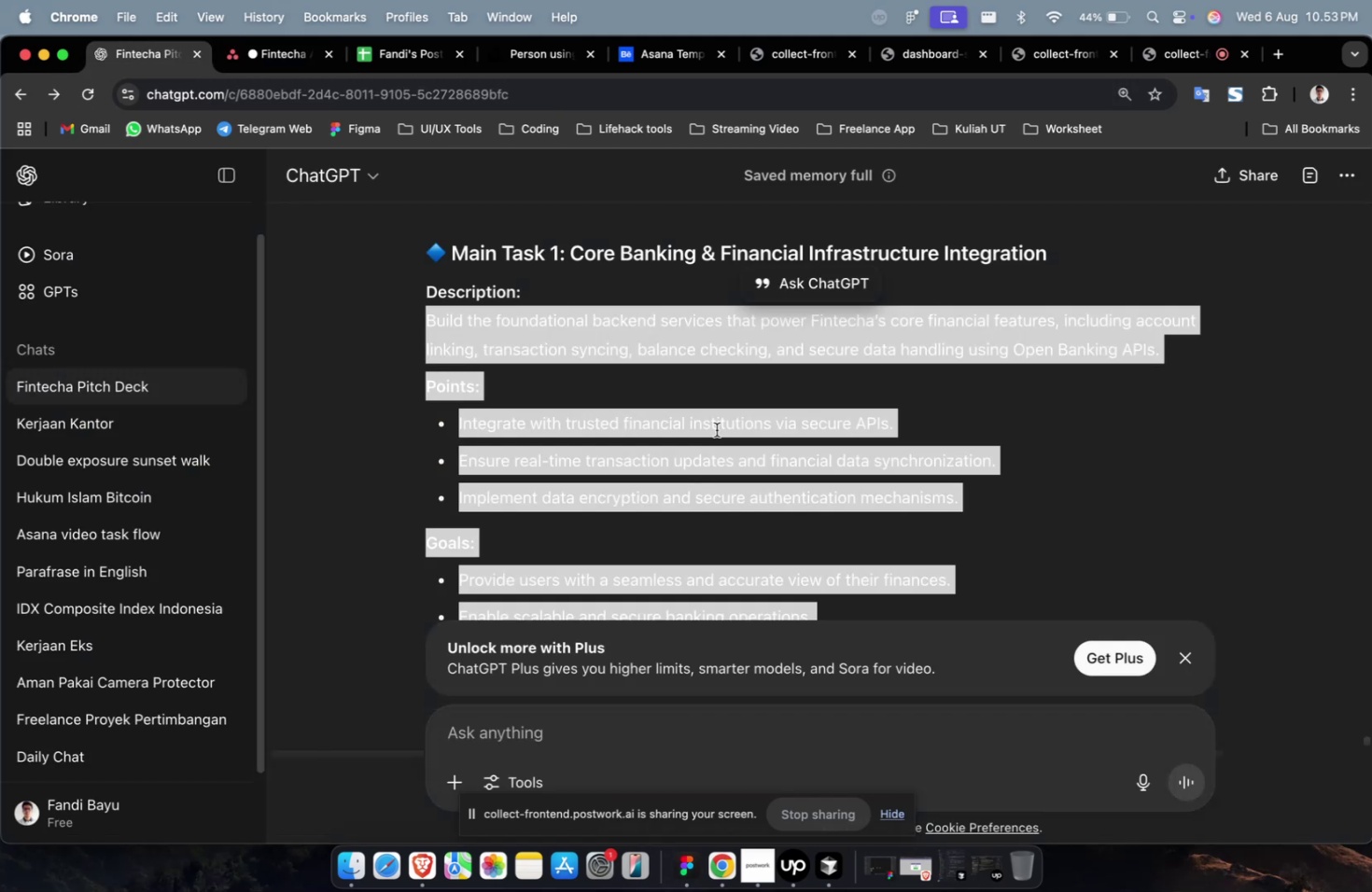 
scroll: coordinate [717, 434], scroll_direction: down, amount: 7.0
 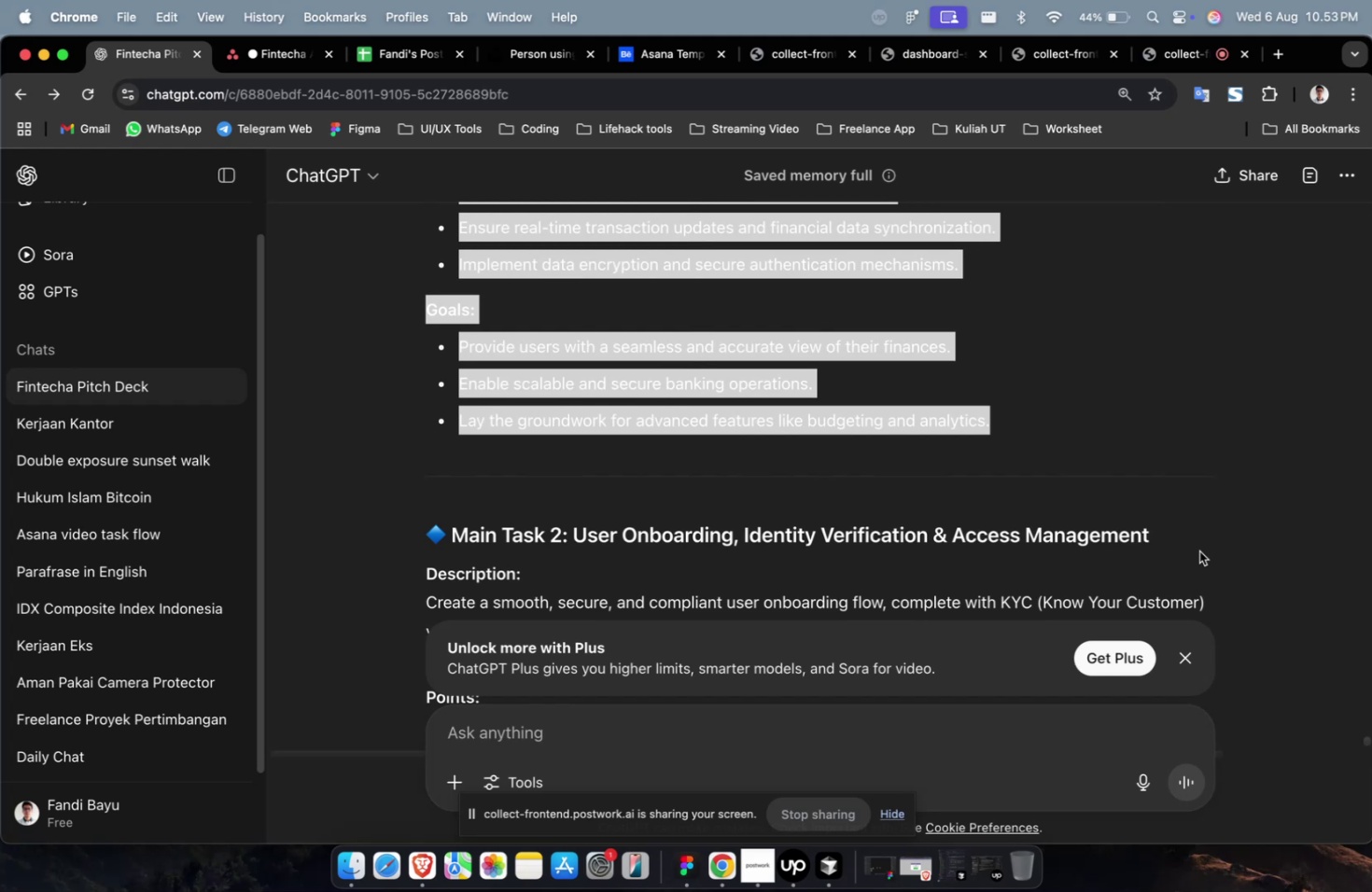 
wait(5.14)
 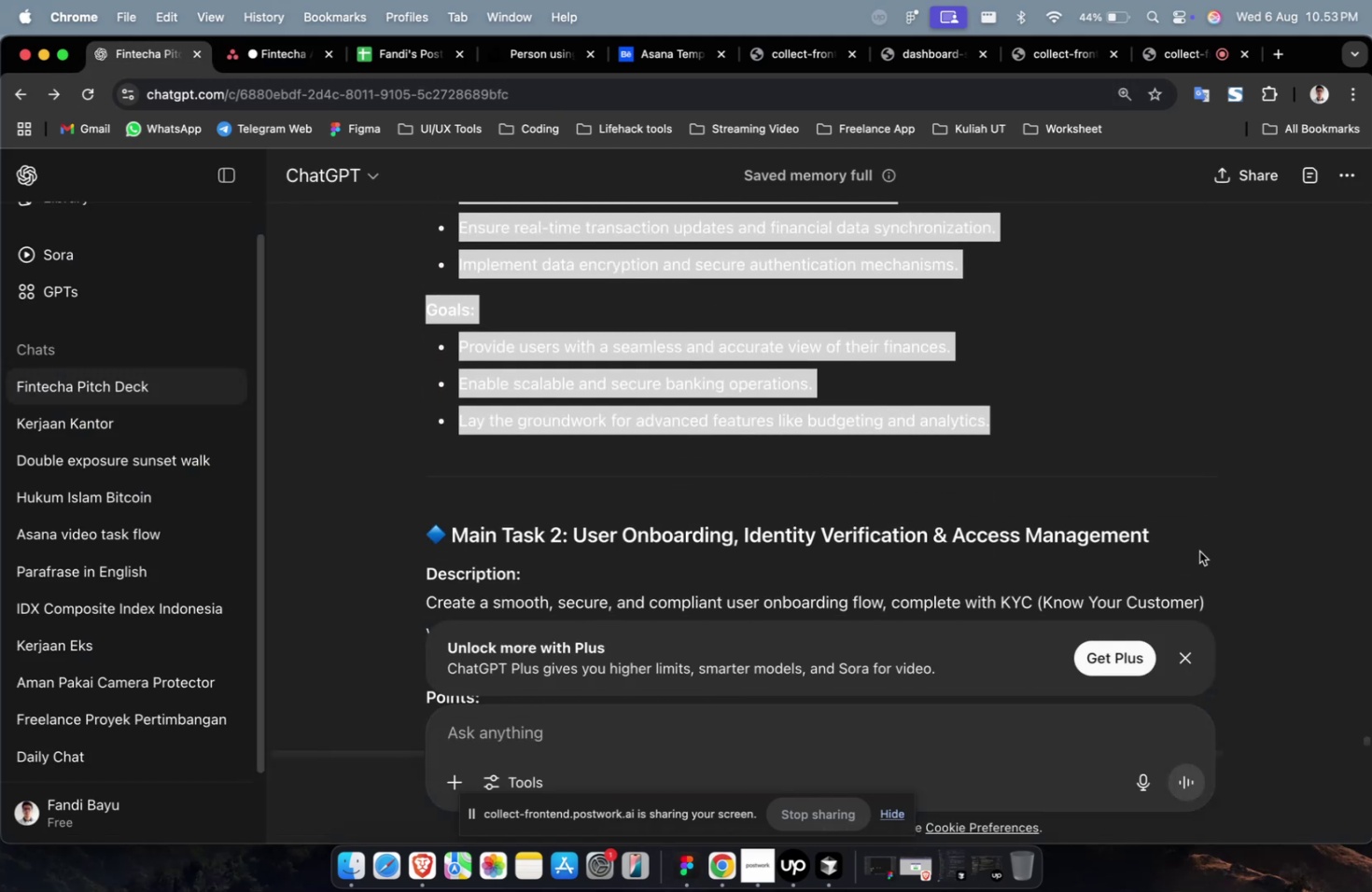 
left_click_drag(start_coordinate=[1170, 547], to_coordinate=[579, 544])
 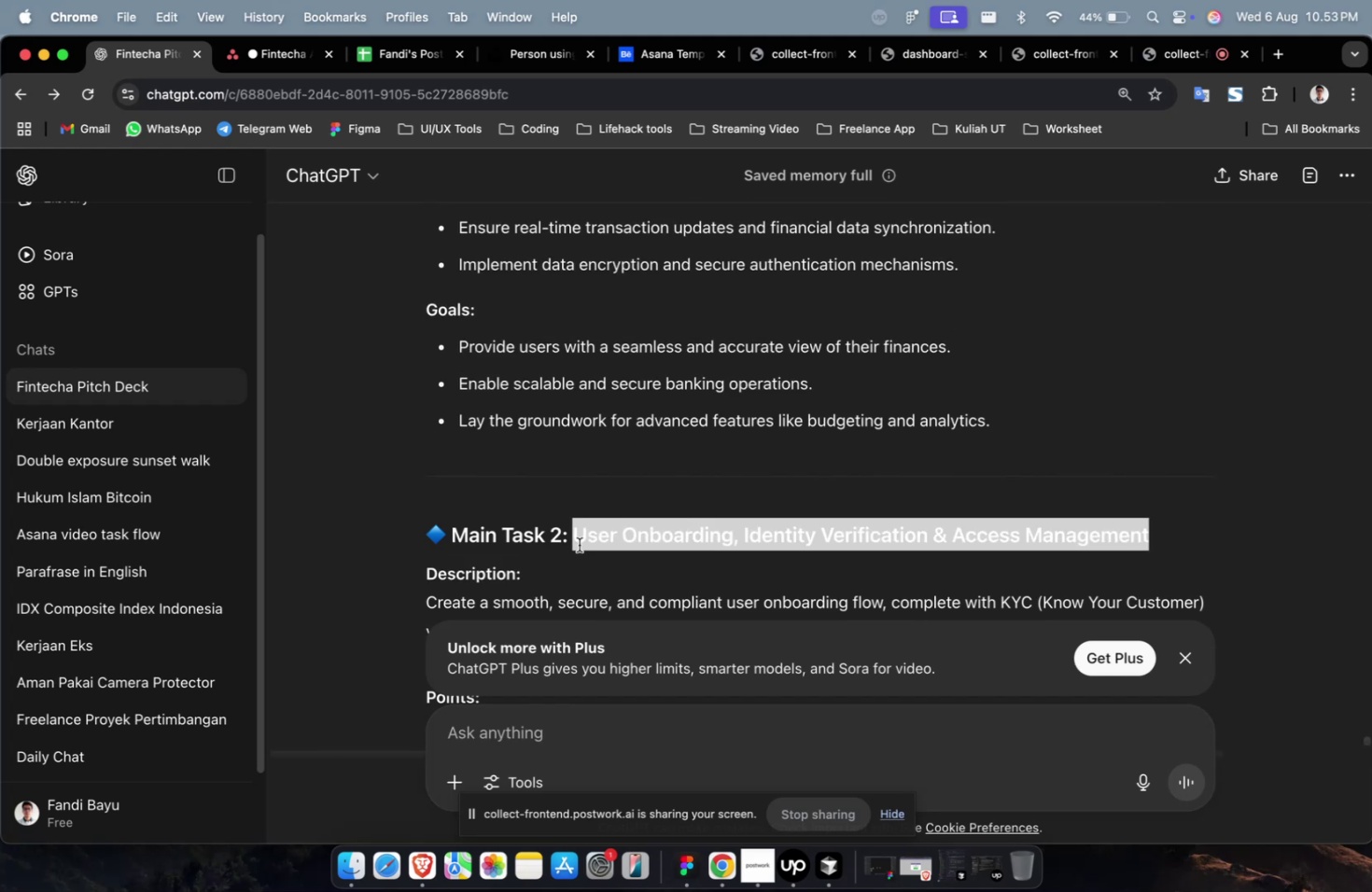 
key(Meta+C)
 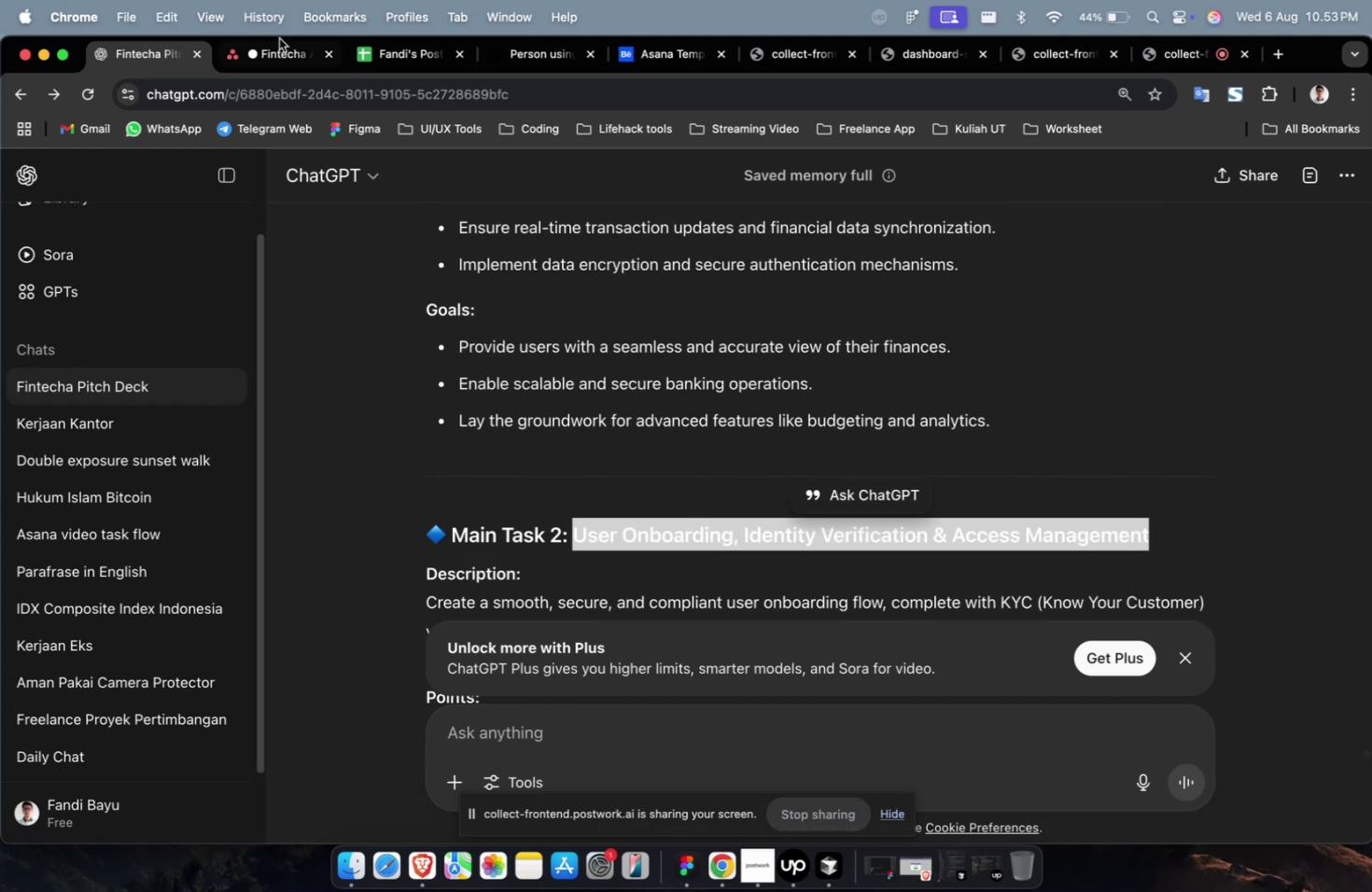 
left_click([285, 50])
 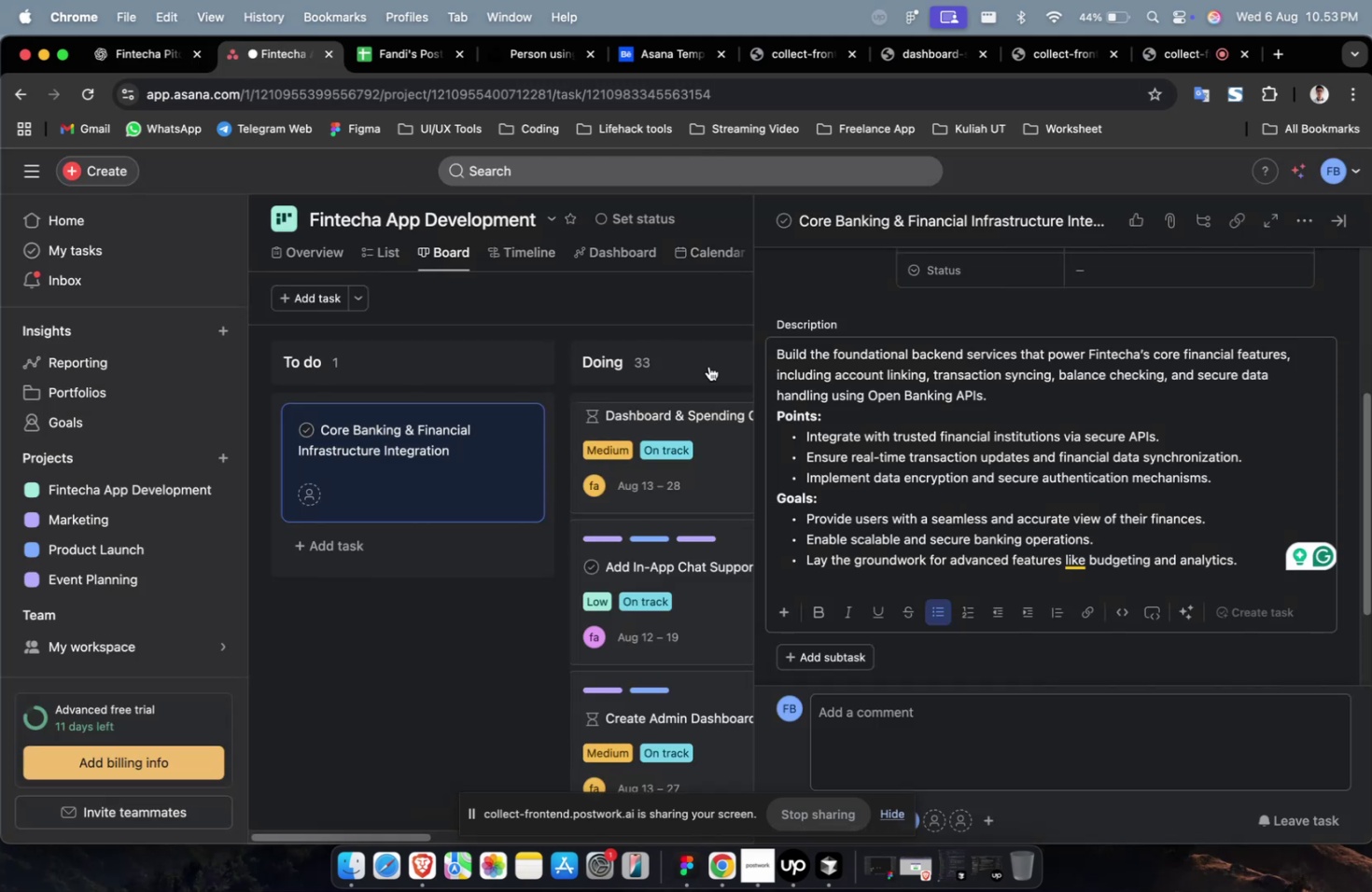 
scroll: coordinate [884, 509], scroll_direction: down, amount: 4.0
 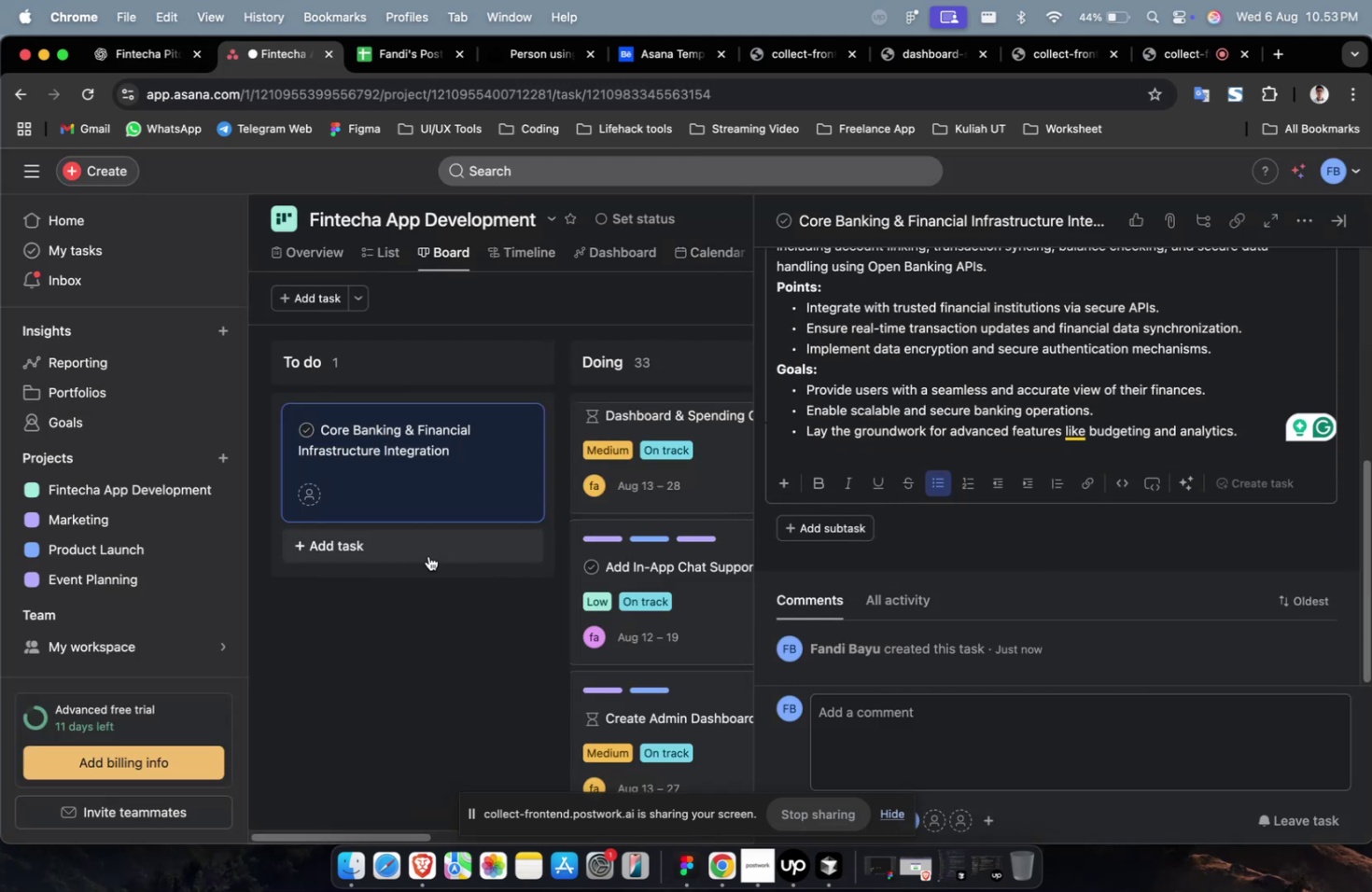 
left_click([418, 552])
 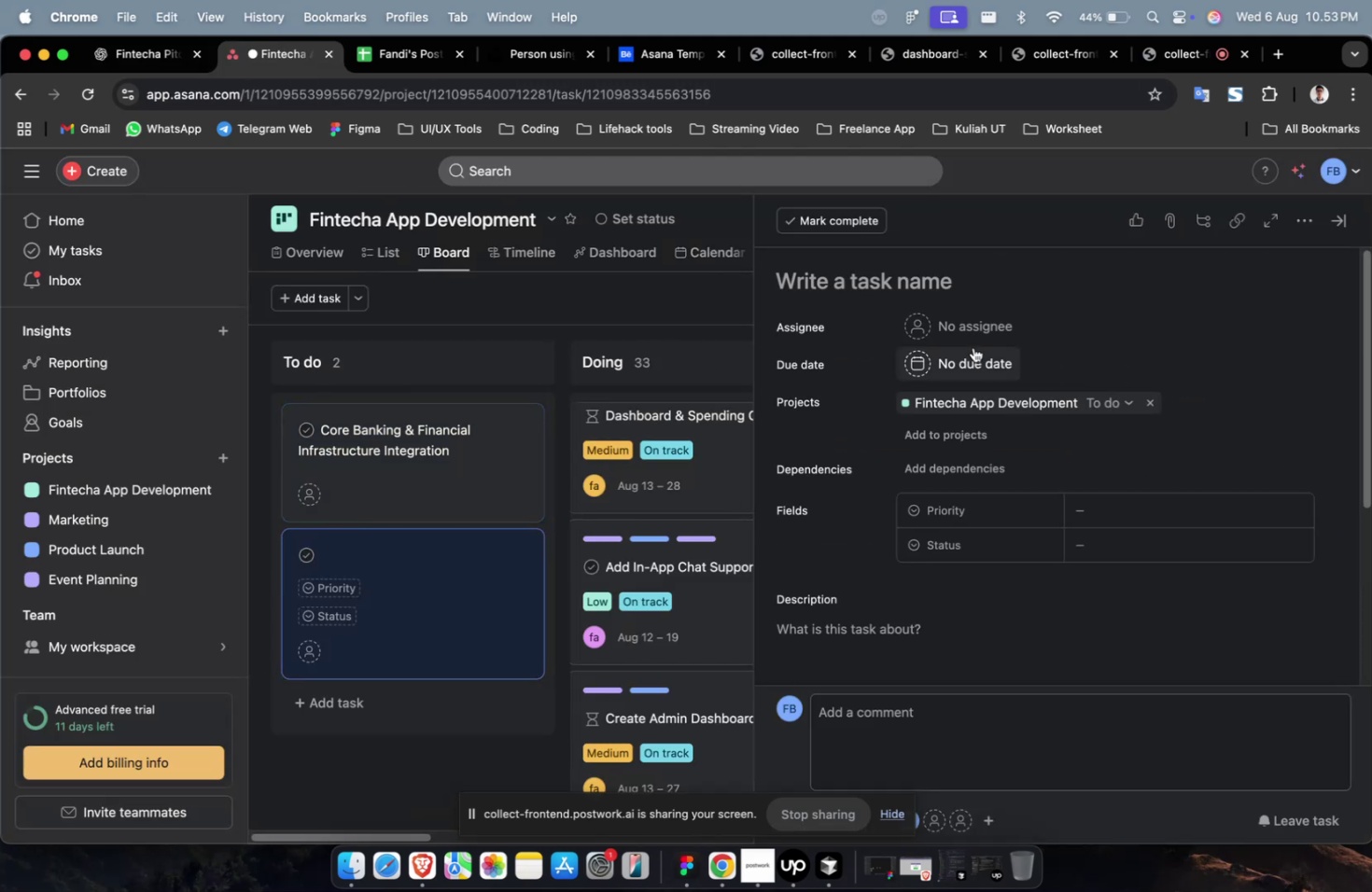 
left_click([999, 289])
 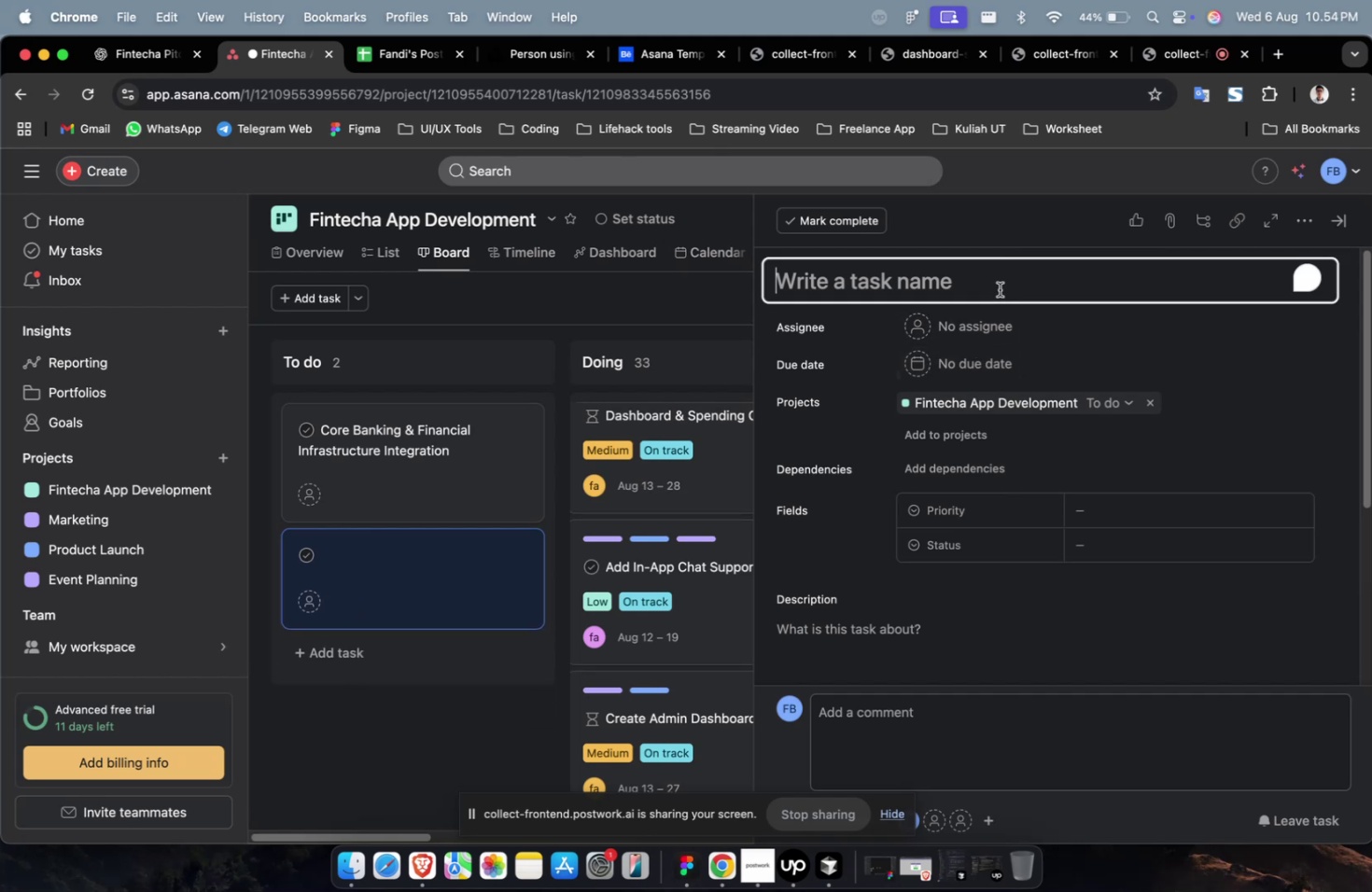 
key(Meta+V)
 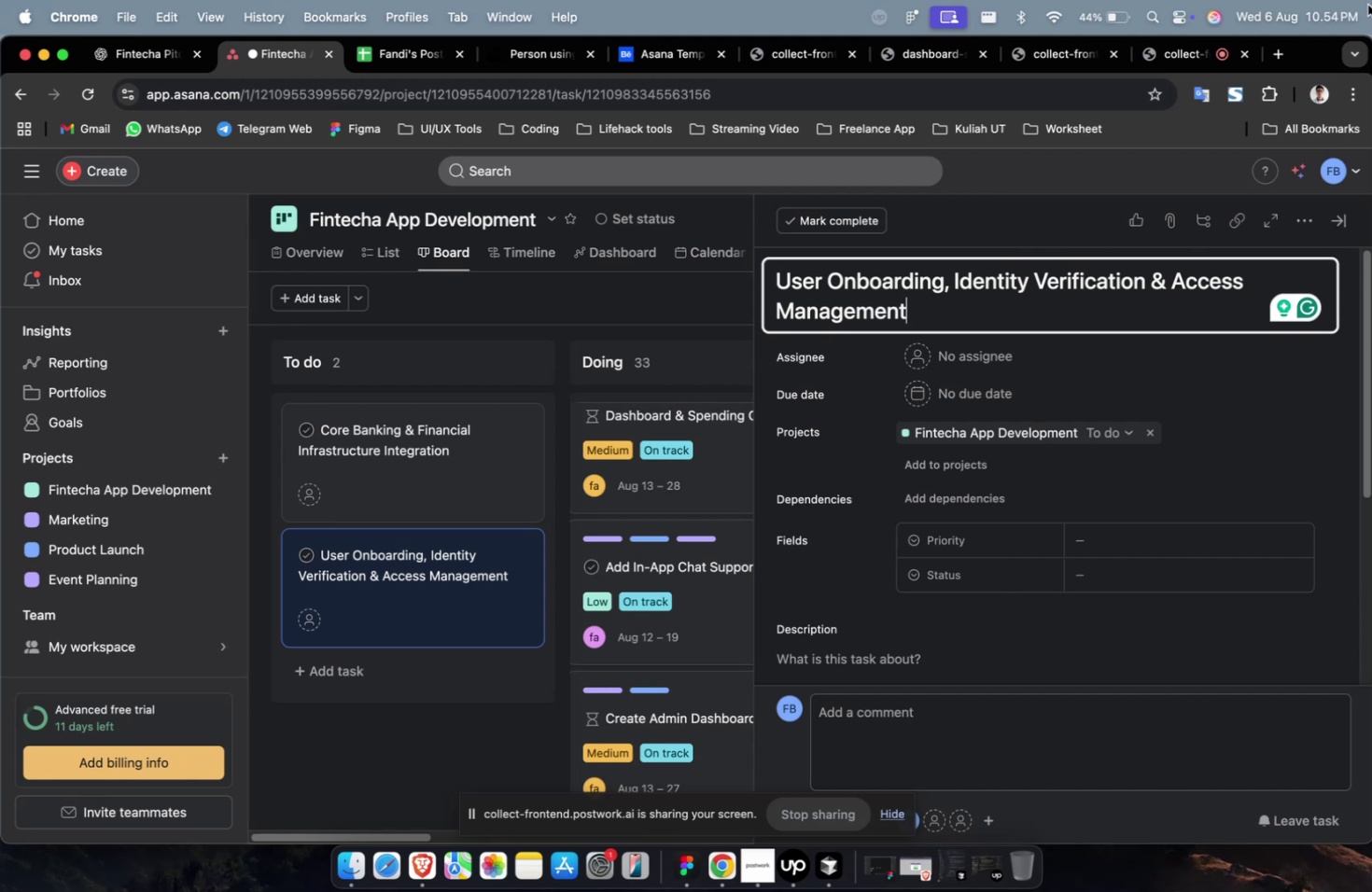 
wait(20.21)
 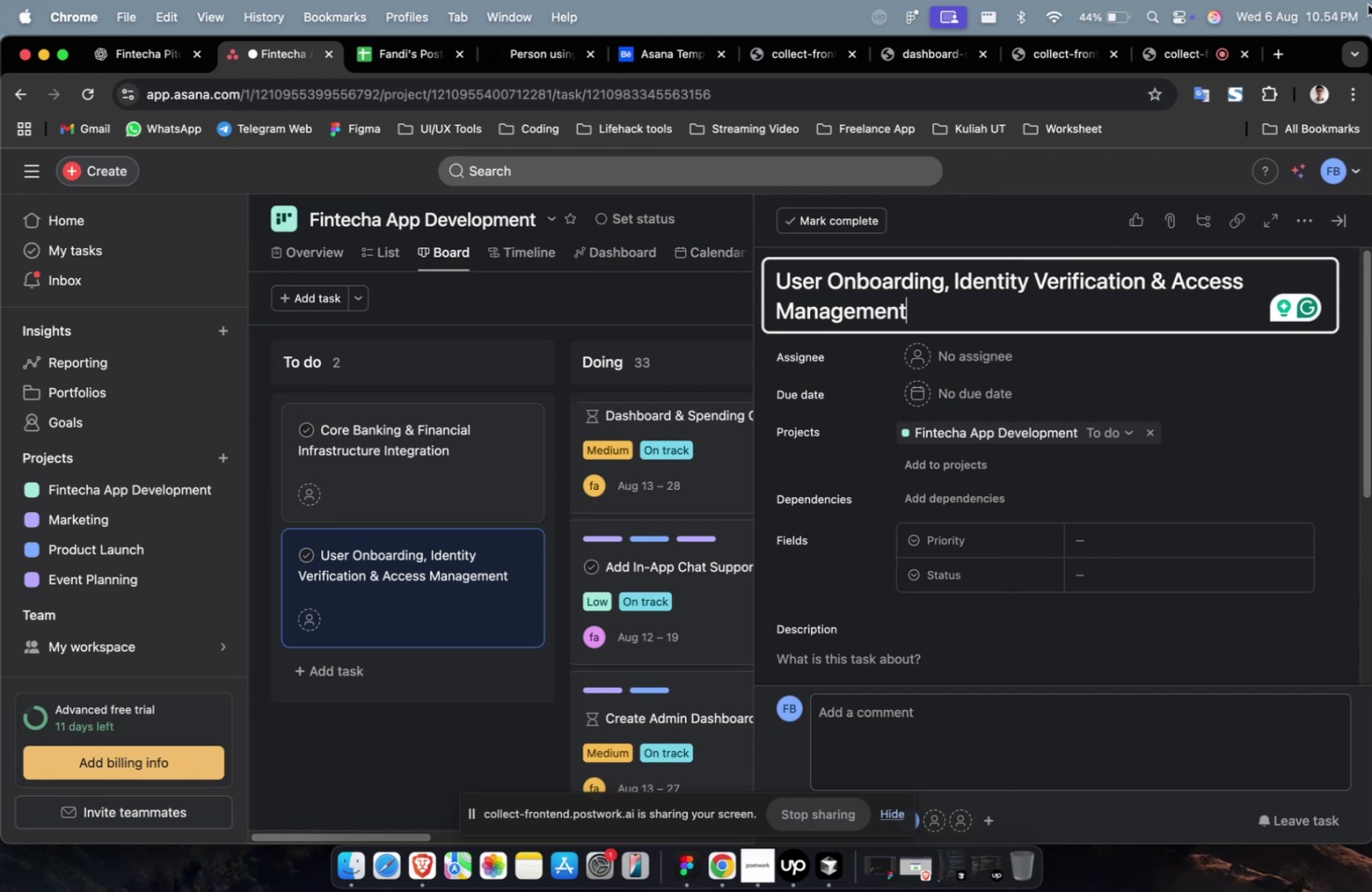 
scroll: coordinate [1054, 463], scroll_direction: down, amount: 4.0
 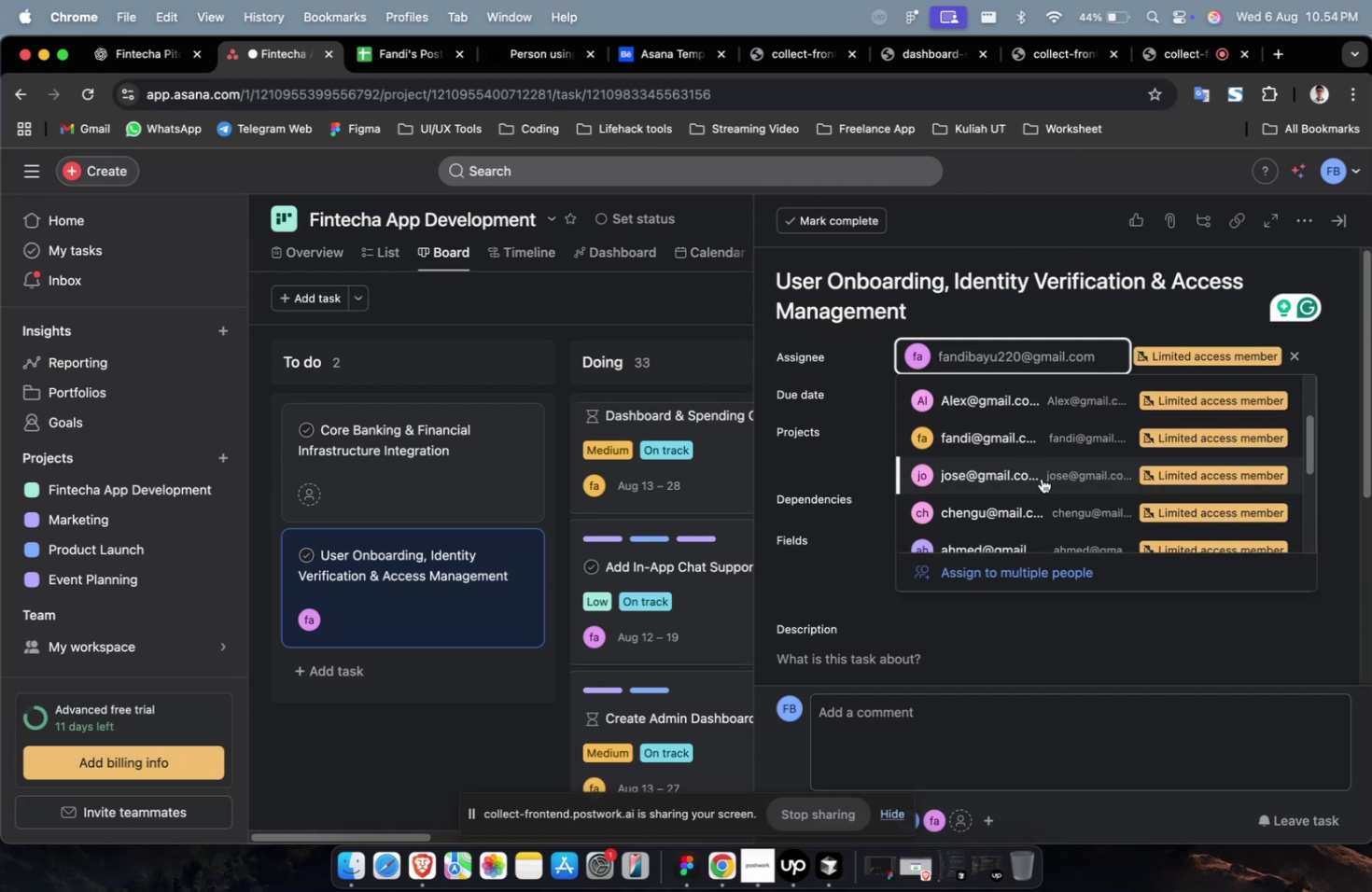 
left_click([1041, 478])
 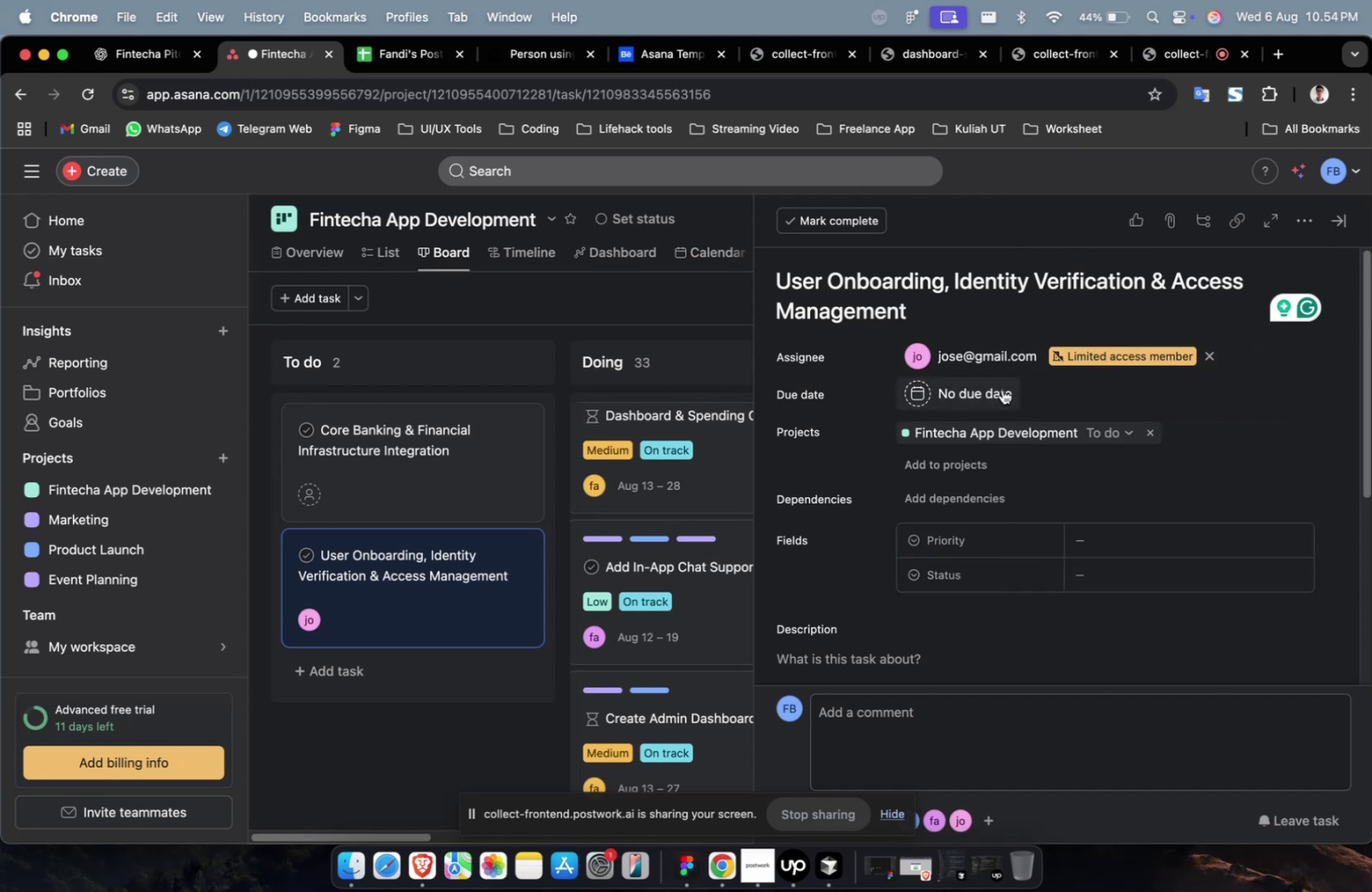 
left_click([997, 384])
 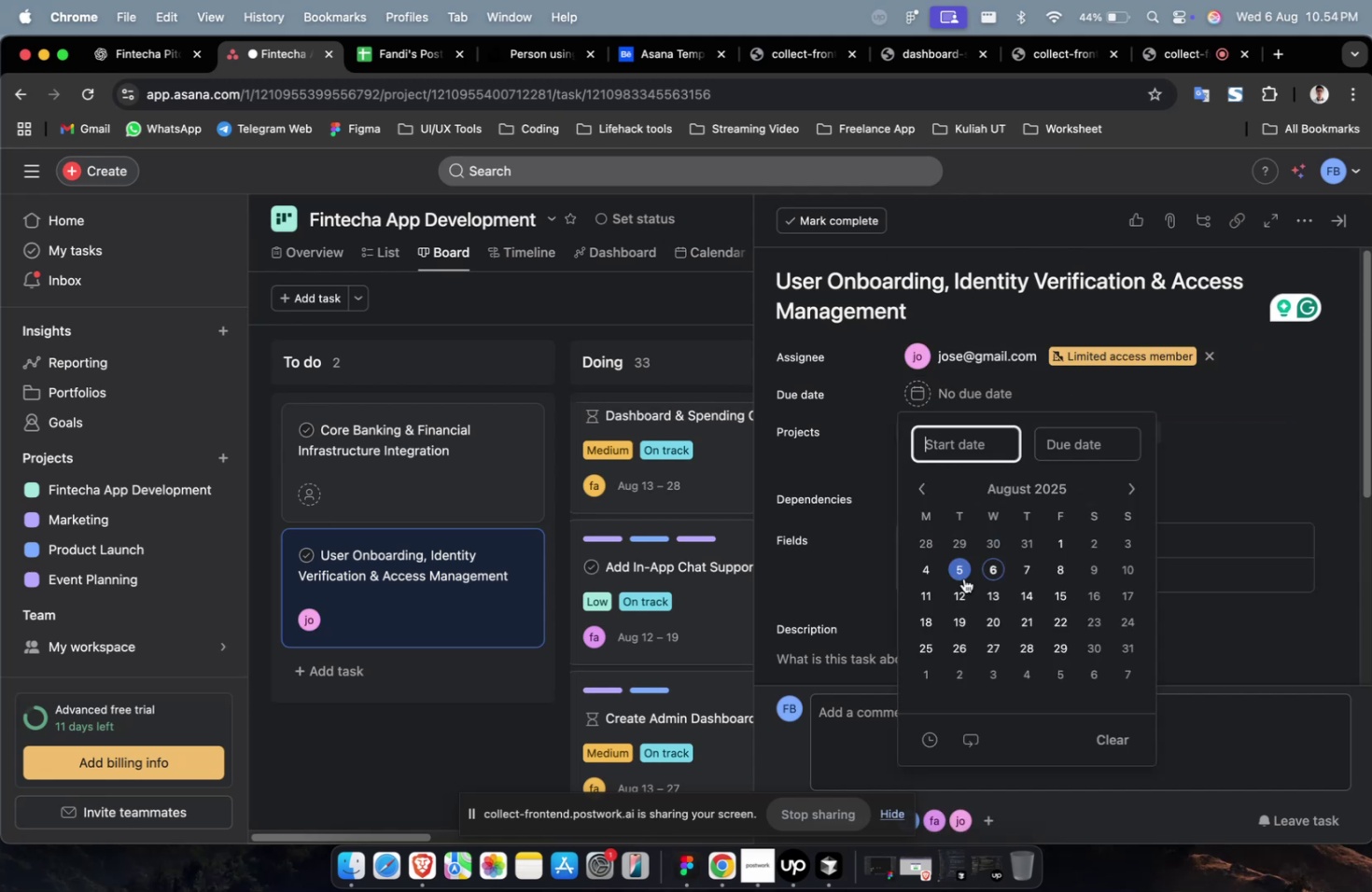 
triple_click([961, 583])
 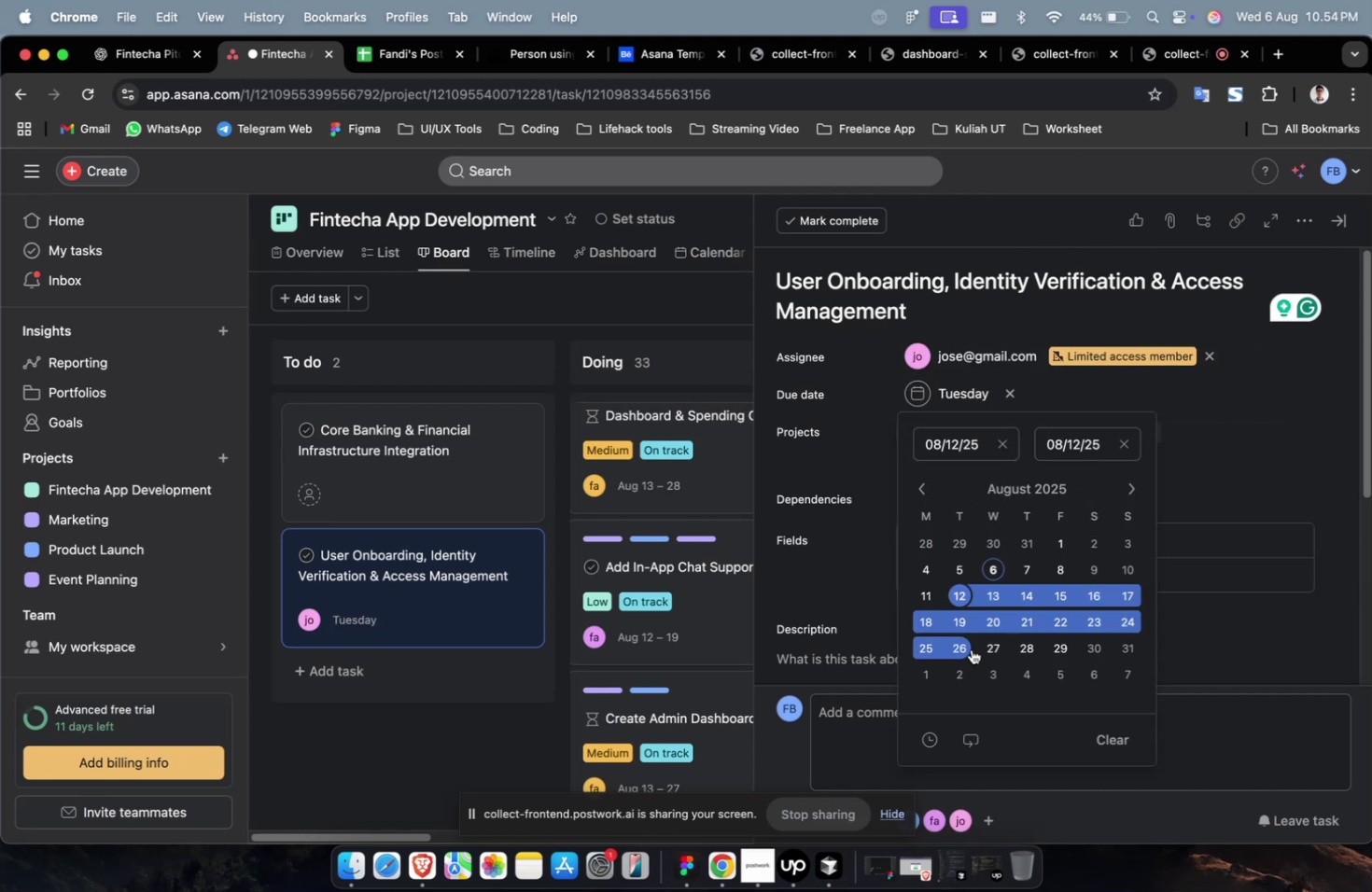 
triple_click([971, 648])
 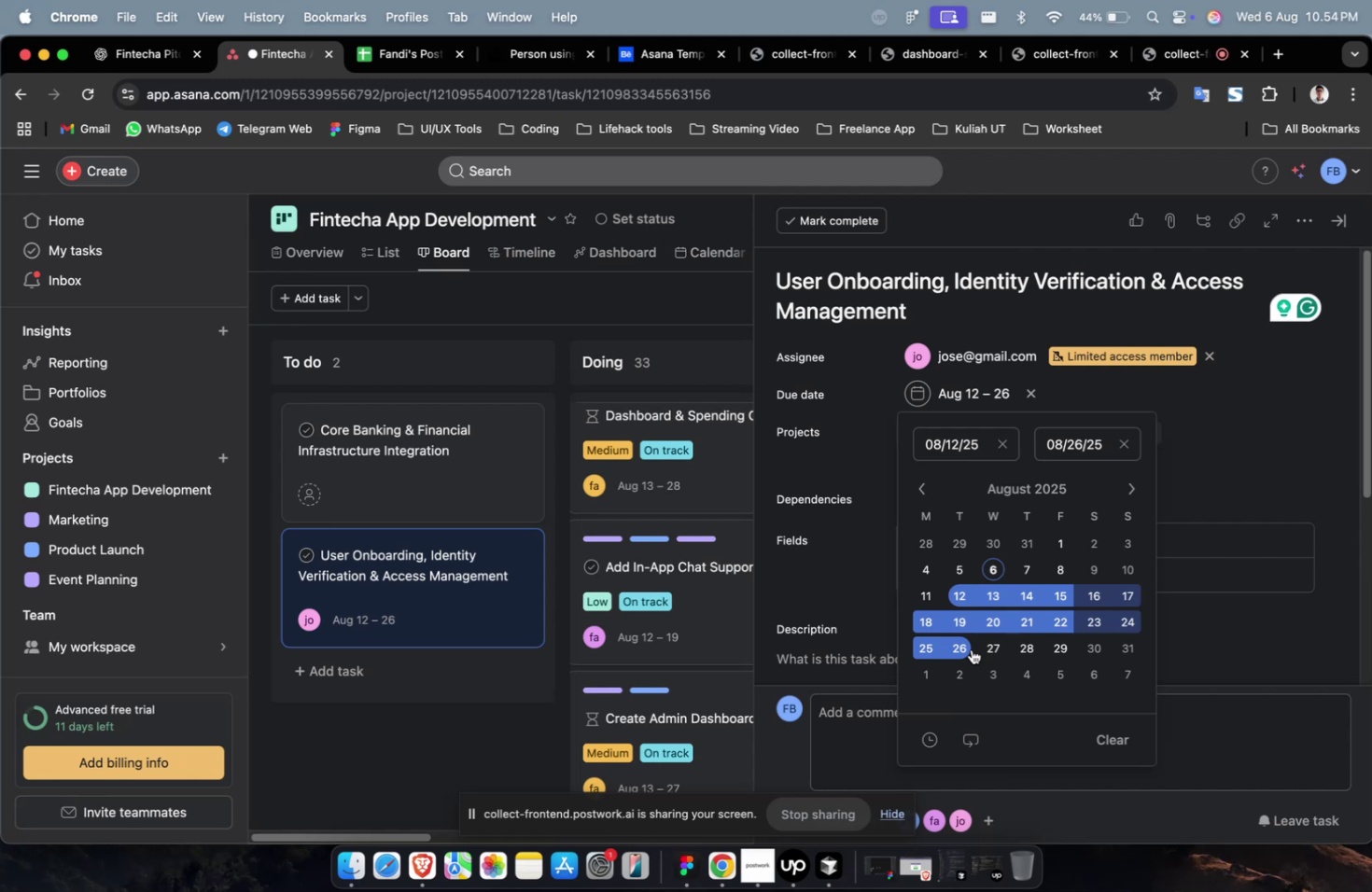 
wait(14.96)
 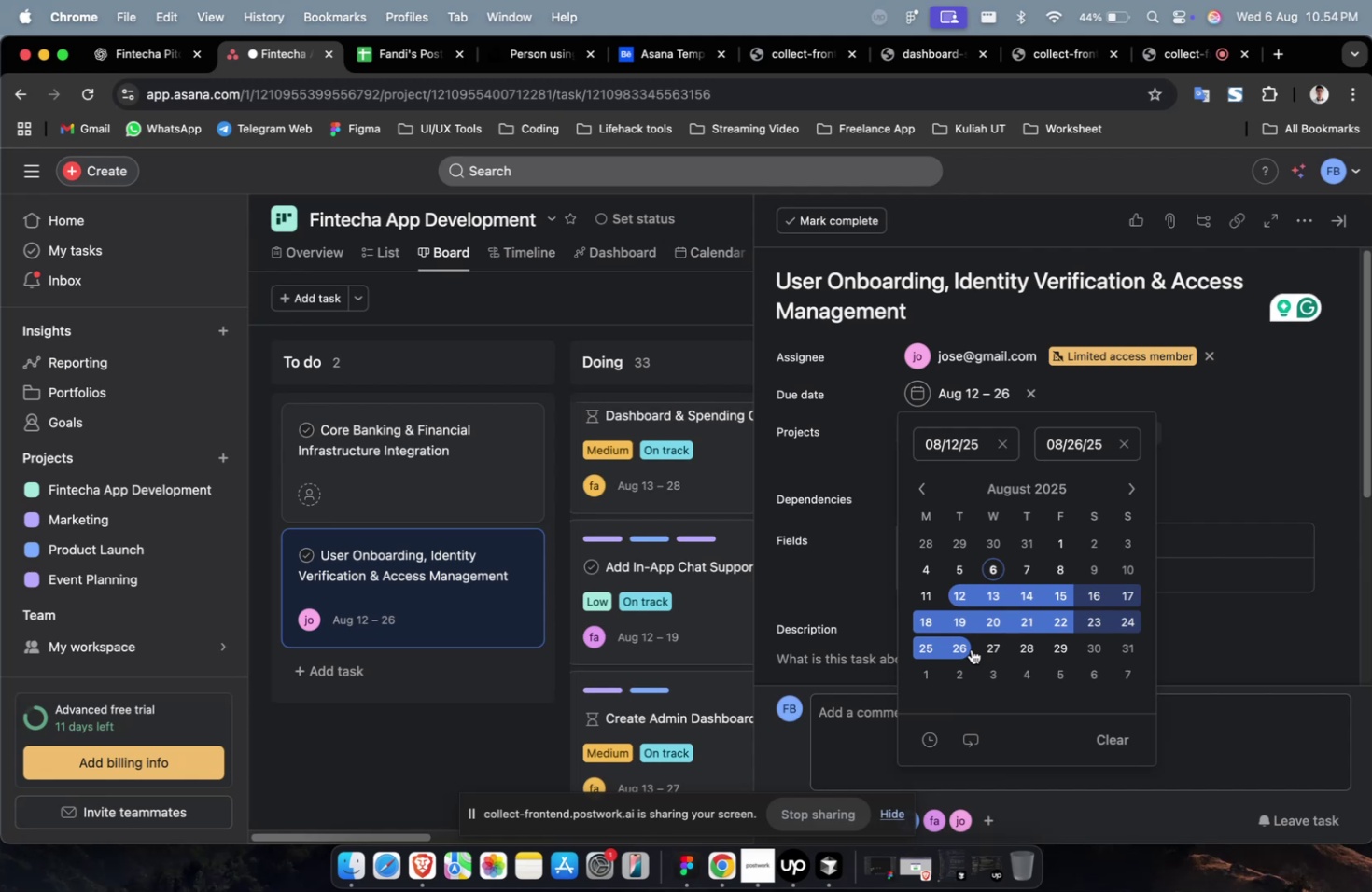 
left_click([1139, 551])
 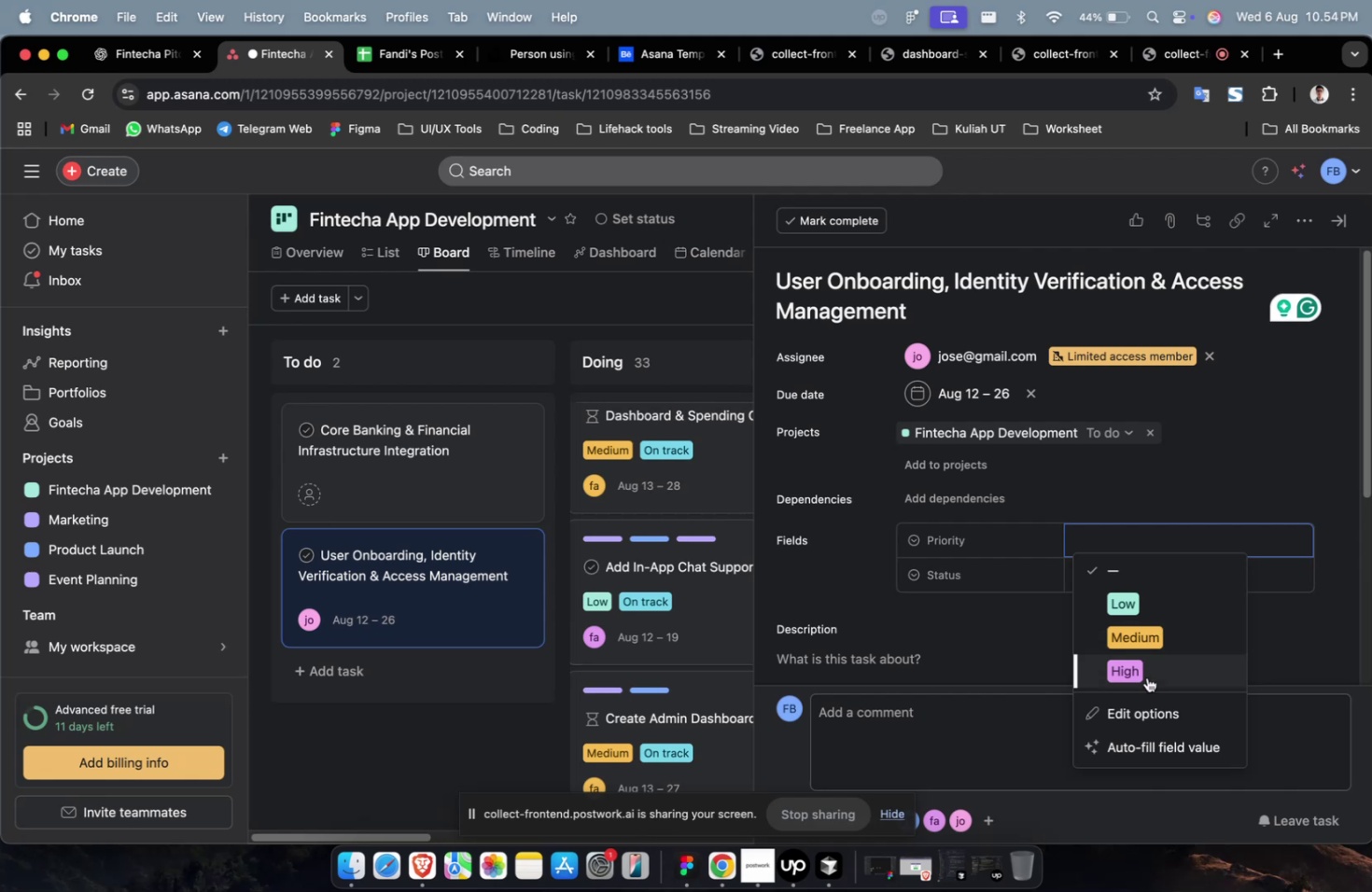 
double_click([1146, 677])
 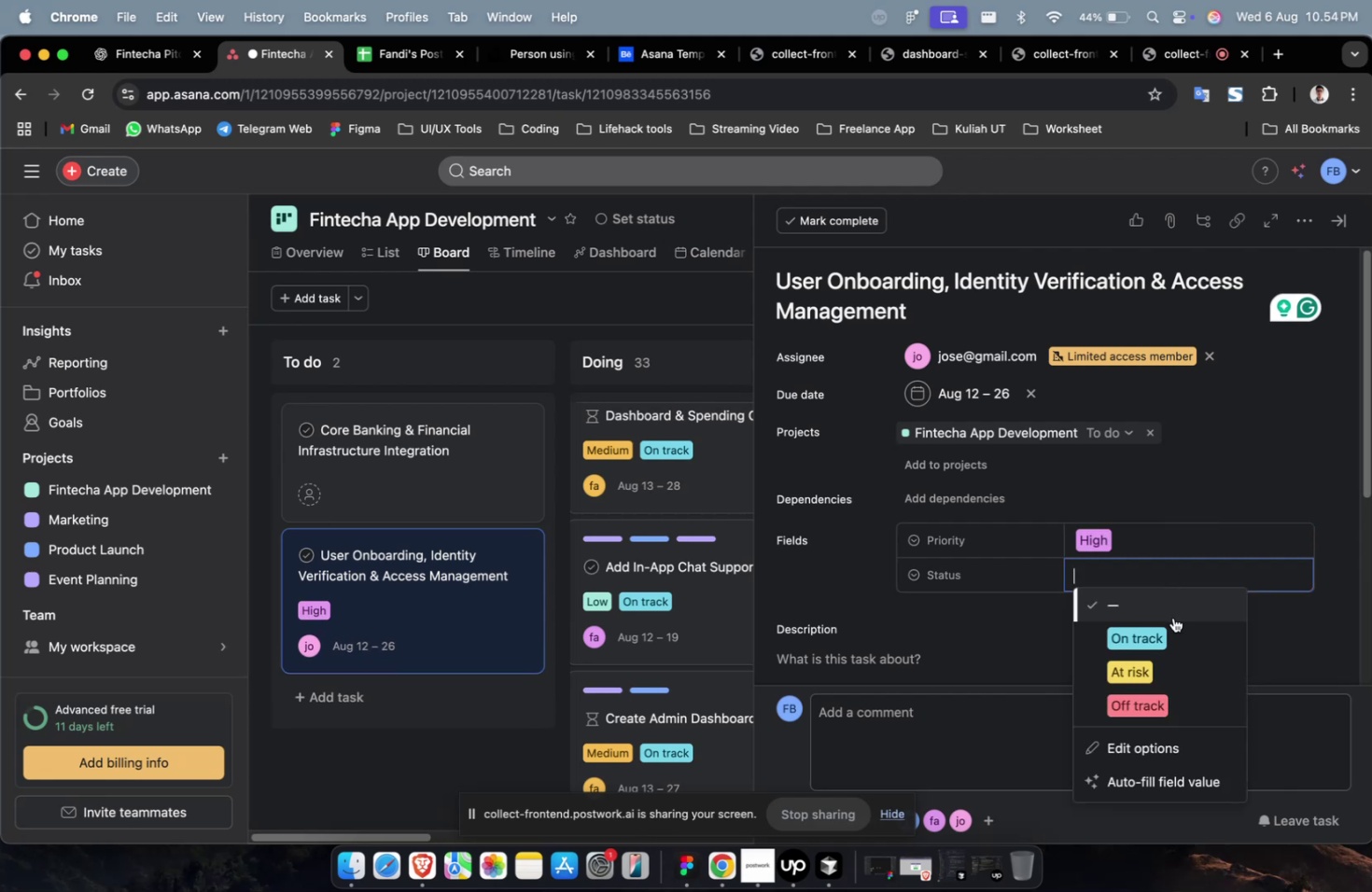 
triple_click([1169, 628])
 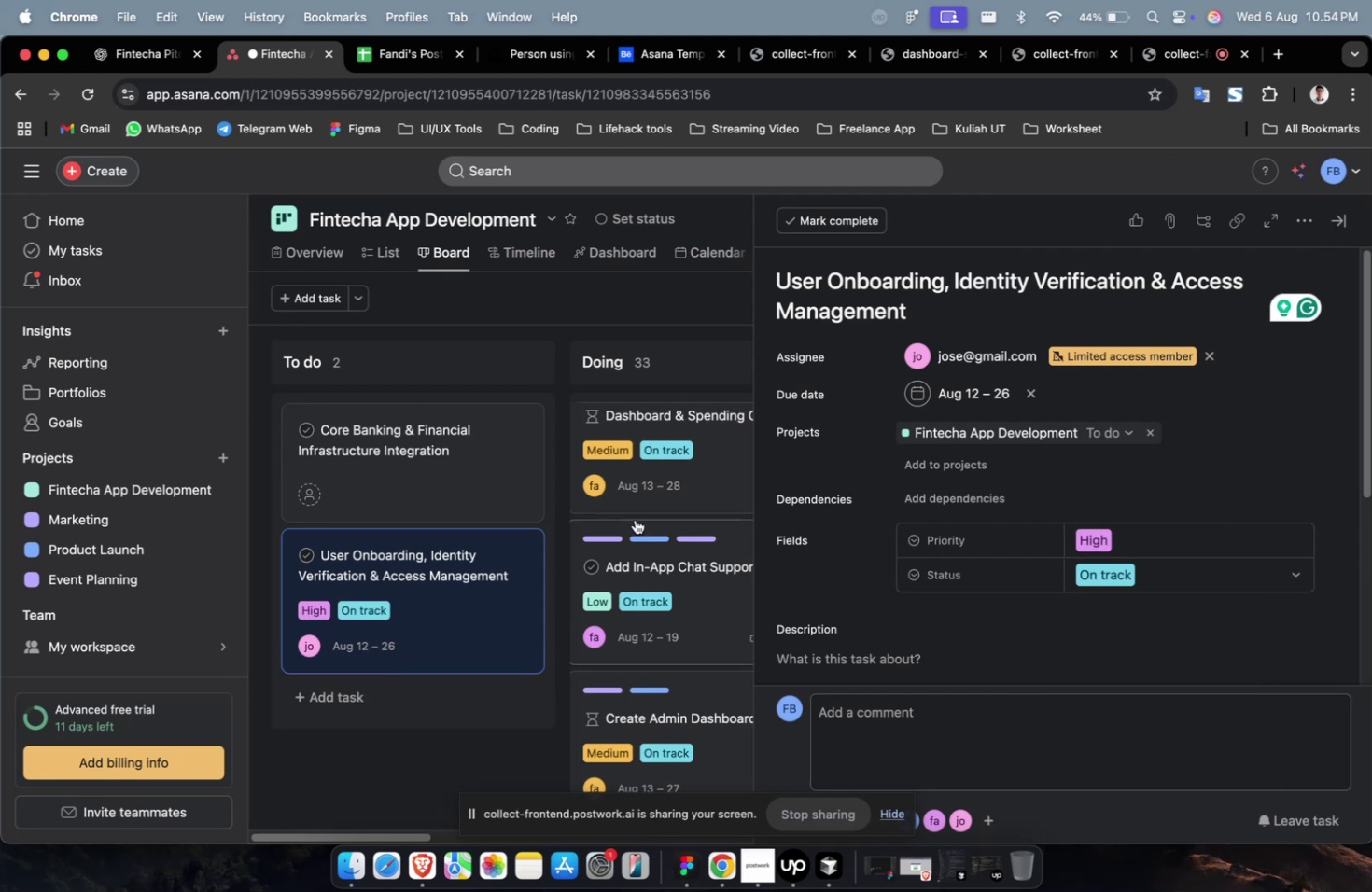 
left_click([454, 482])
 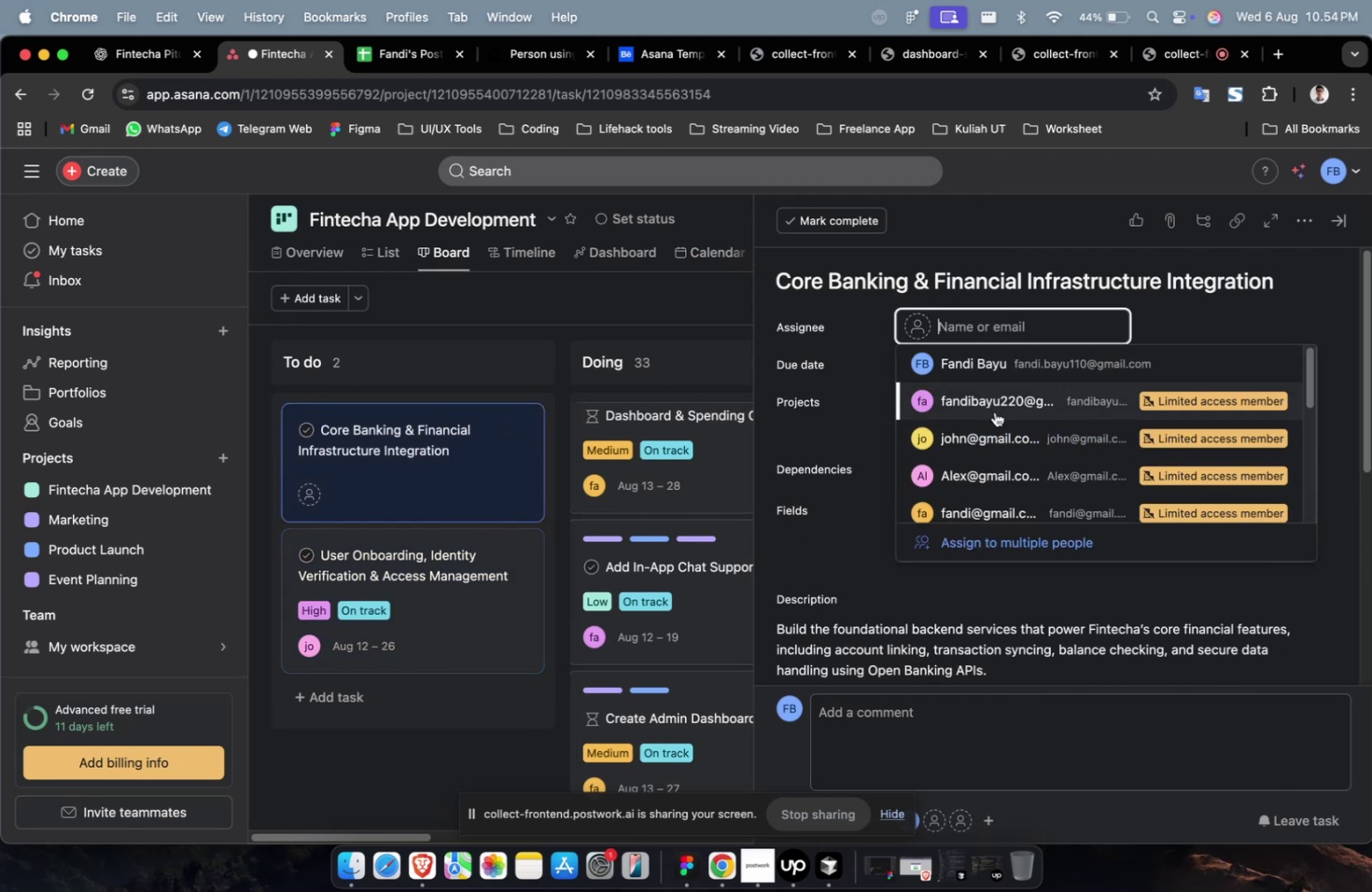 
left_click([993, 439])
 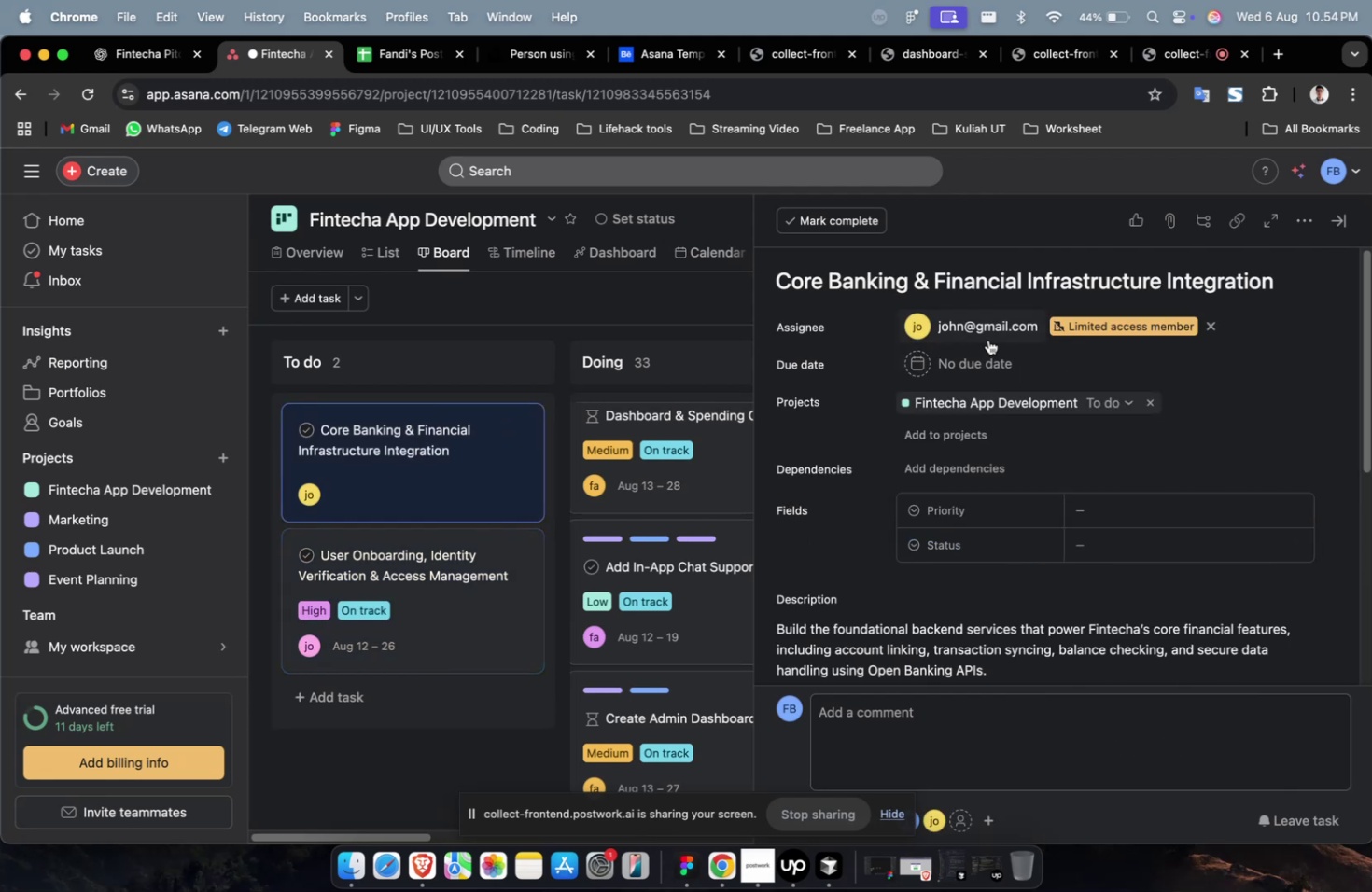 
double_click([987, 340])
 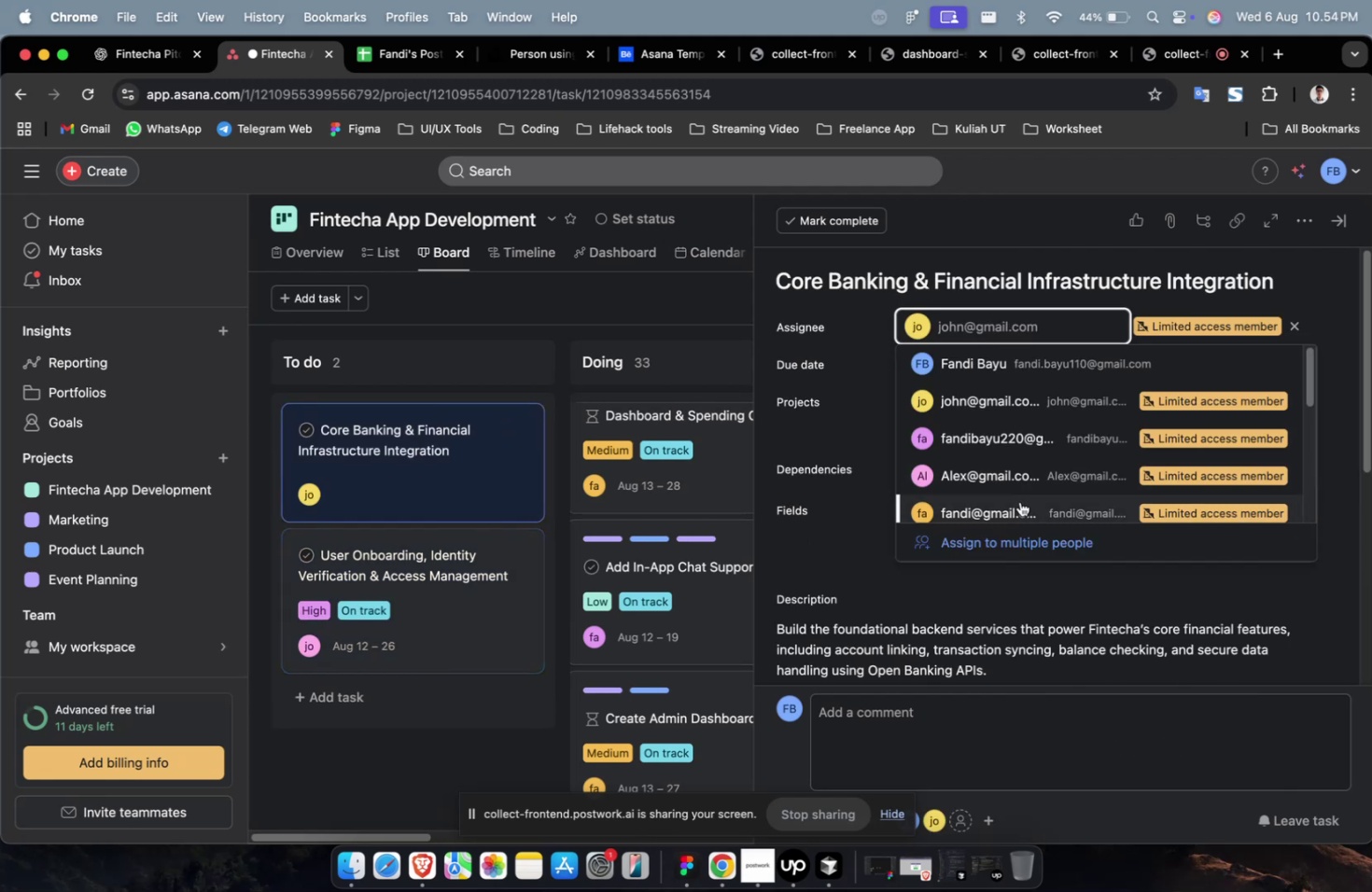 
left_click([1020, 506])
 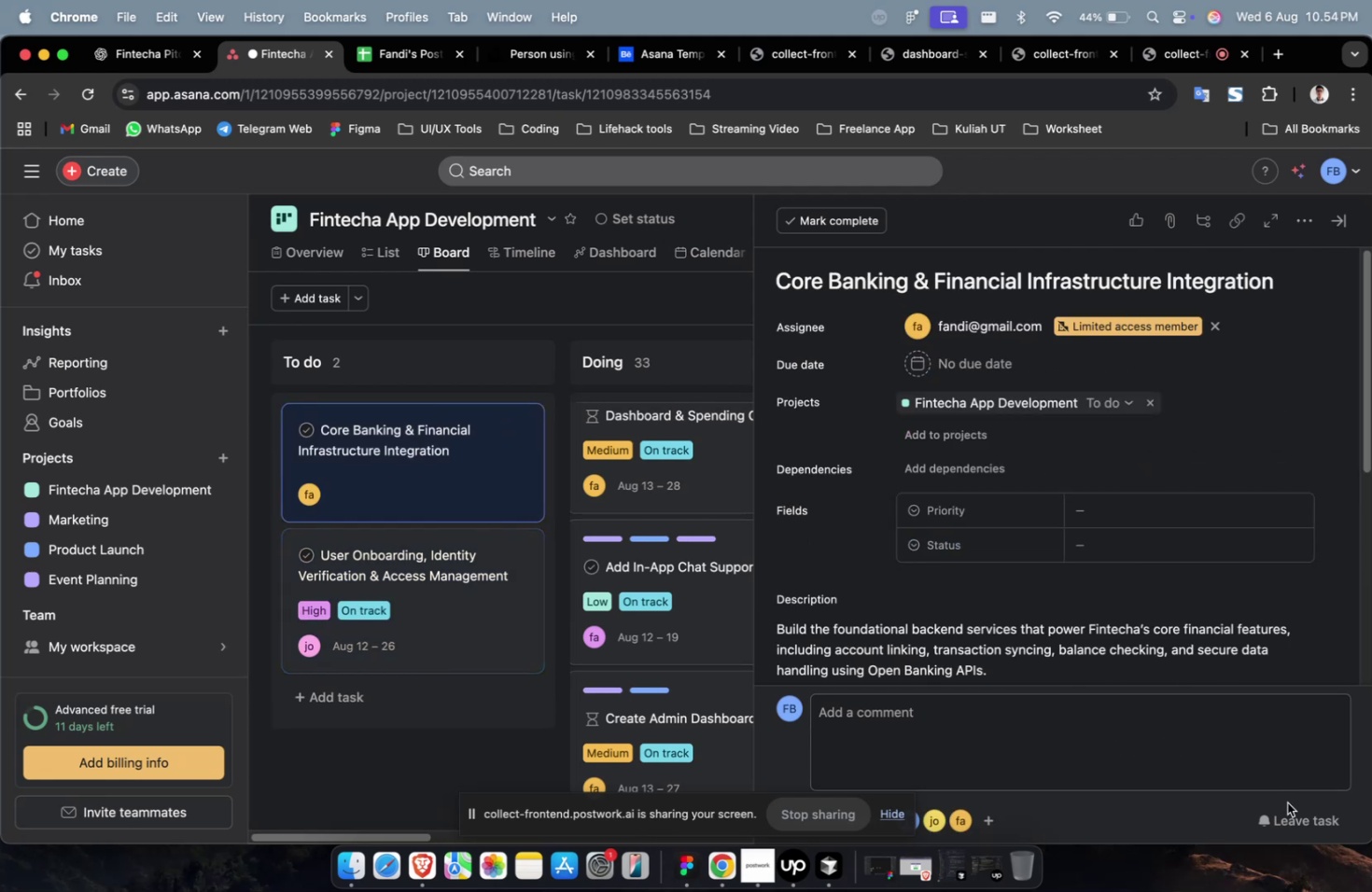 
left_click([1290, 806])
 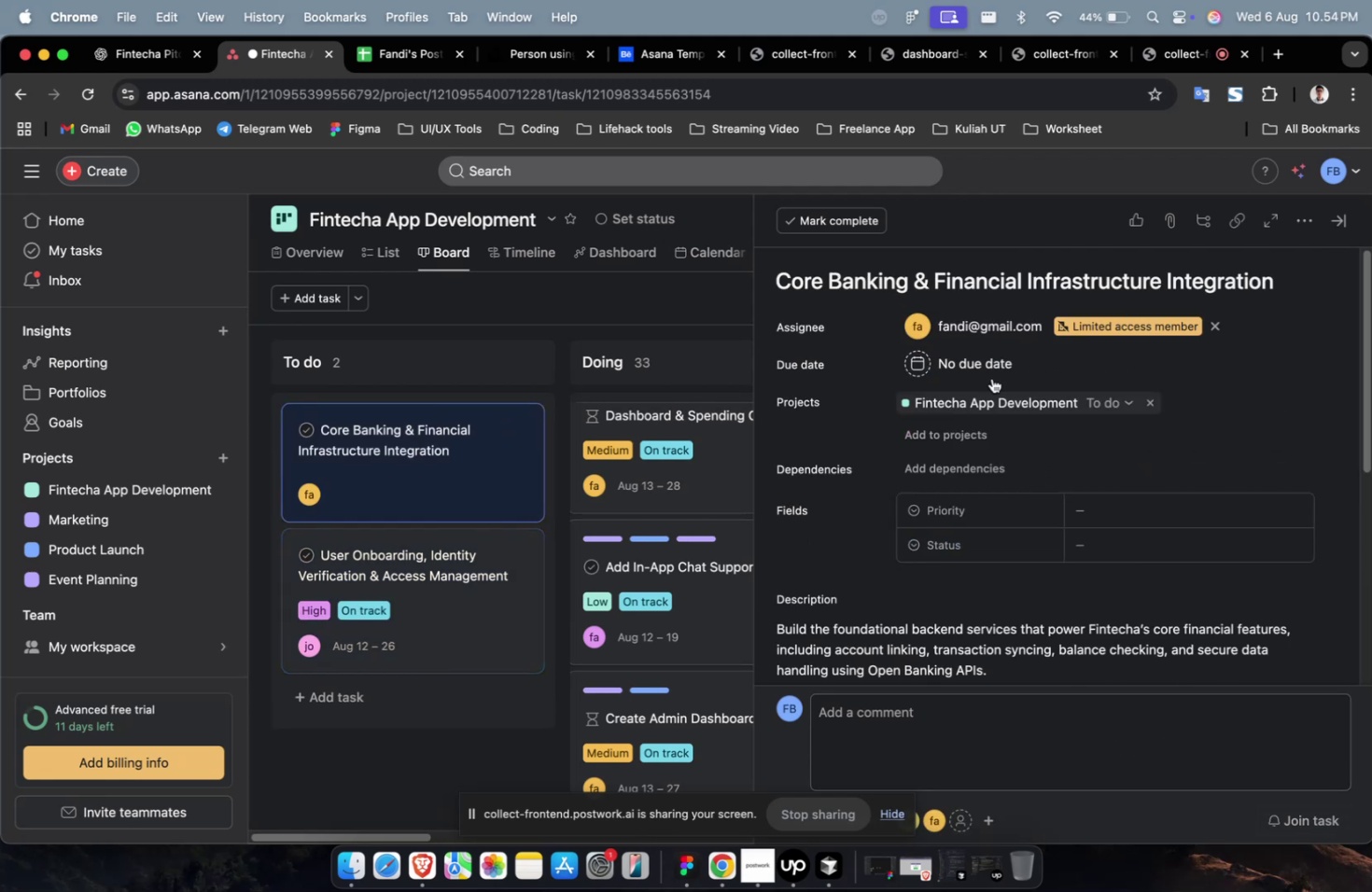 
left_click([984, 356])
 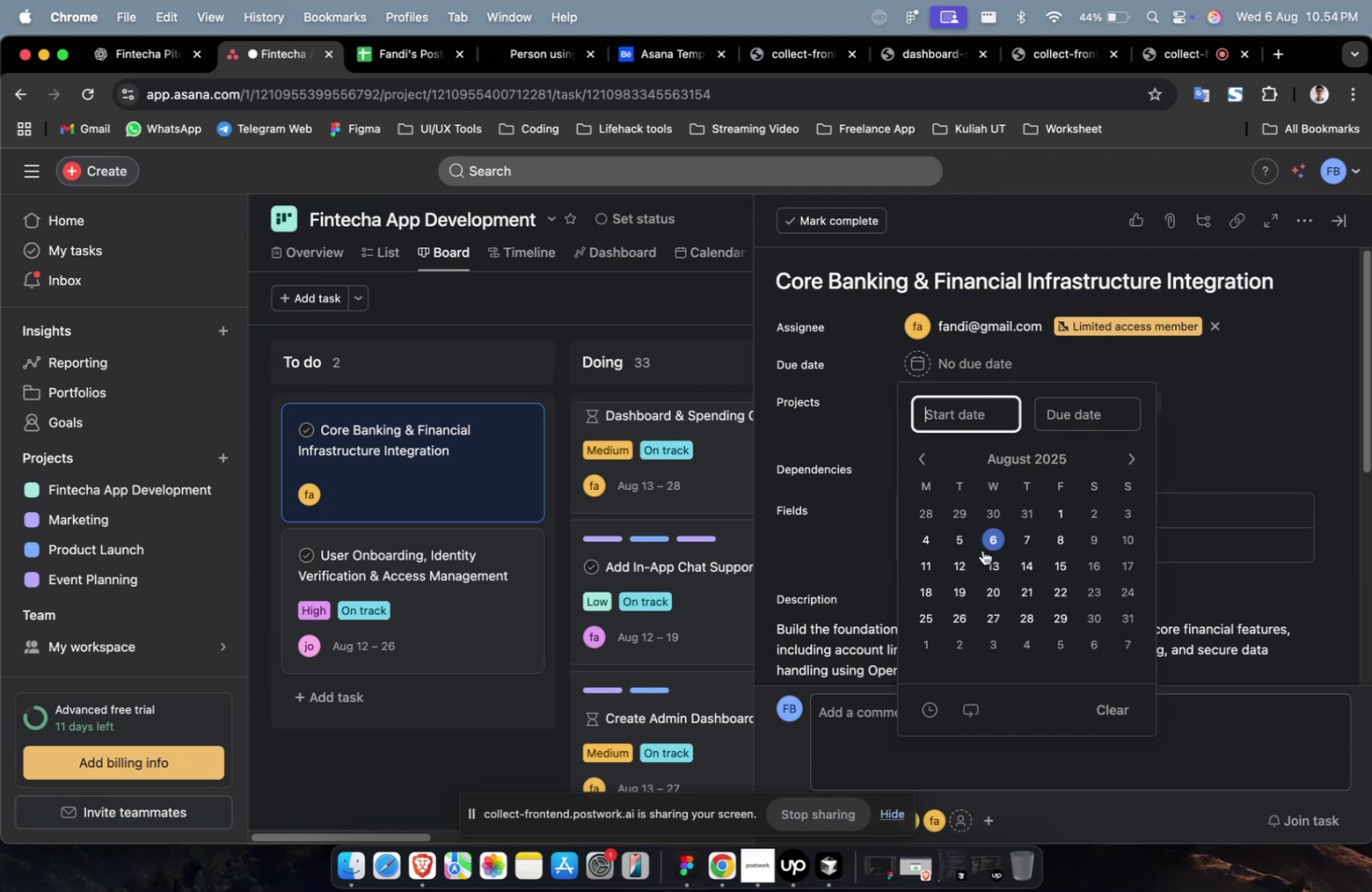 
double_click([962, 581])
 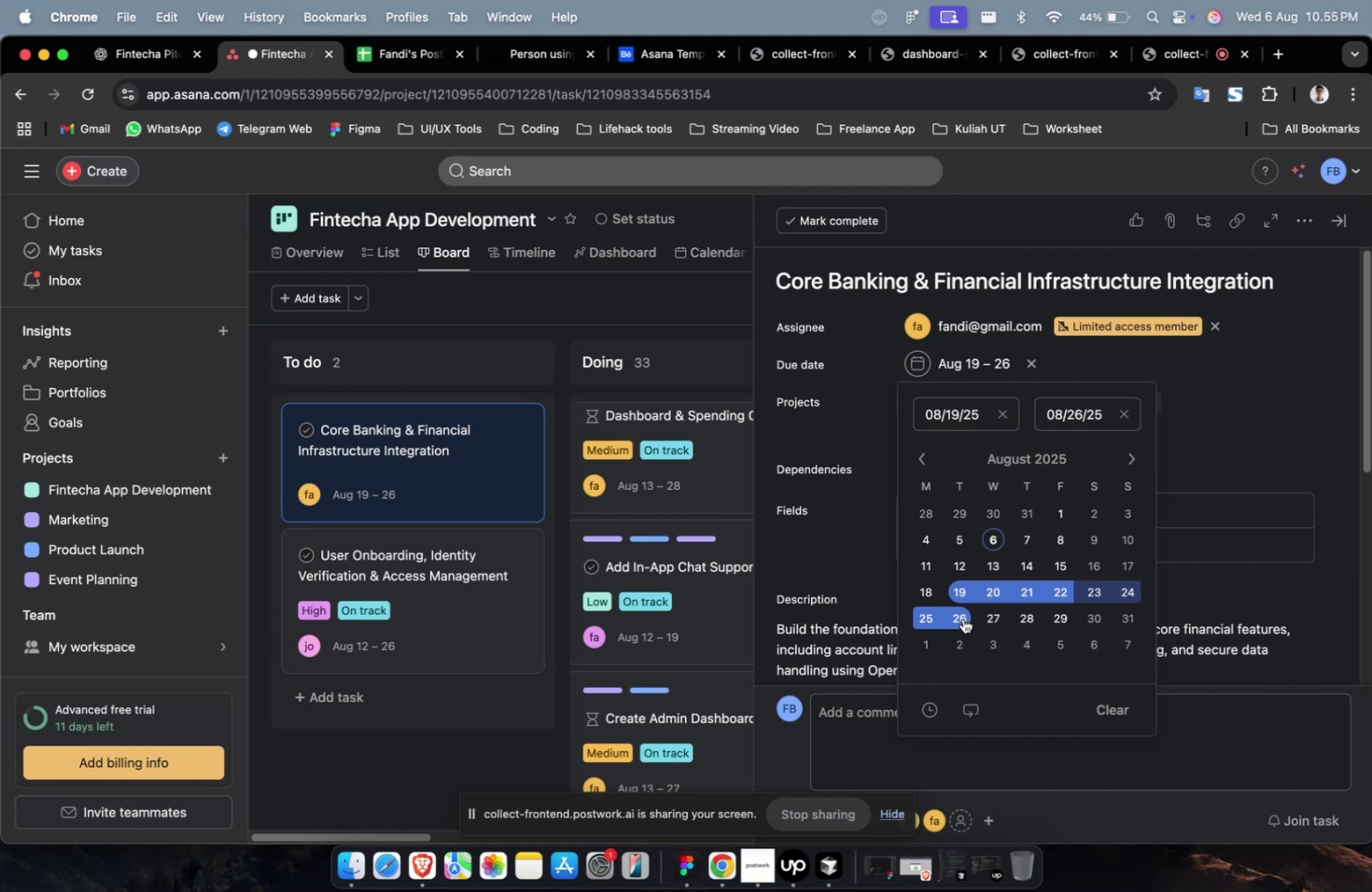 
wait(24.07)
 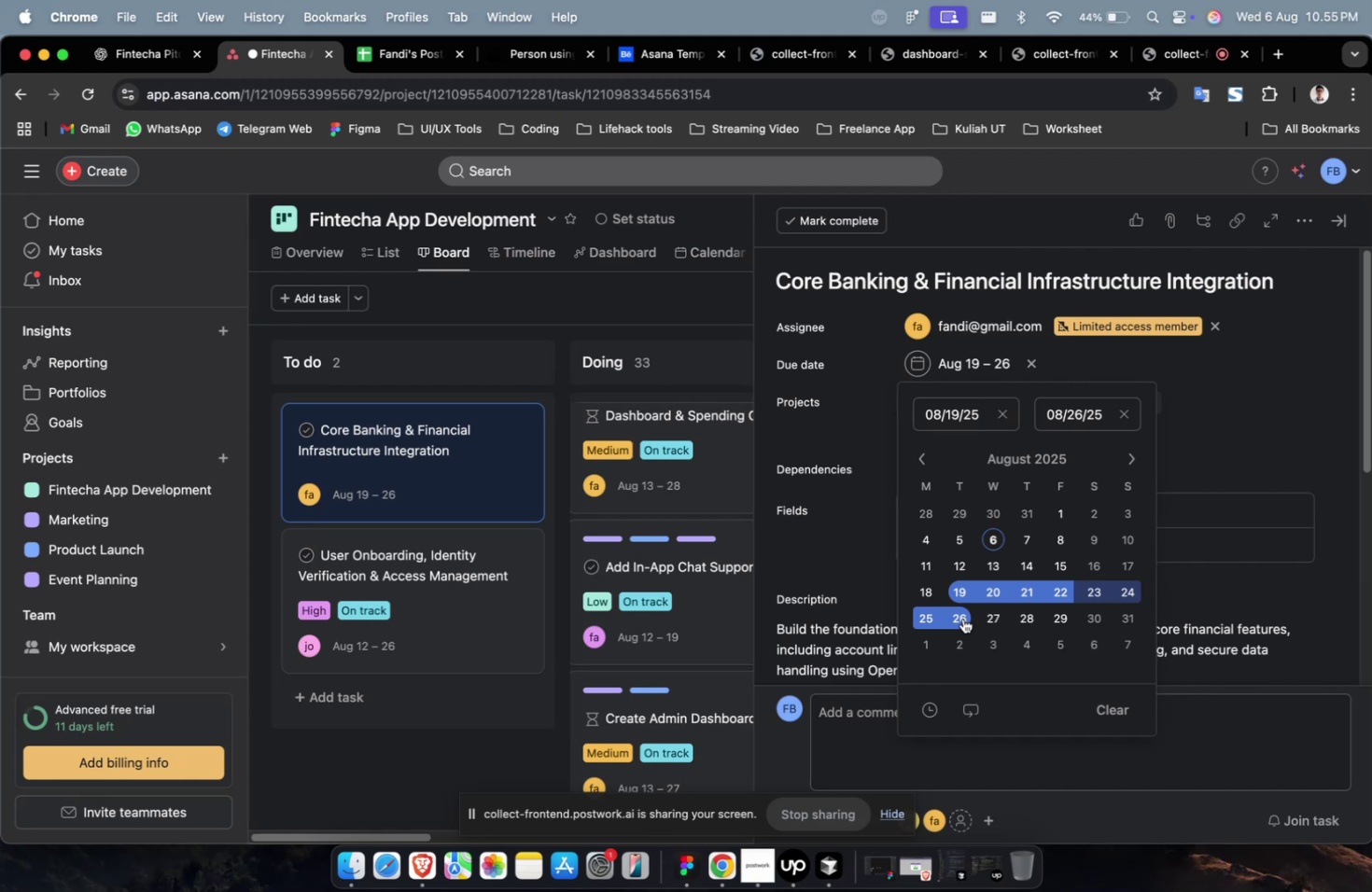 
left_click([1193, 514])
 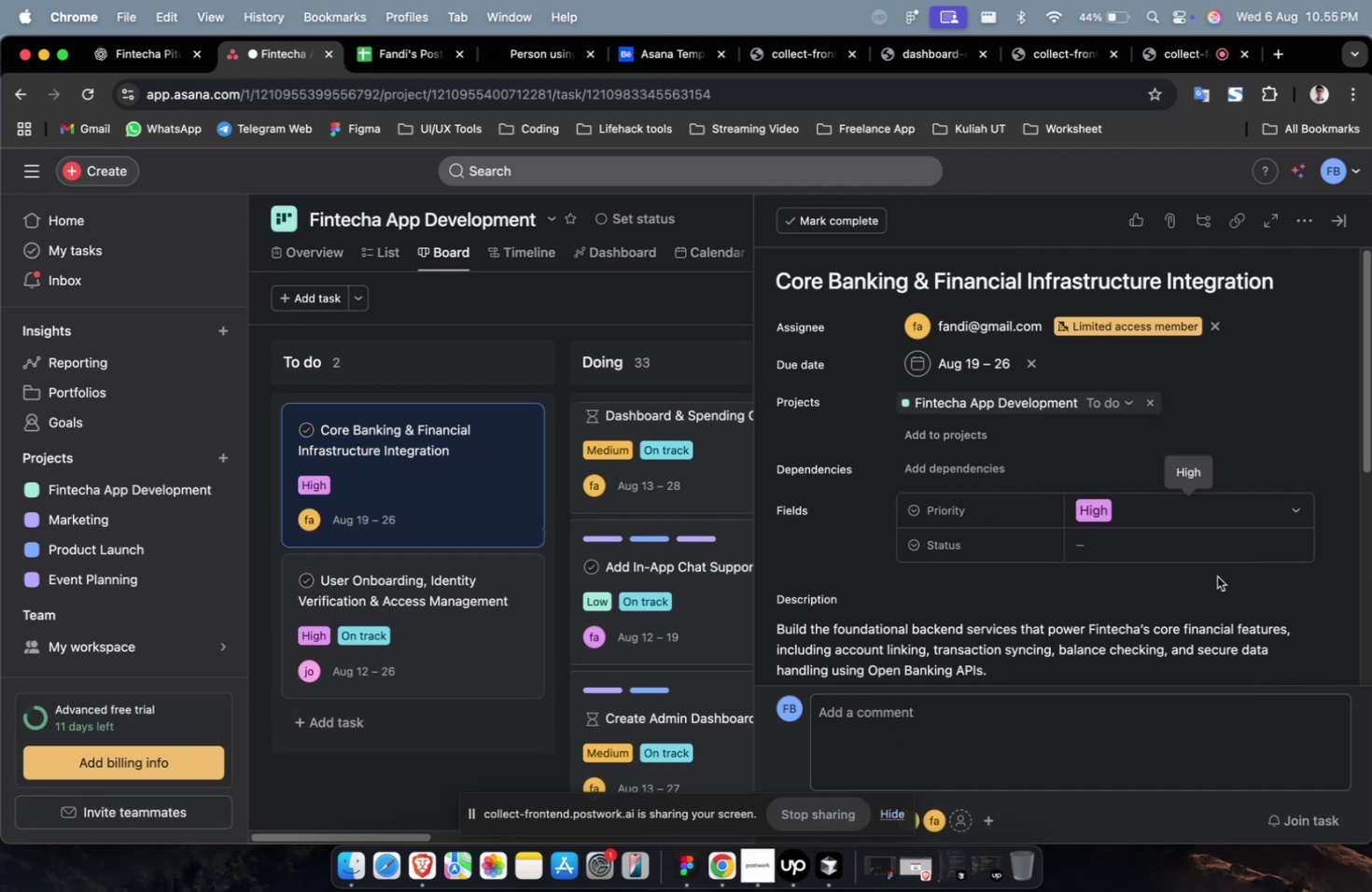 
triple_click([1220, 558])
 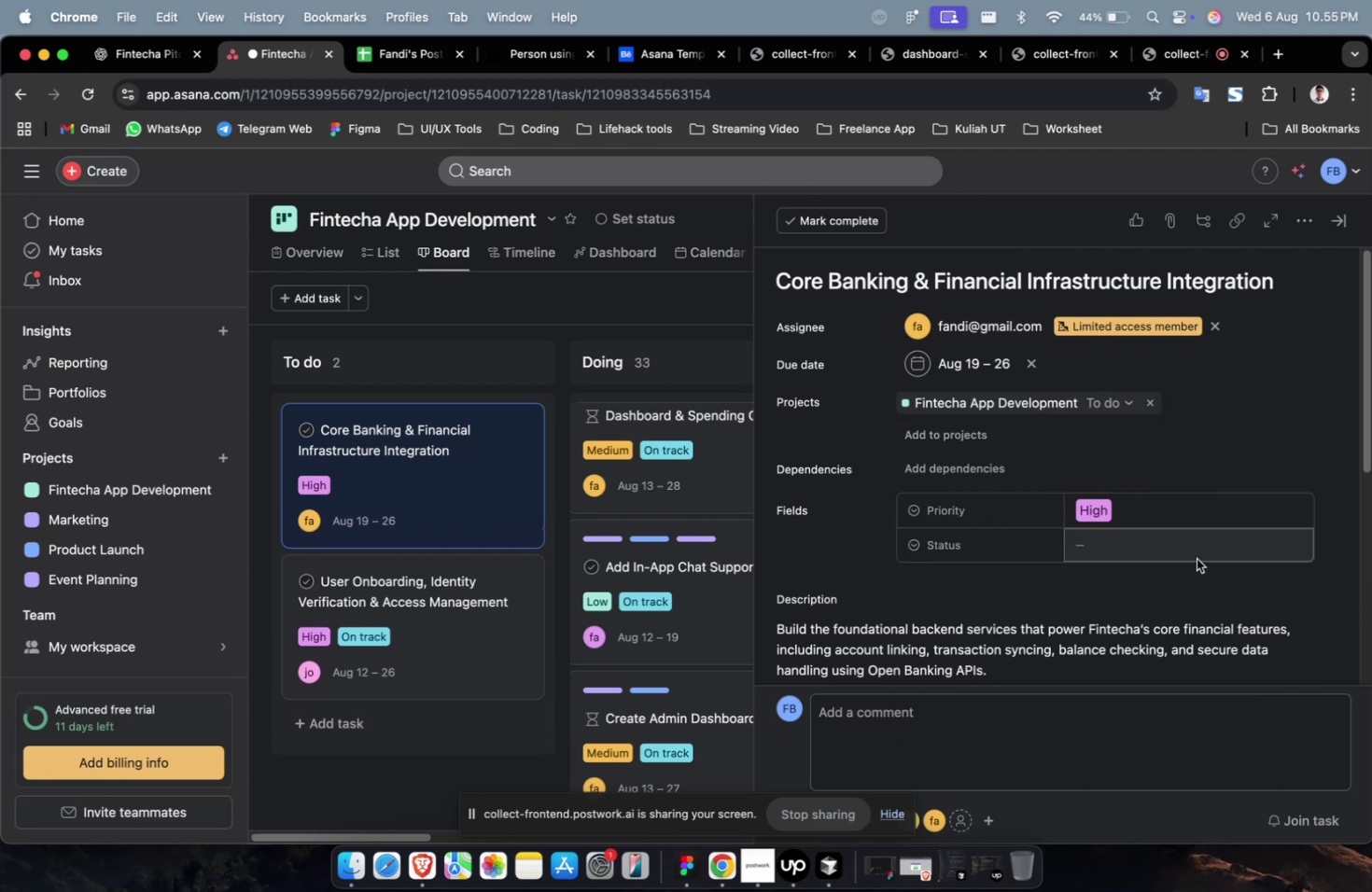 
triple_click([1193, 555])
 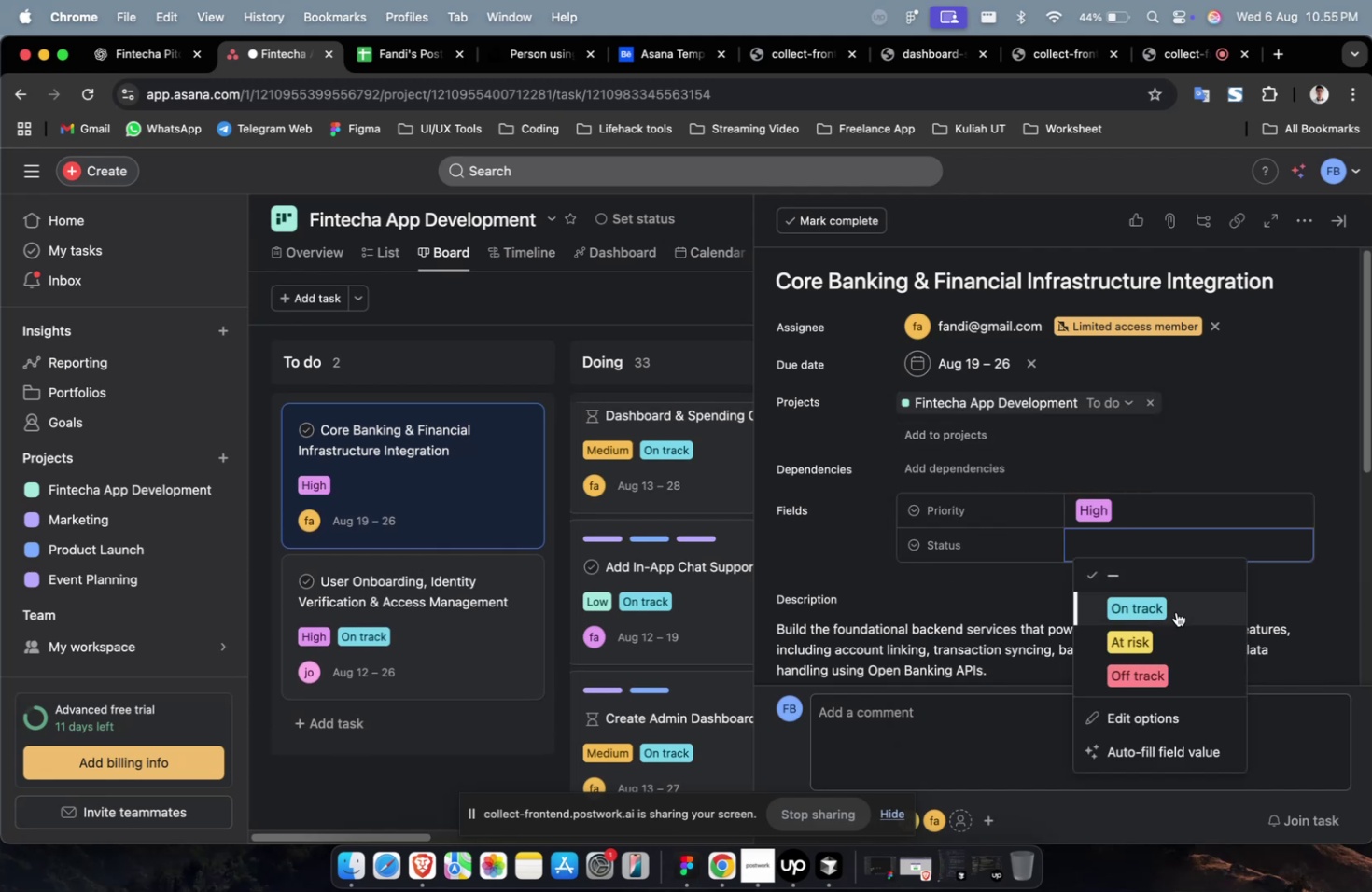 
left_click([1175, 611])
 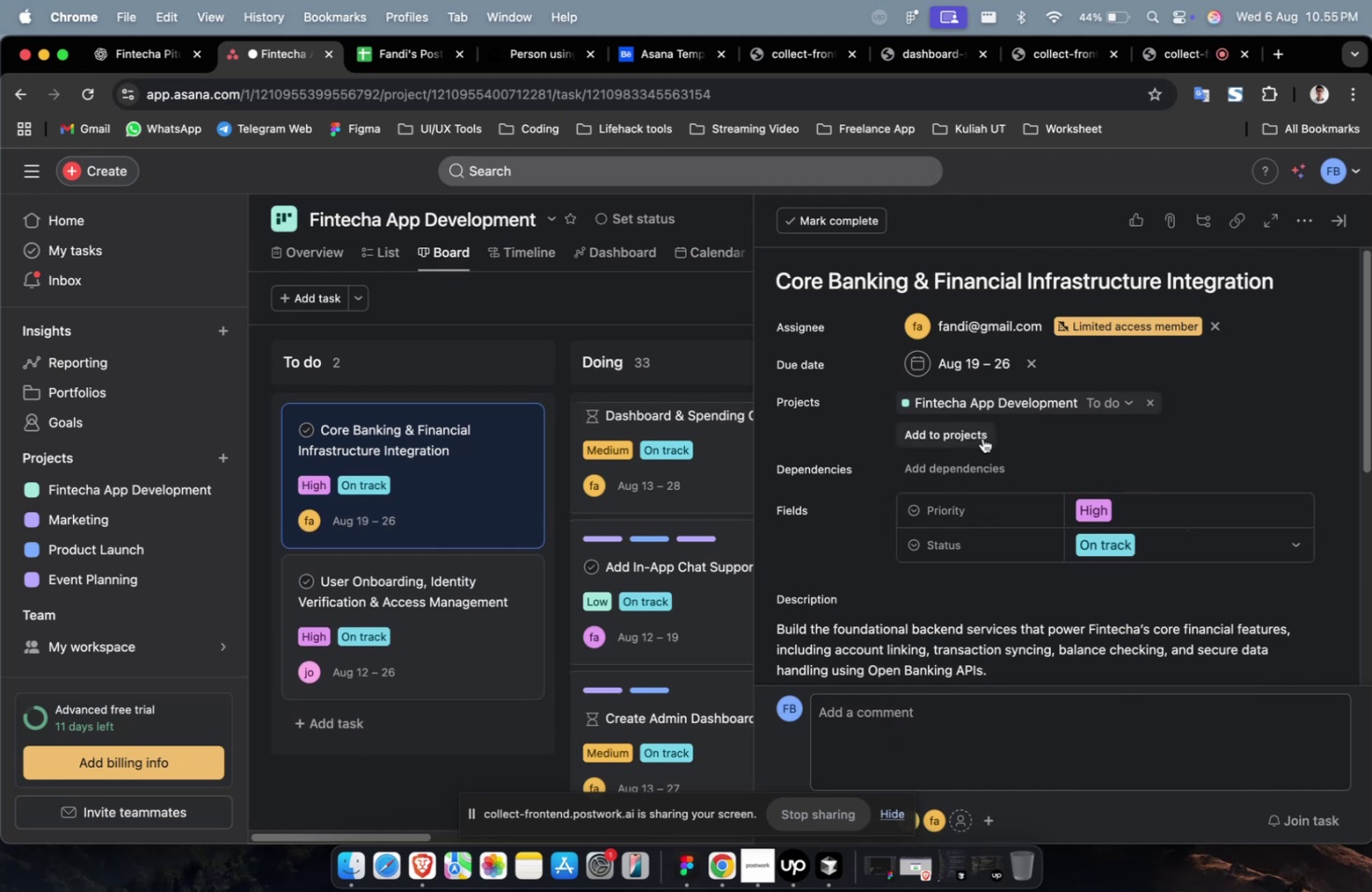 
double_click([982, 438])
 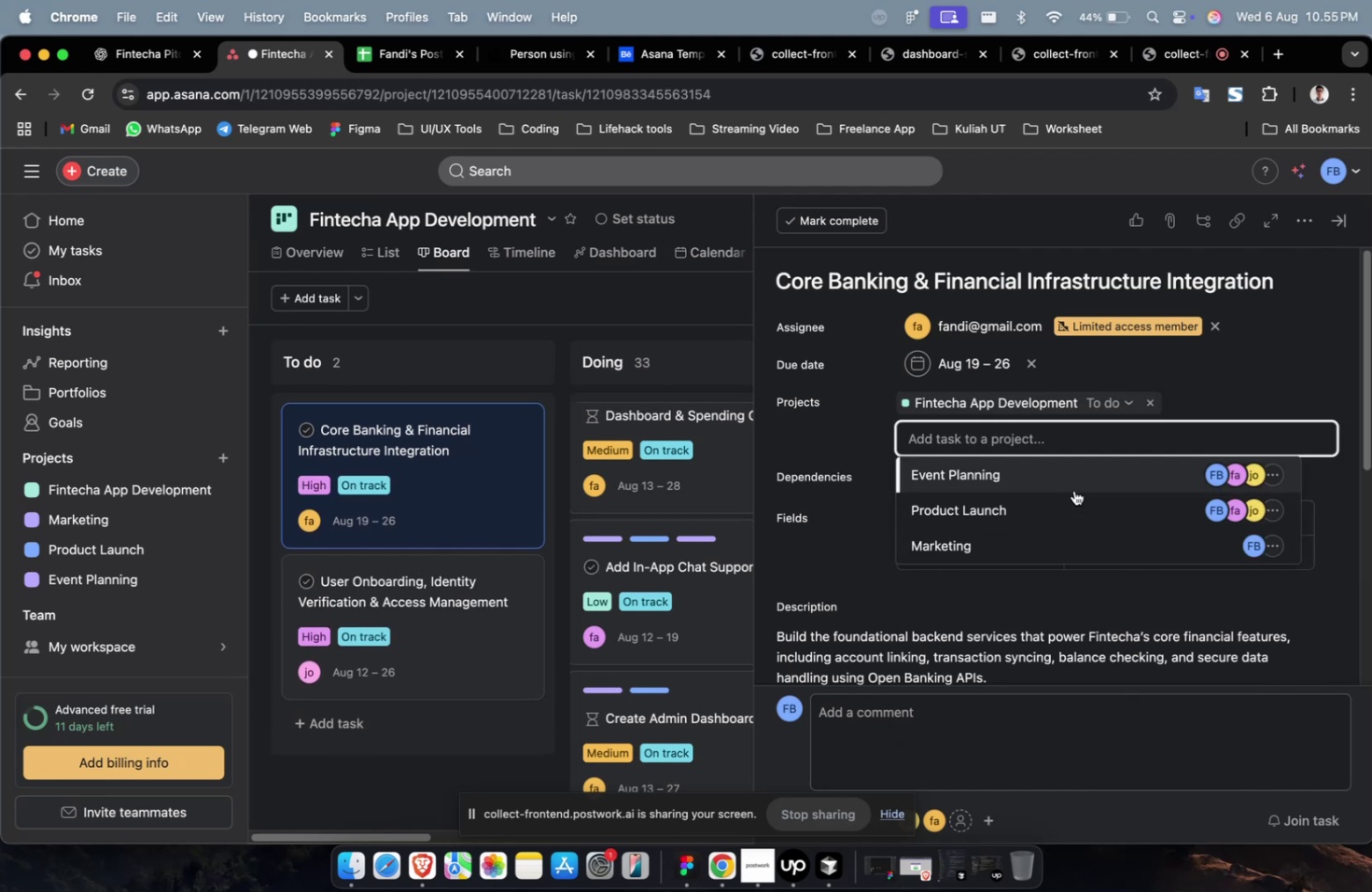 
left_click([1078, 481])
 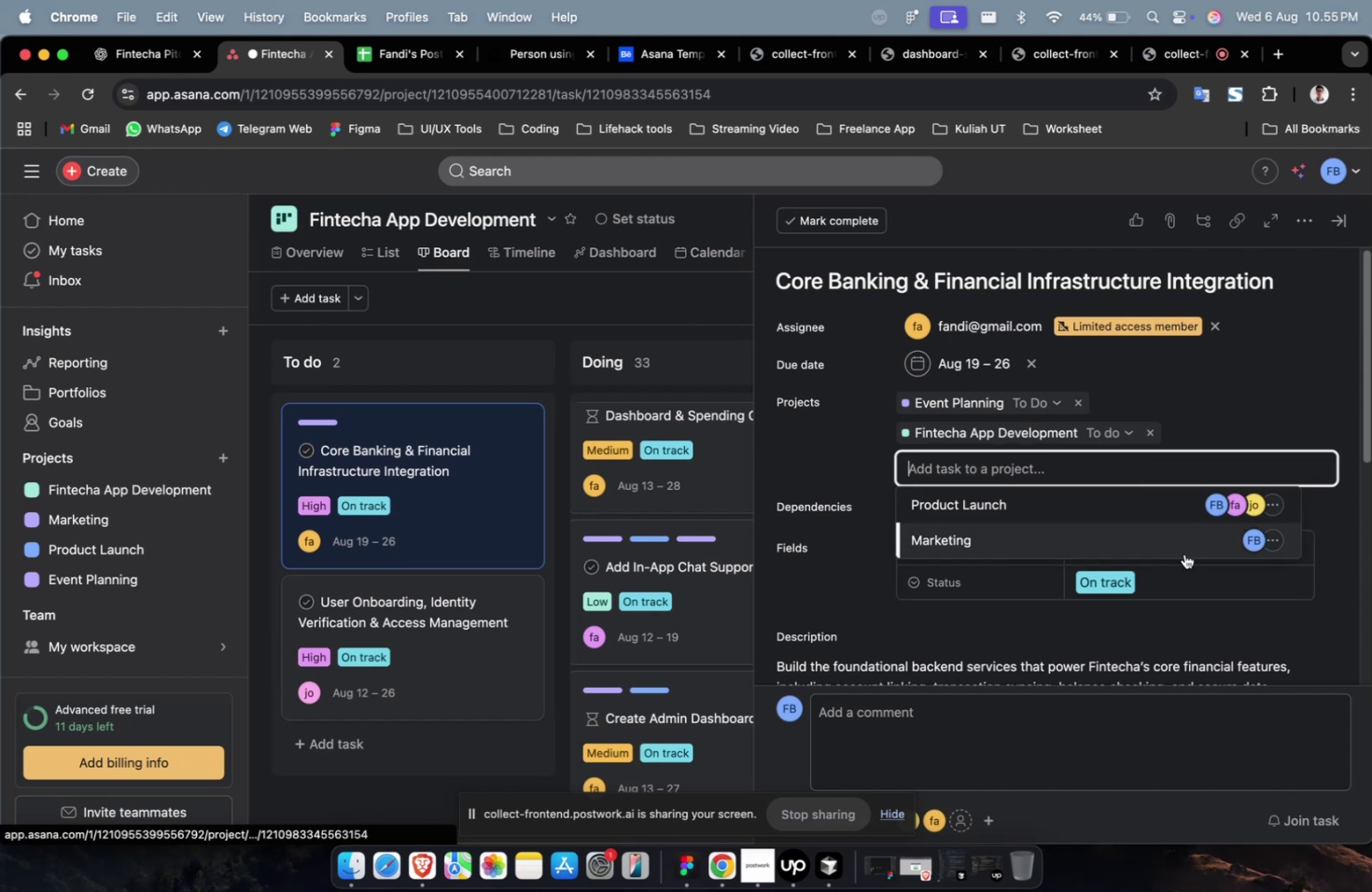 
left_click([1205, 494])
 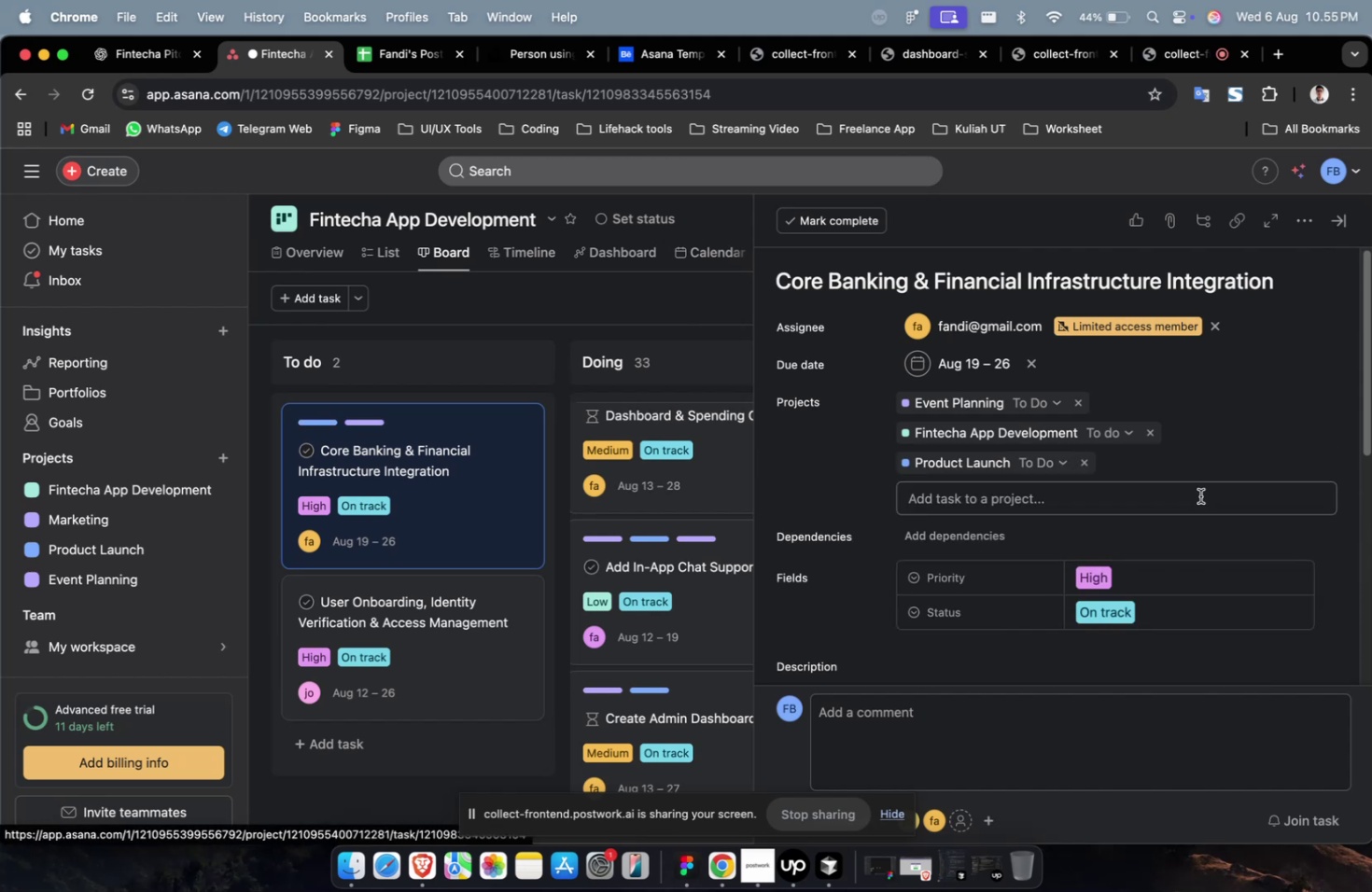 
wait(7.55)
 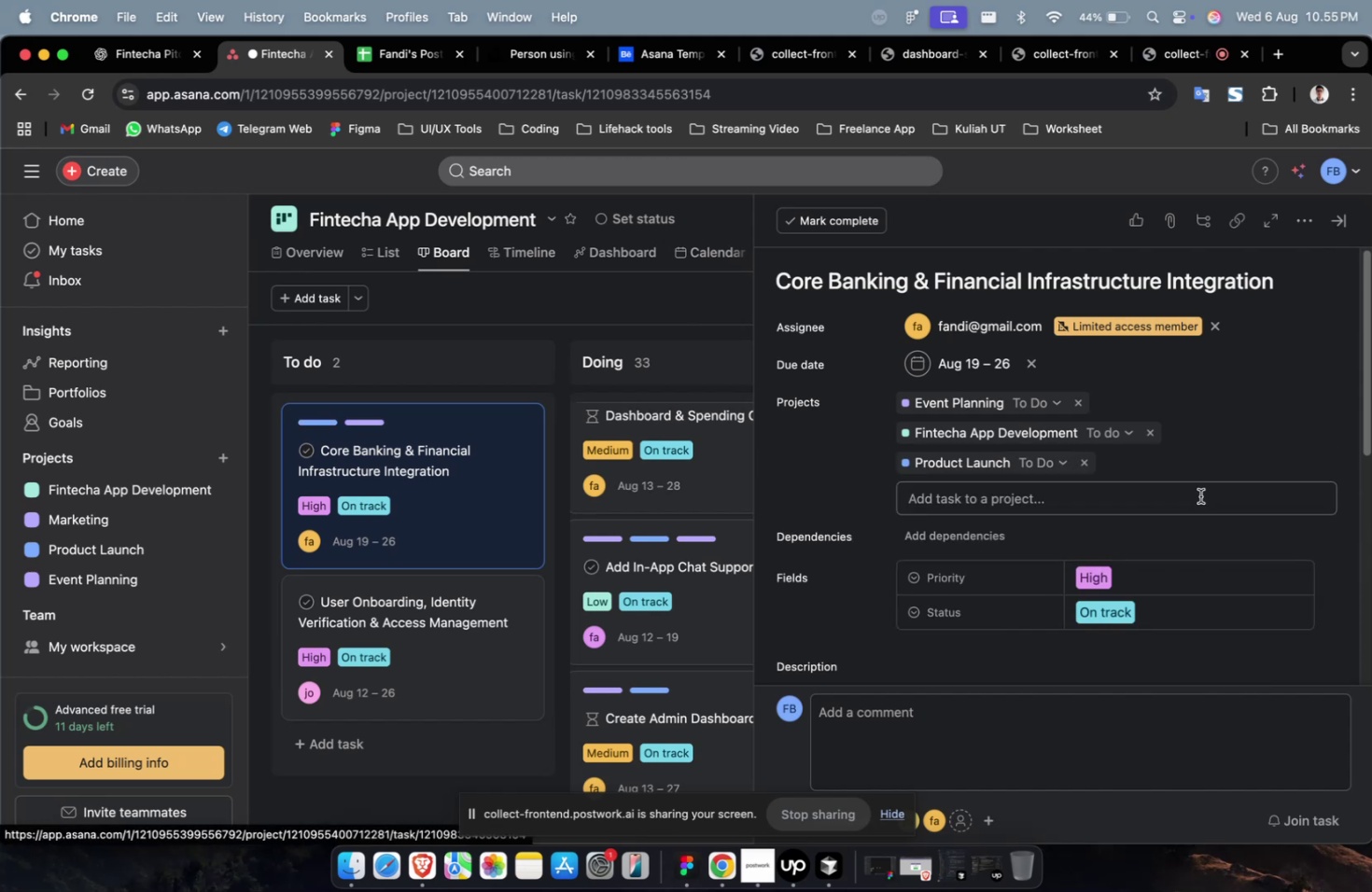 
scroll: coordinate [1201, 496], scroll_direction: down, amount: 28.0
 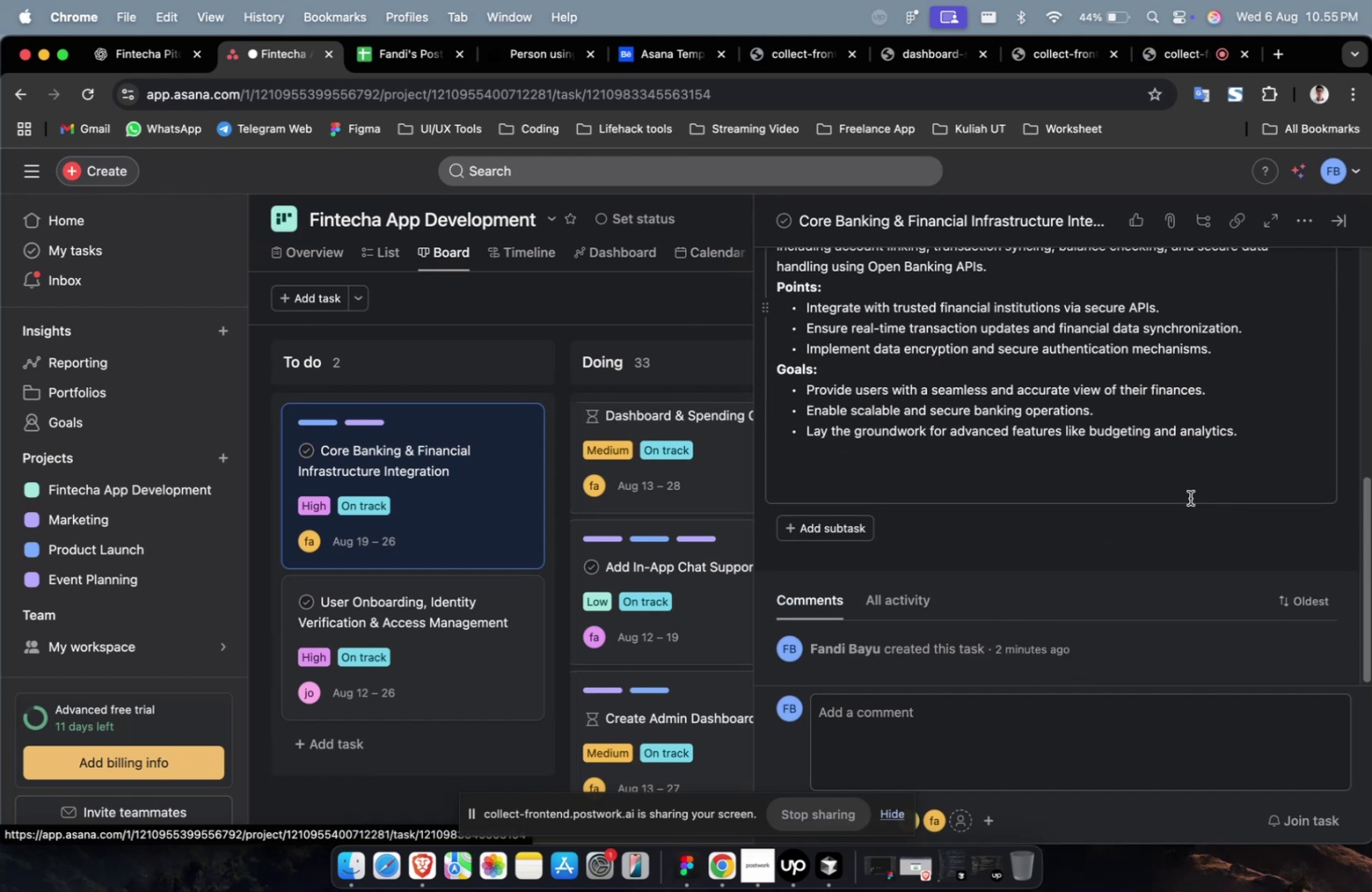 
scroll: coordinate [1185, 495], scroll_direction: up, amount: 26.0
 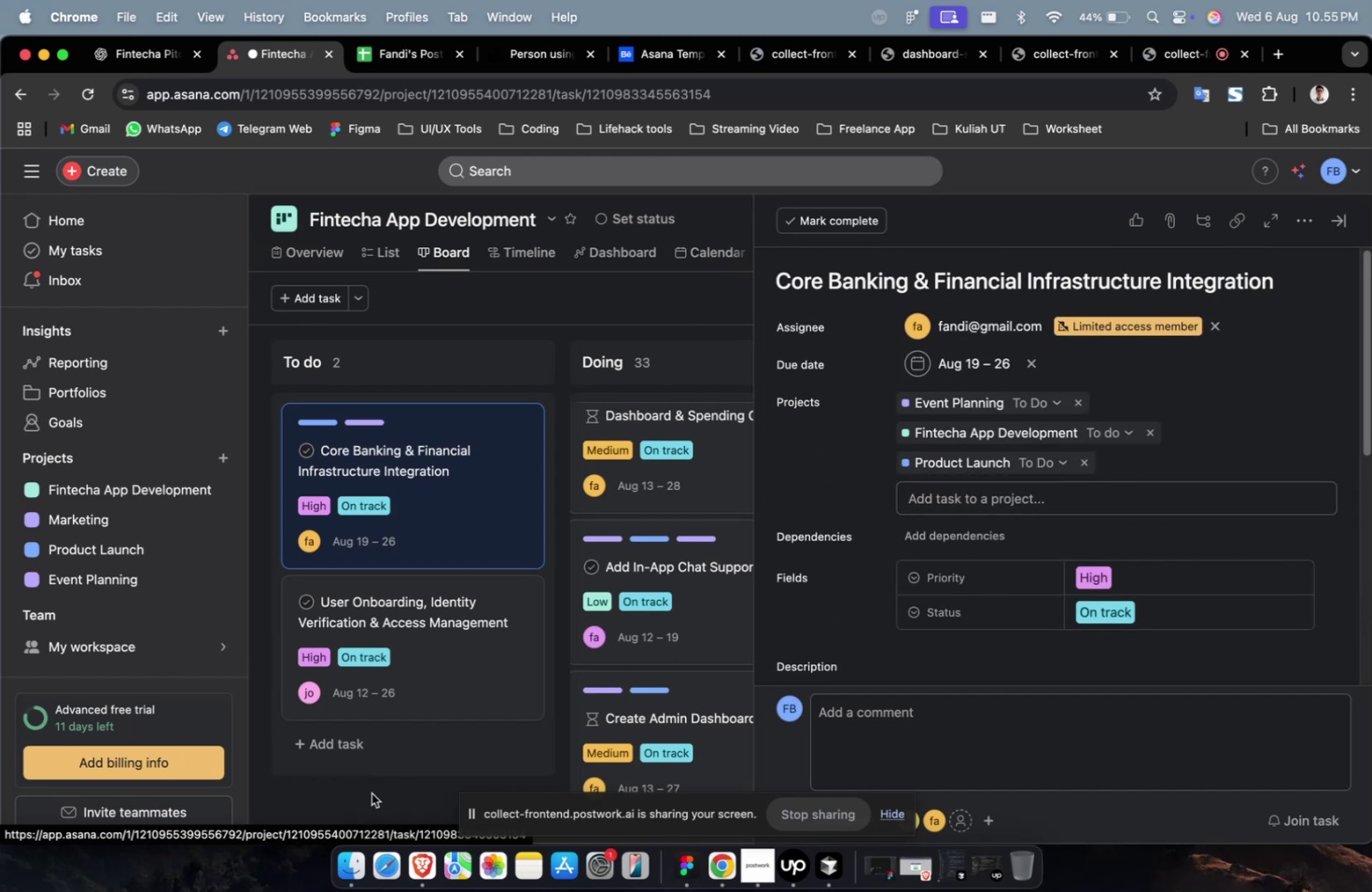 
left_click([383, 747])
 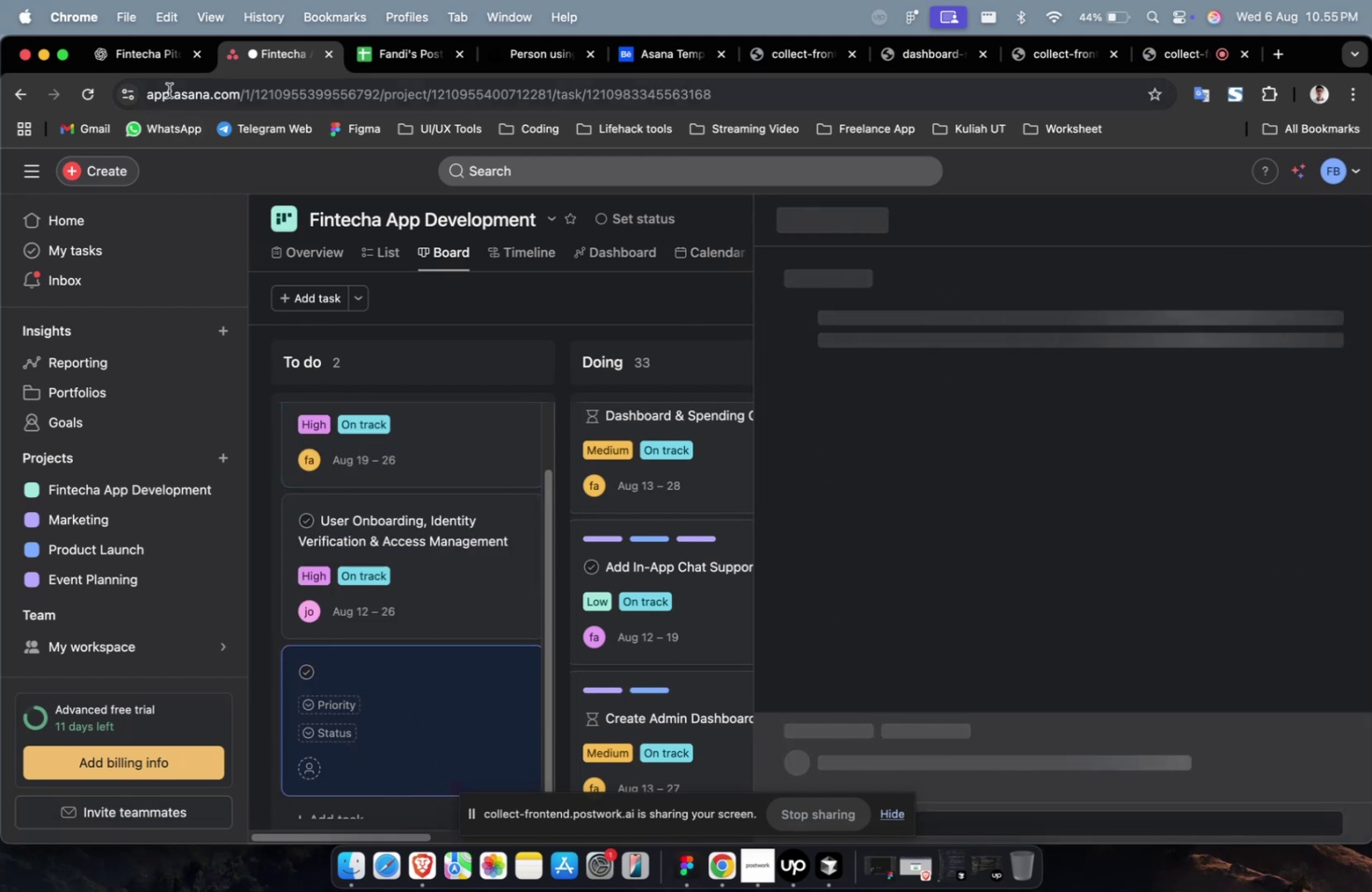 
left_click([153, 72])
 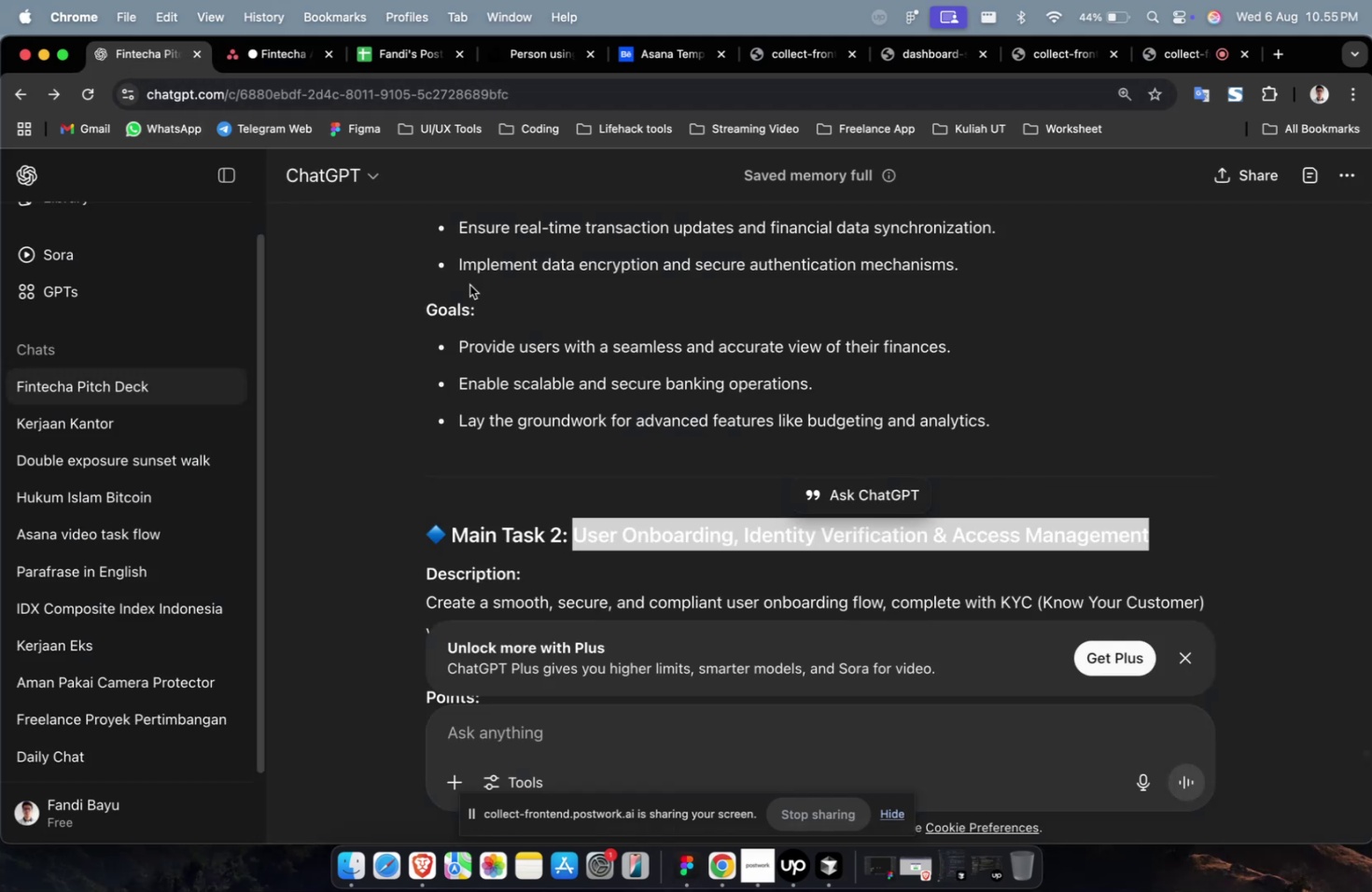 
scroll: coordinate [709, 565], scroll_direction: down, amount: 16.0
 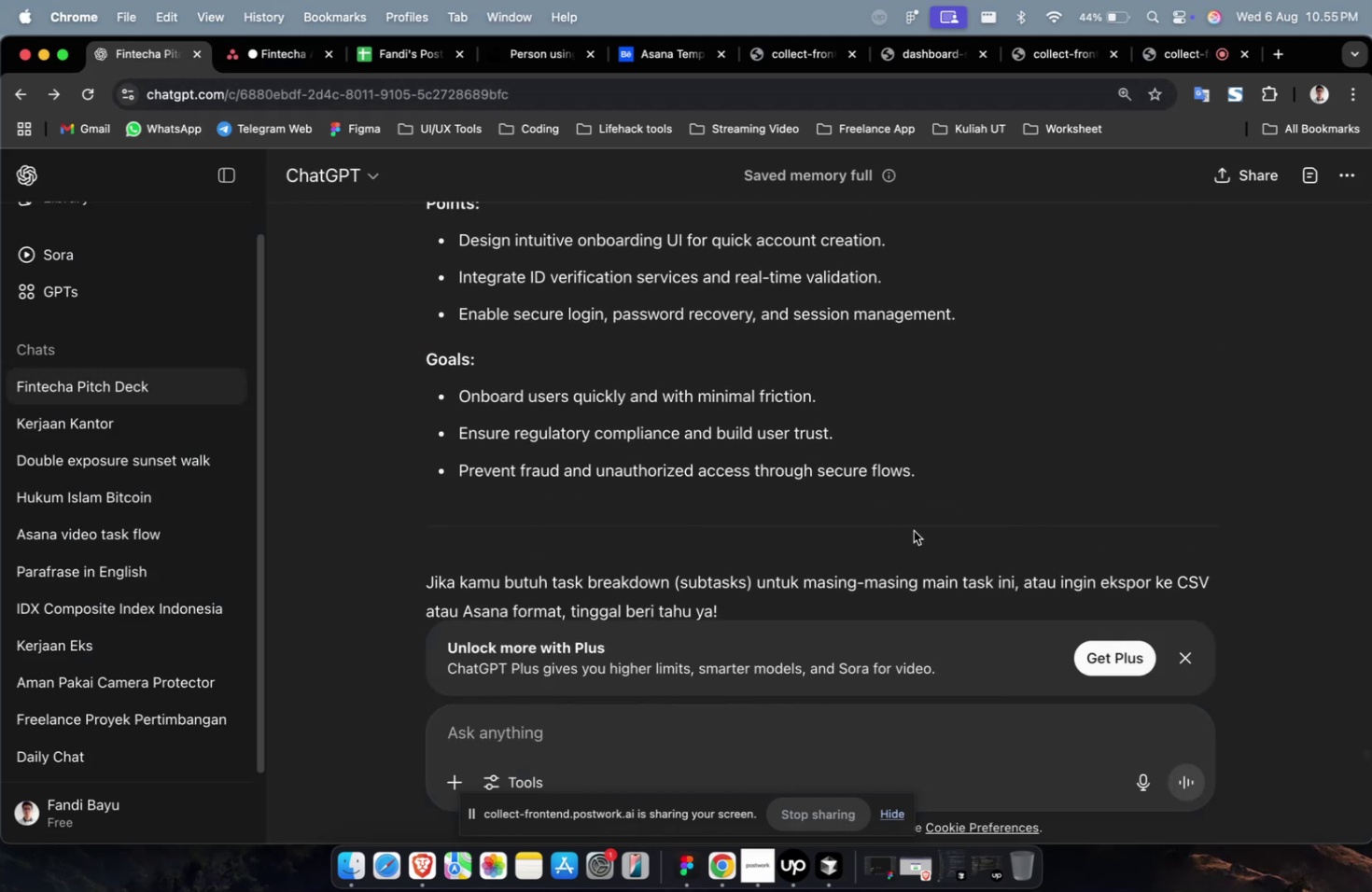 
scroll: coordinate [841, 516], scroll_direction: up, amount: 26.0
 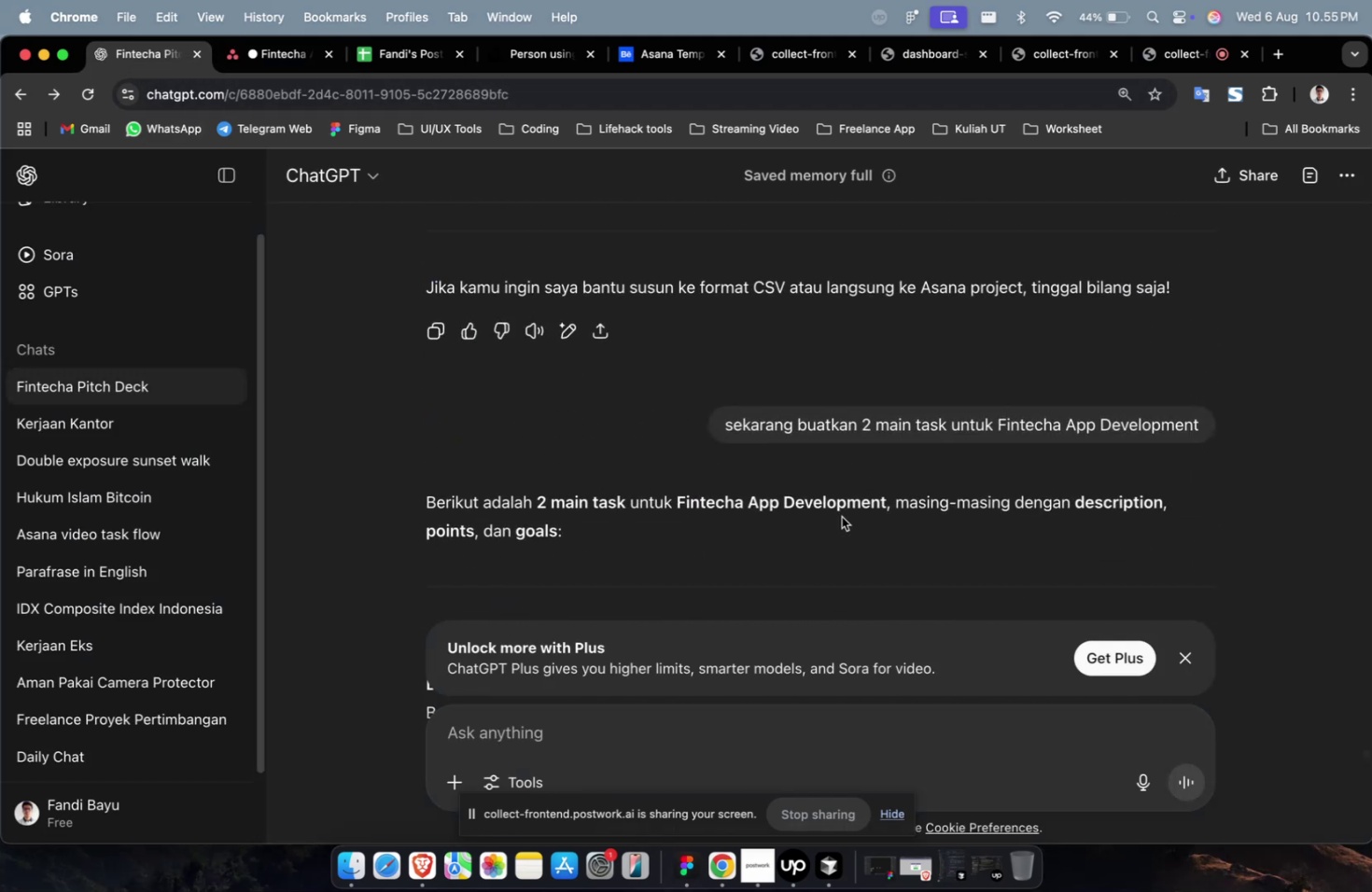 
scroll: coordinate [750, 503], scroll_direction: down, amount: 20.0
 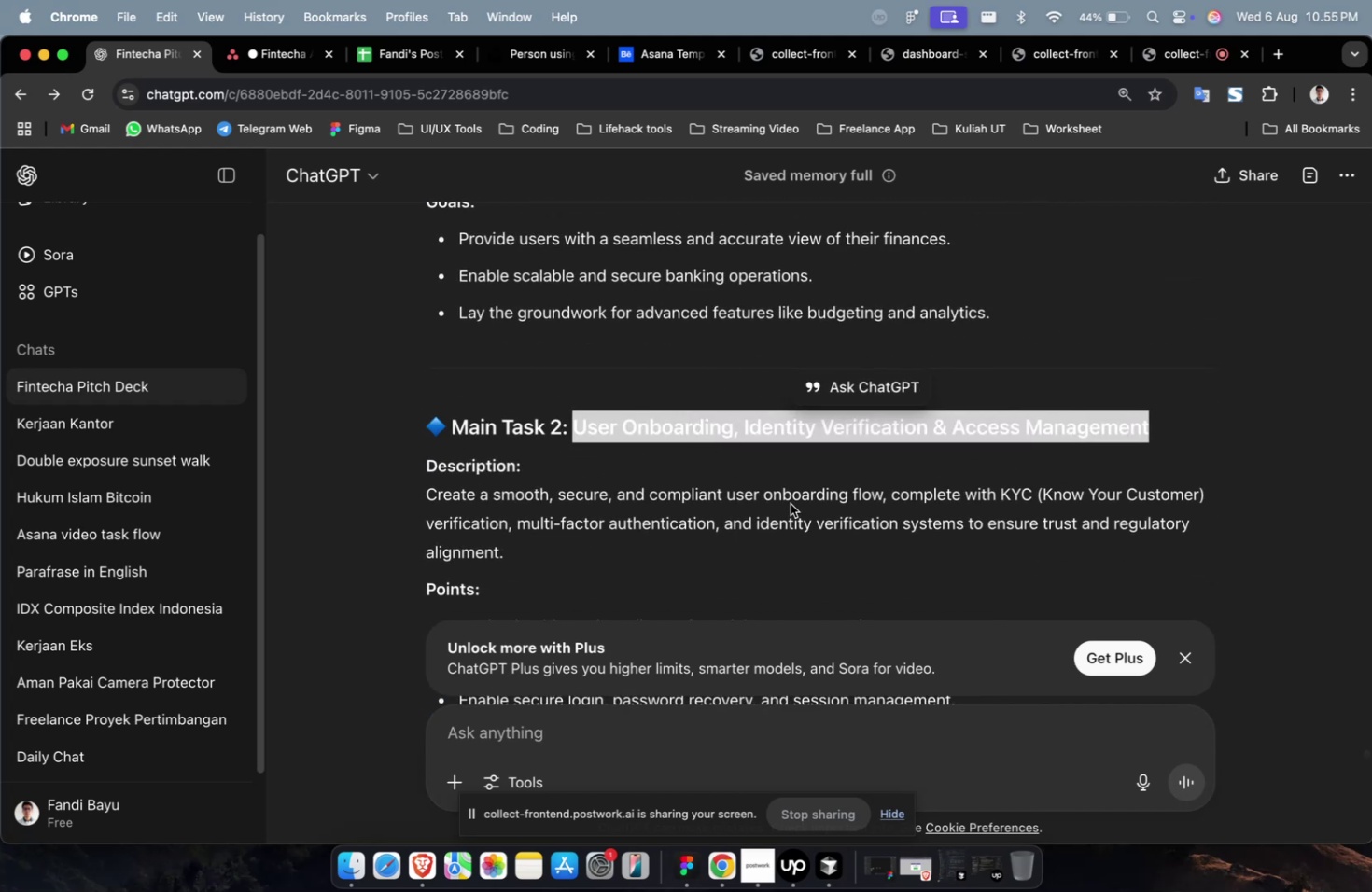 
scroll: coordinate [846, 422], scroll_direction: up, amount: 15.0
 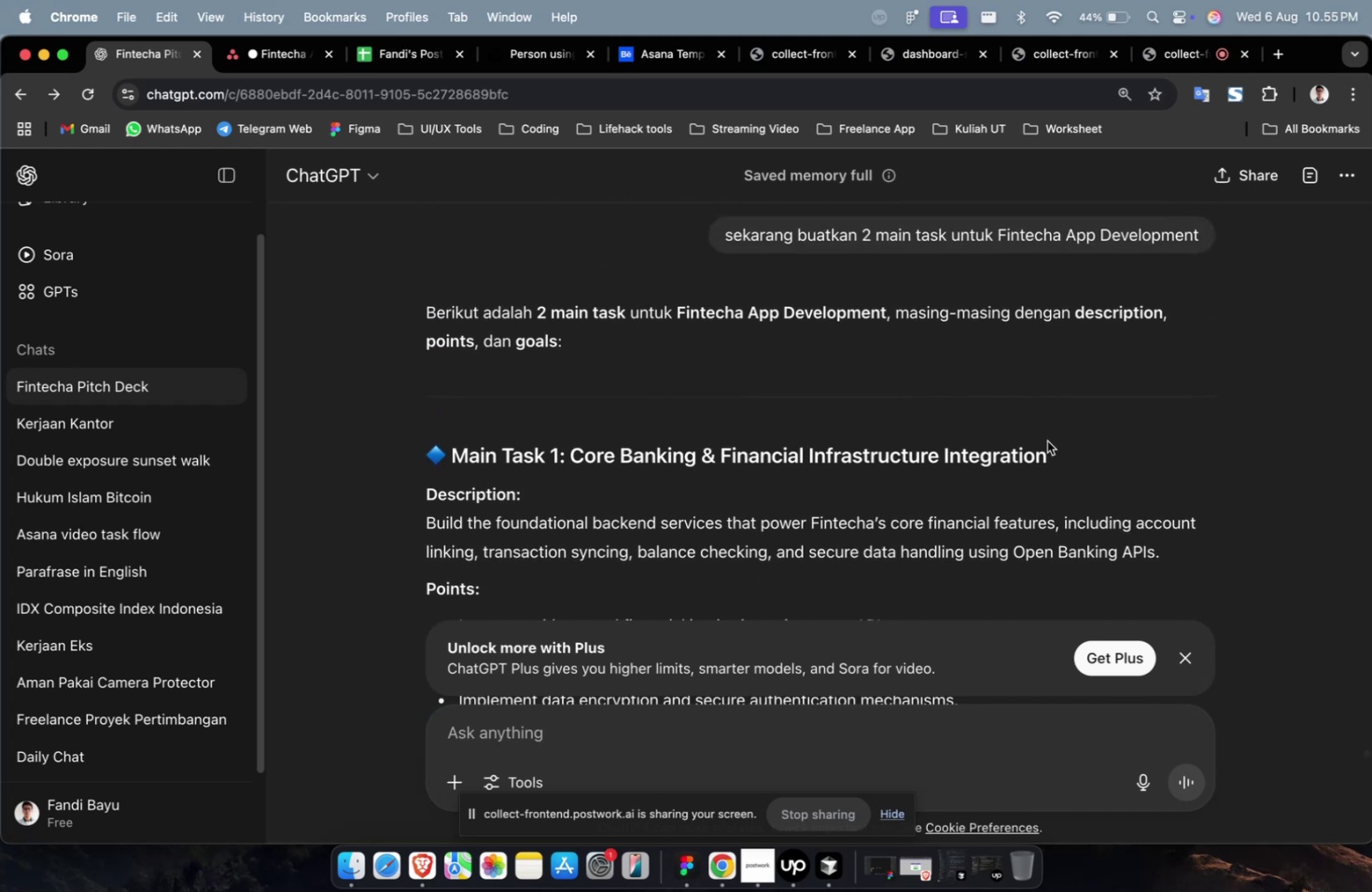 
left_click_drag(start_coordinate=[1058, 451], to_coordinate=[574, 467])
 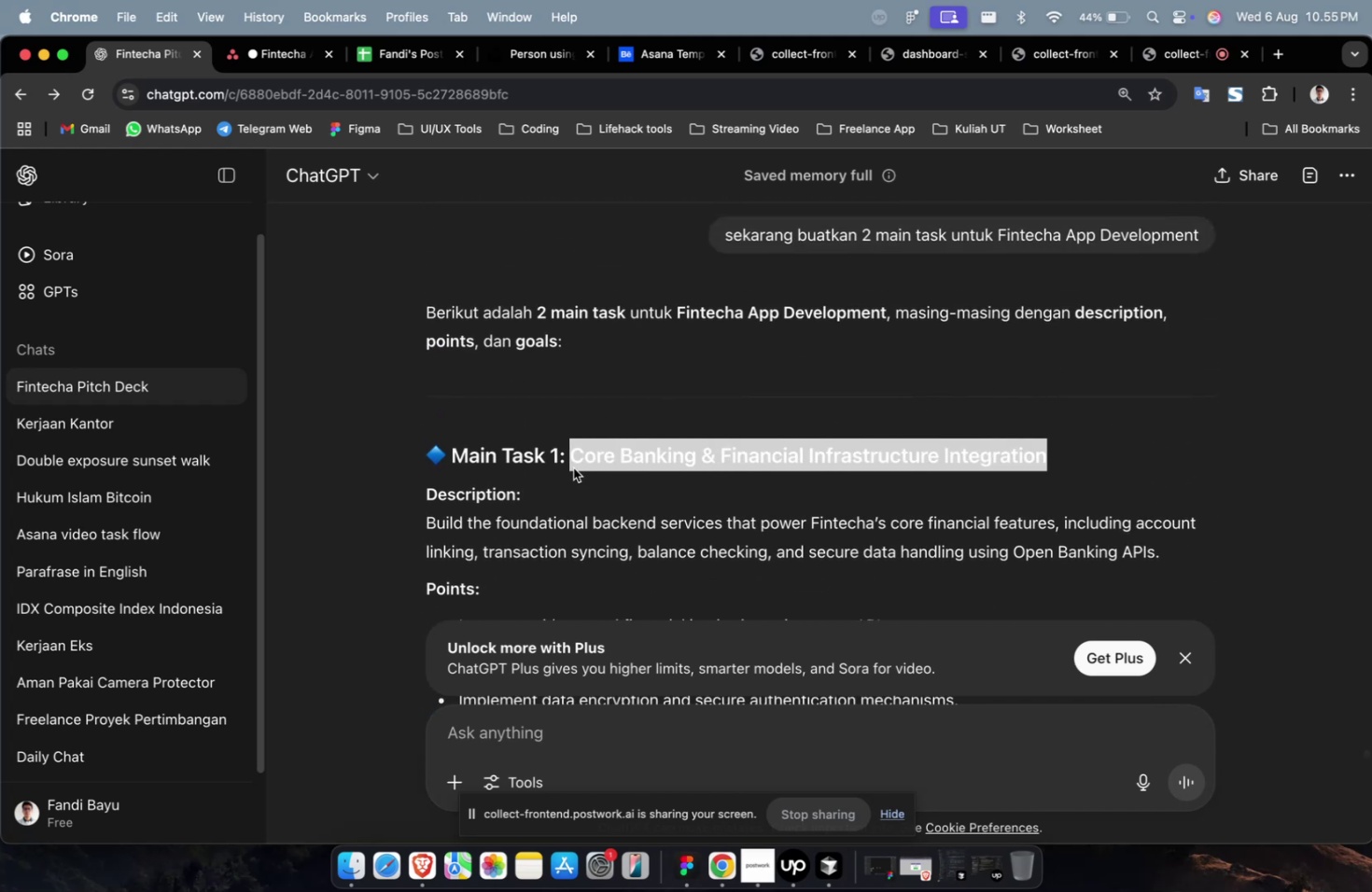 
key(Meta+CommandLeft)
 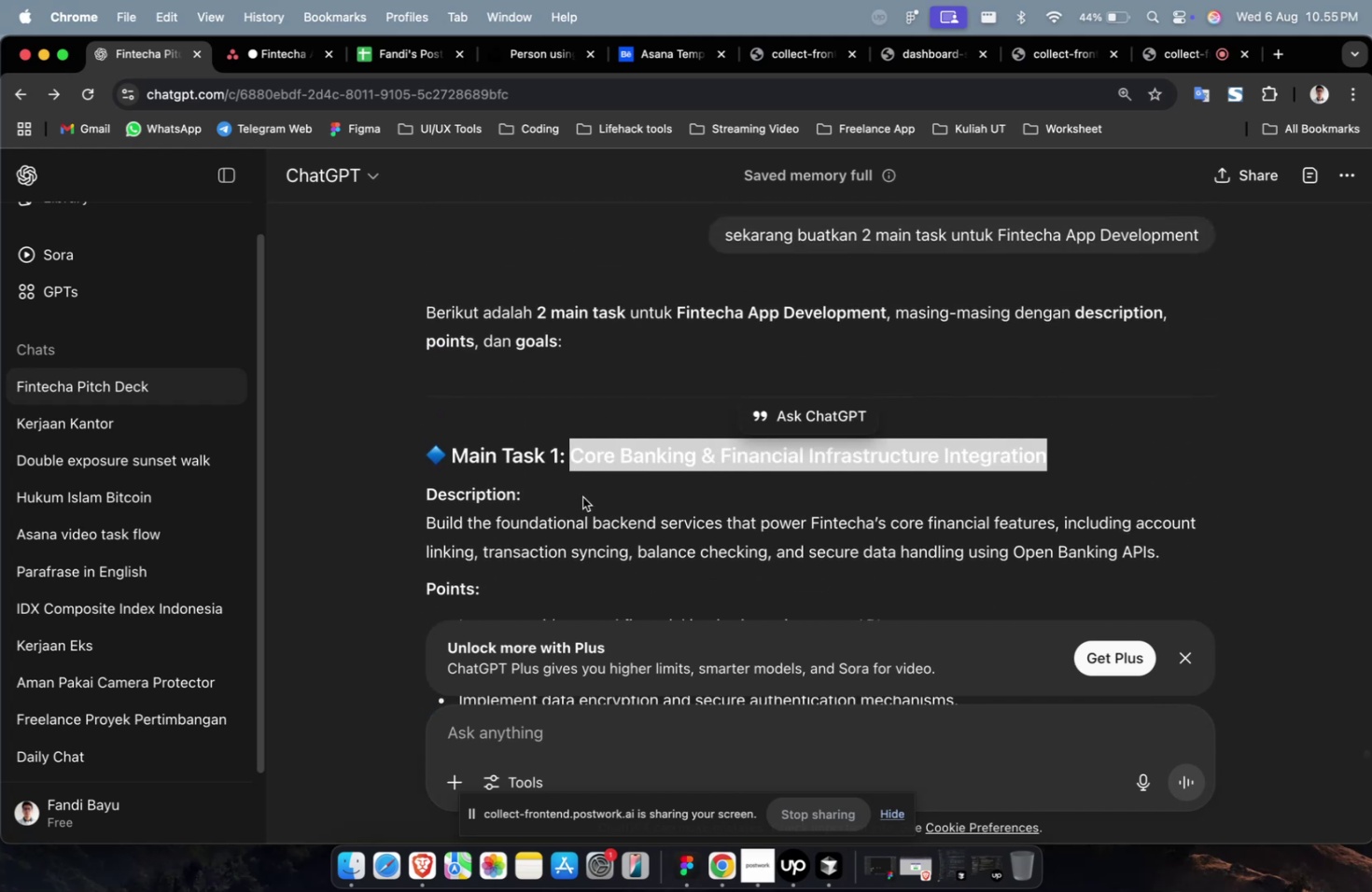 
key(Meta+C)
 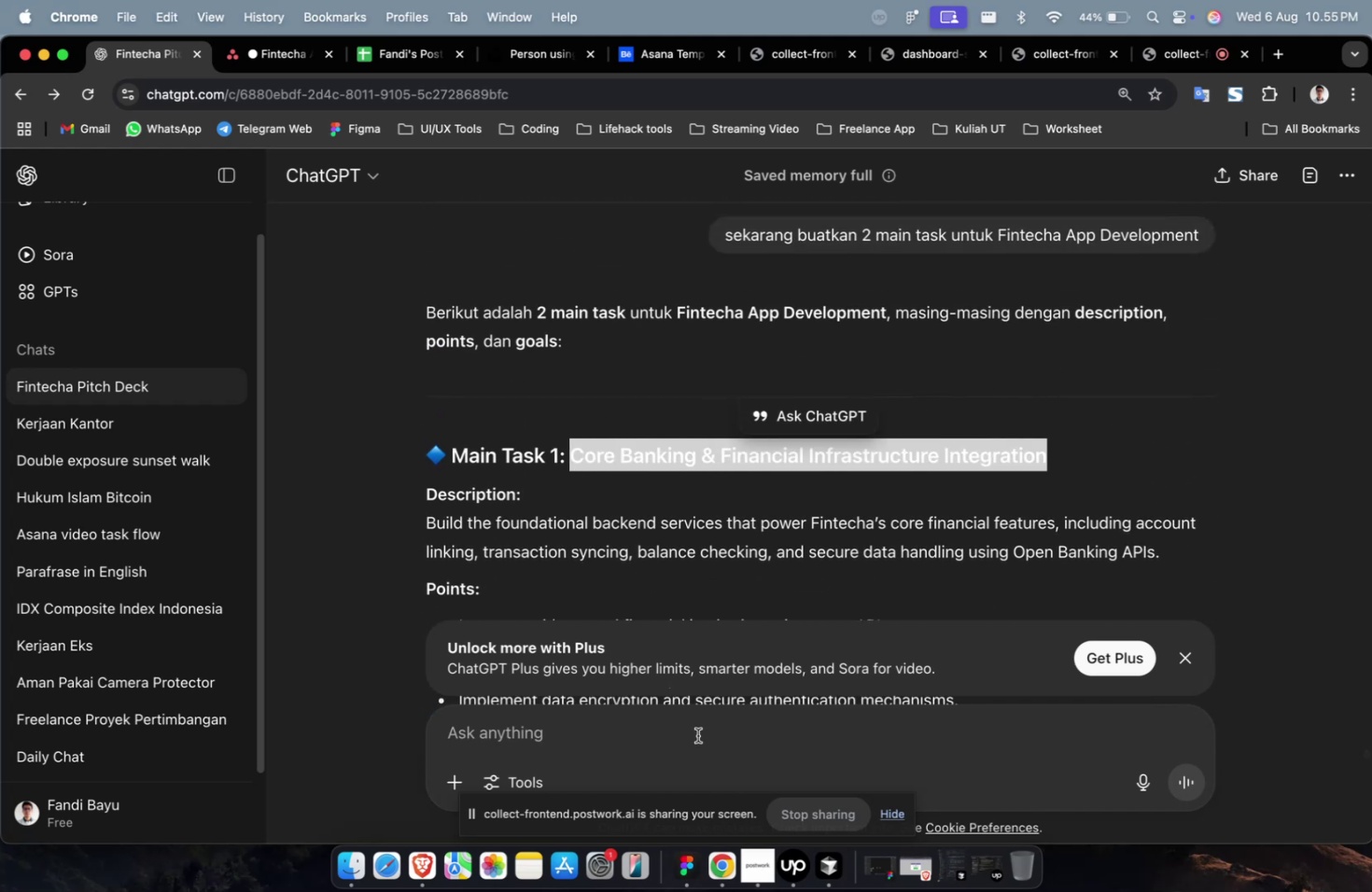 
left_click([697, 735])
 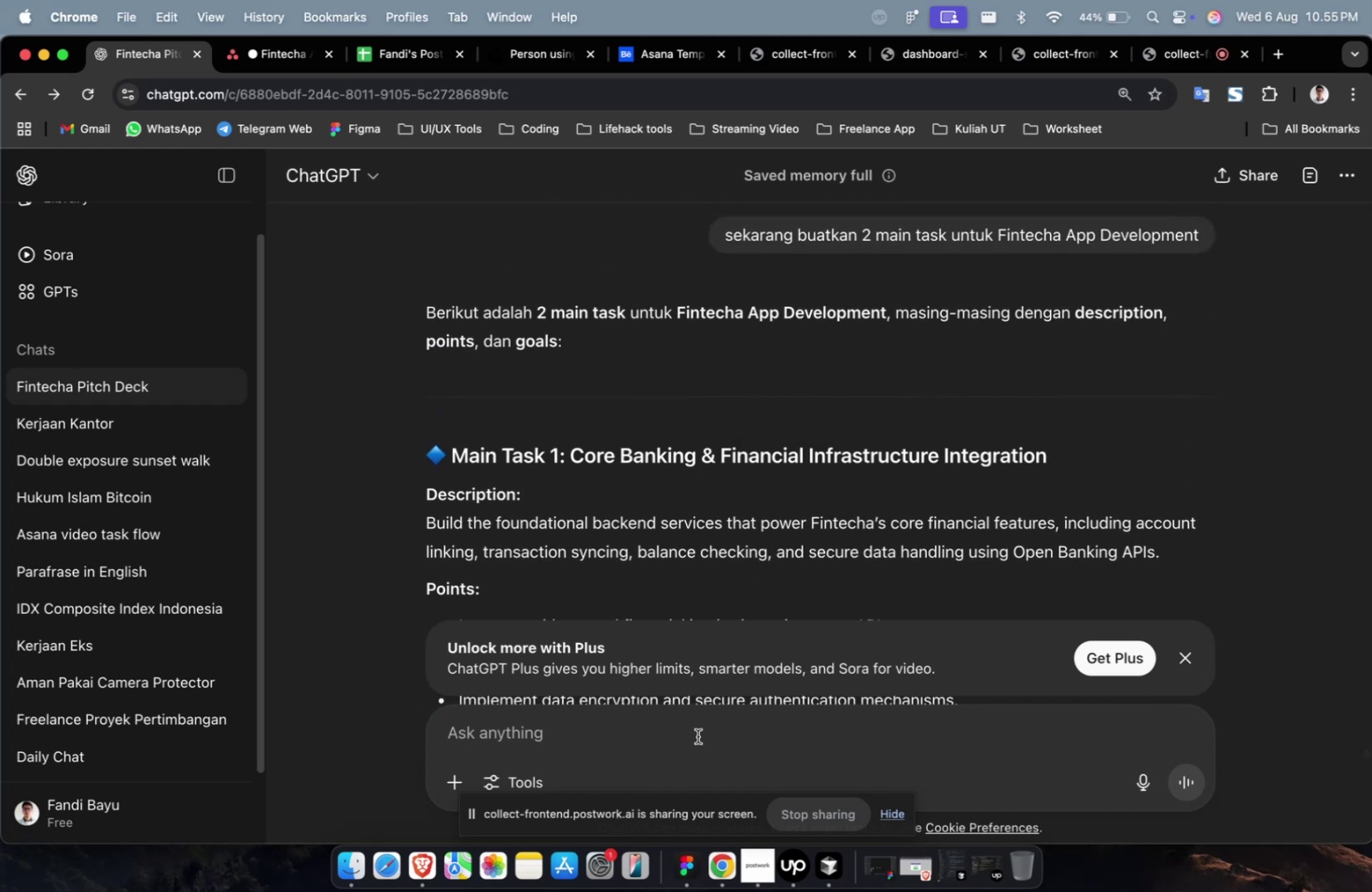 
type(buuatkan 15 b)
key(Backspace)
type(subtask untuk )
 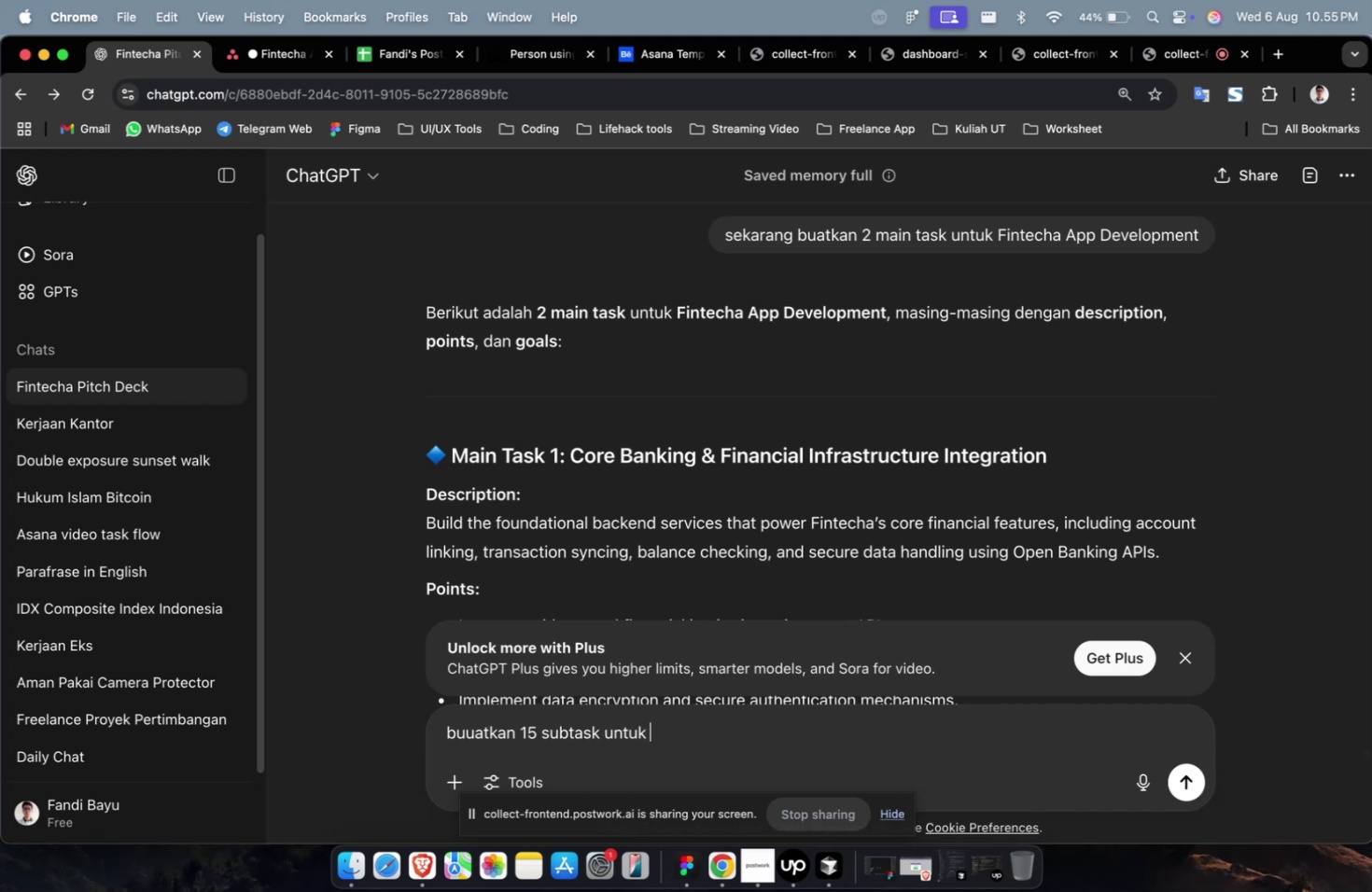 
key(Meta+V)
 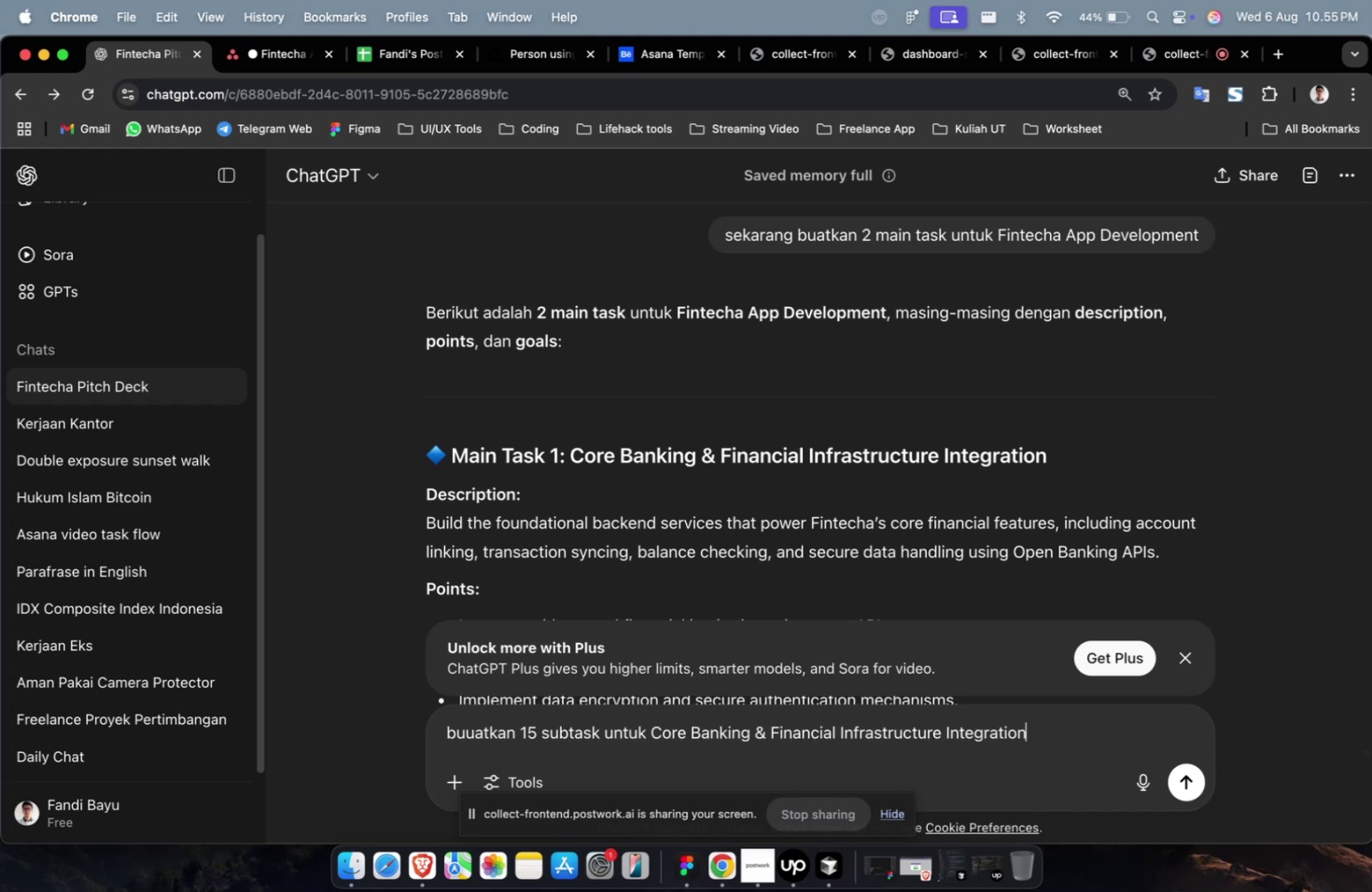 
key(Enter)
 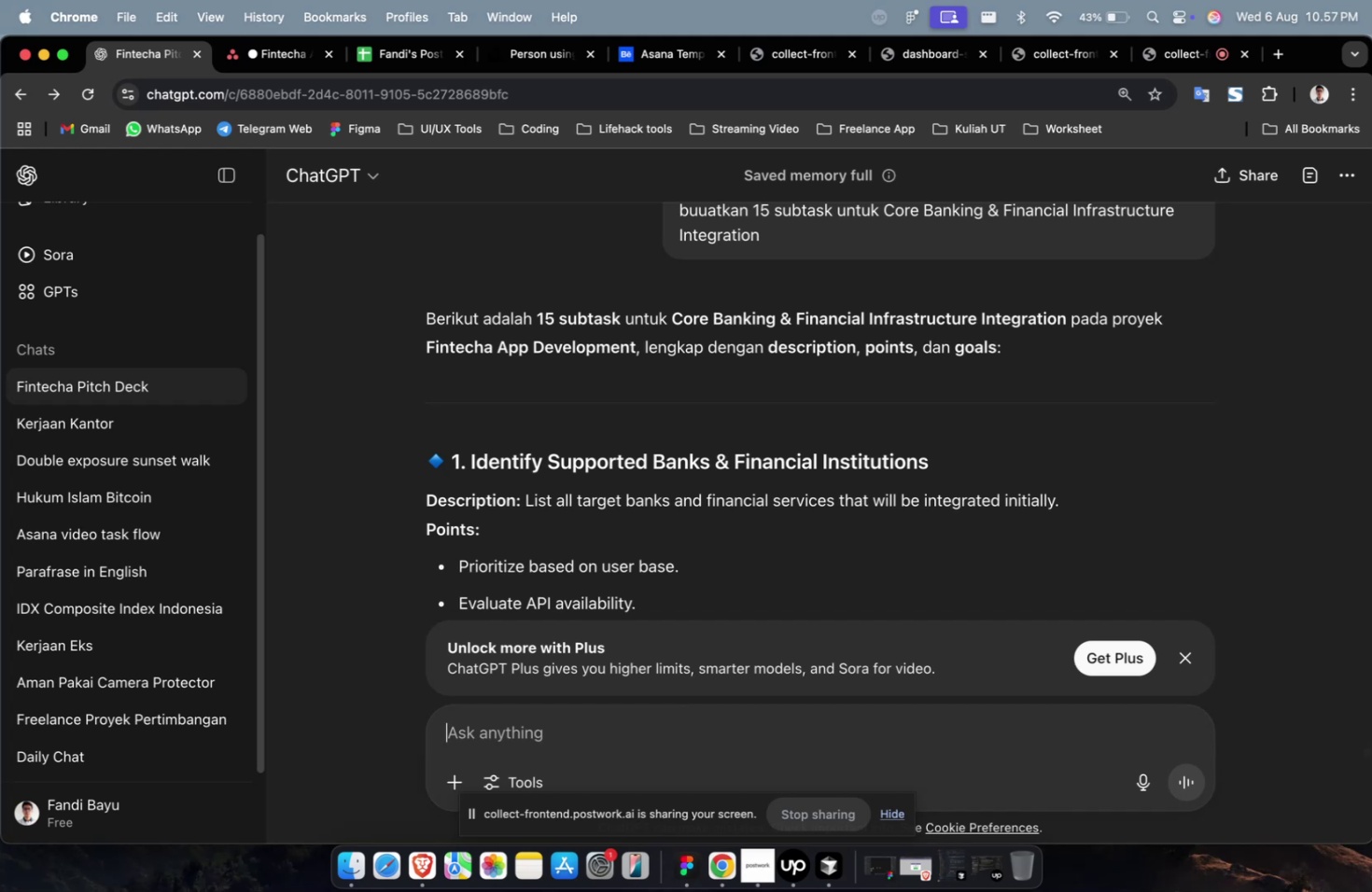 
wait(76.09)
 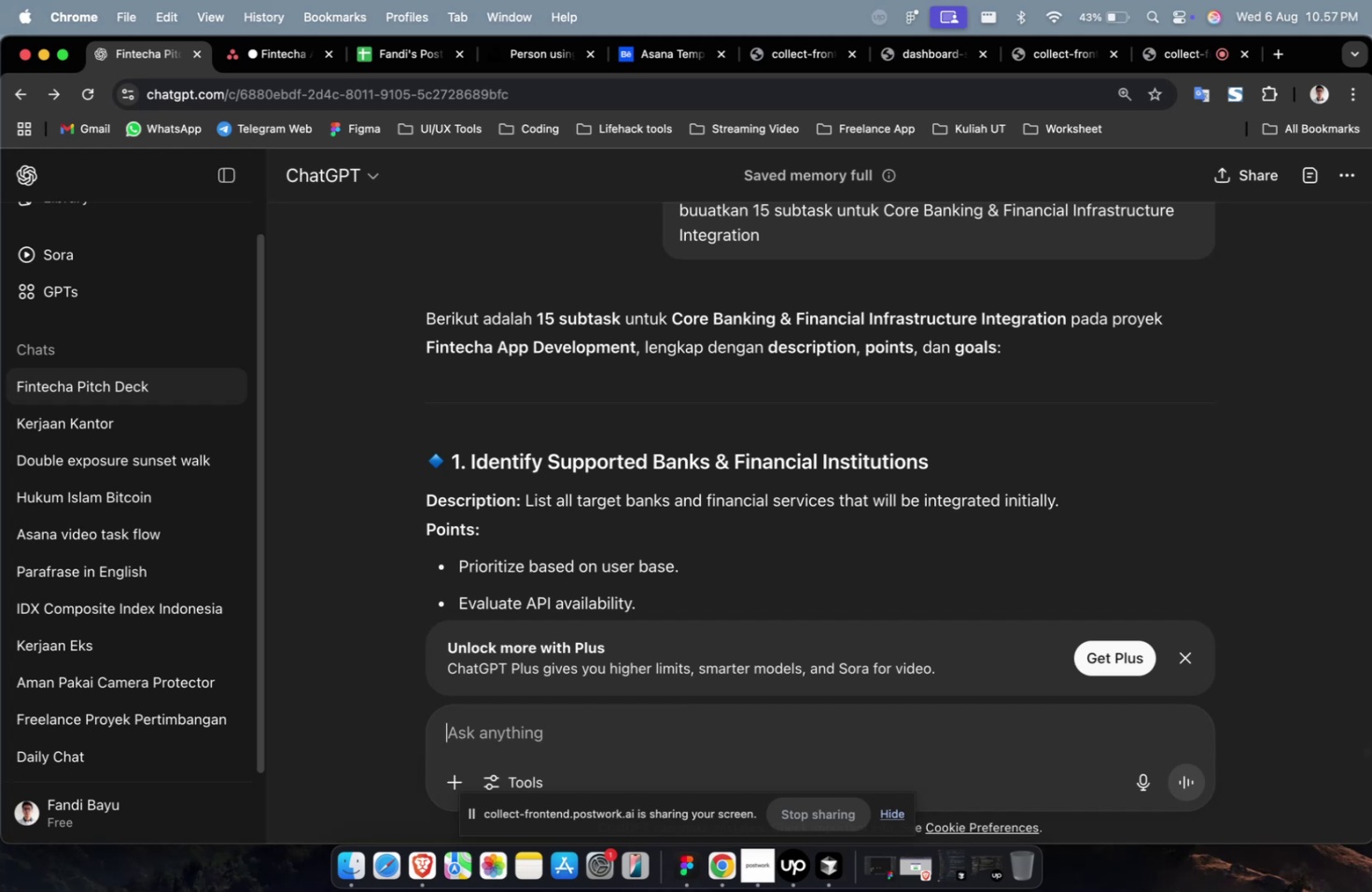 
scroll: coordinate [801, 530], scroll_direction: down, amount: 3.0
 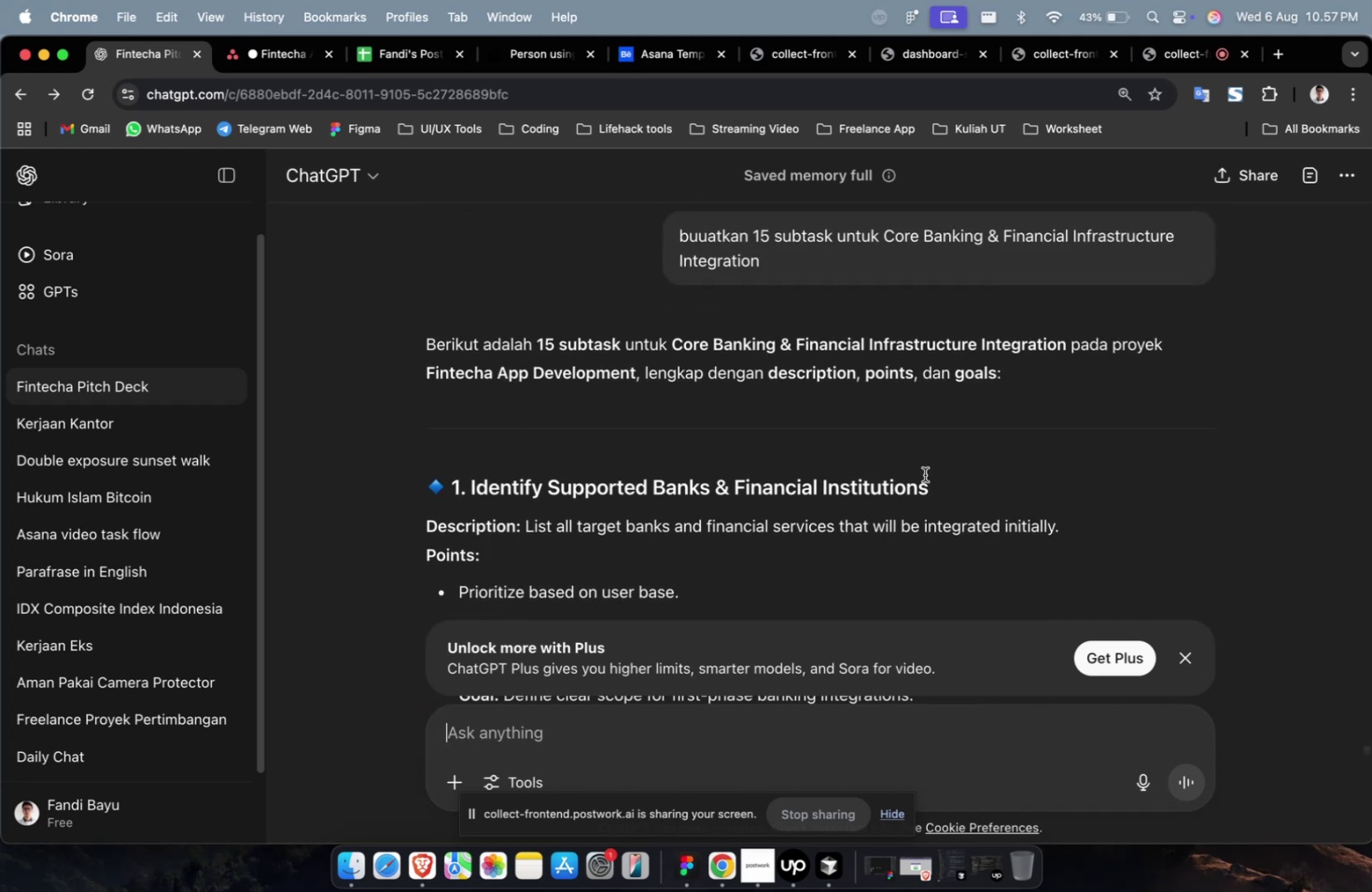 
left_click_drag(start_coordinate=[939, 481], to_coordinate=[471, 491])
 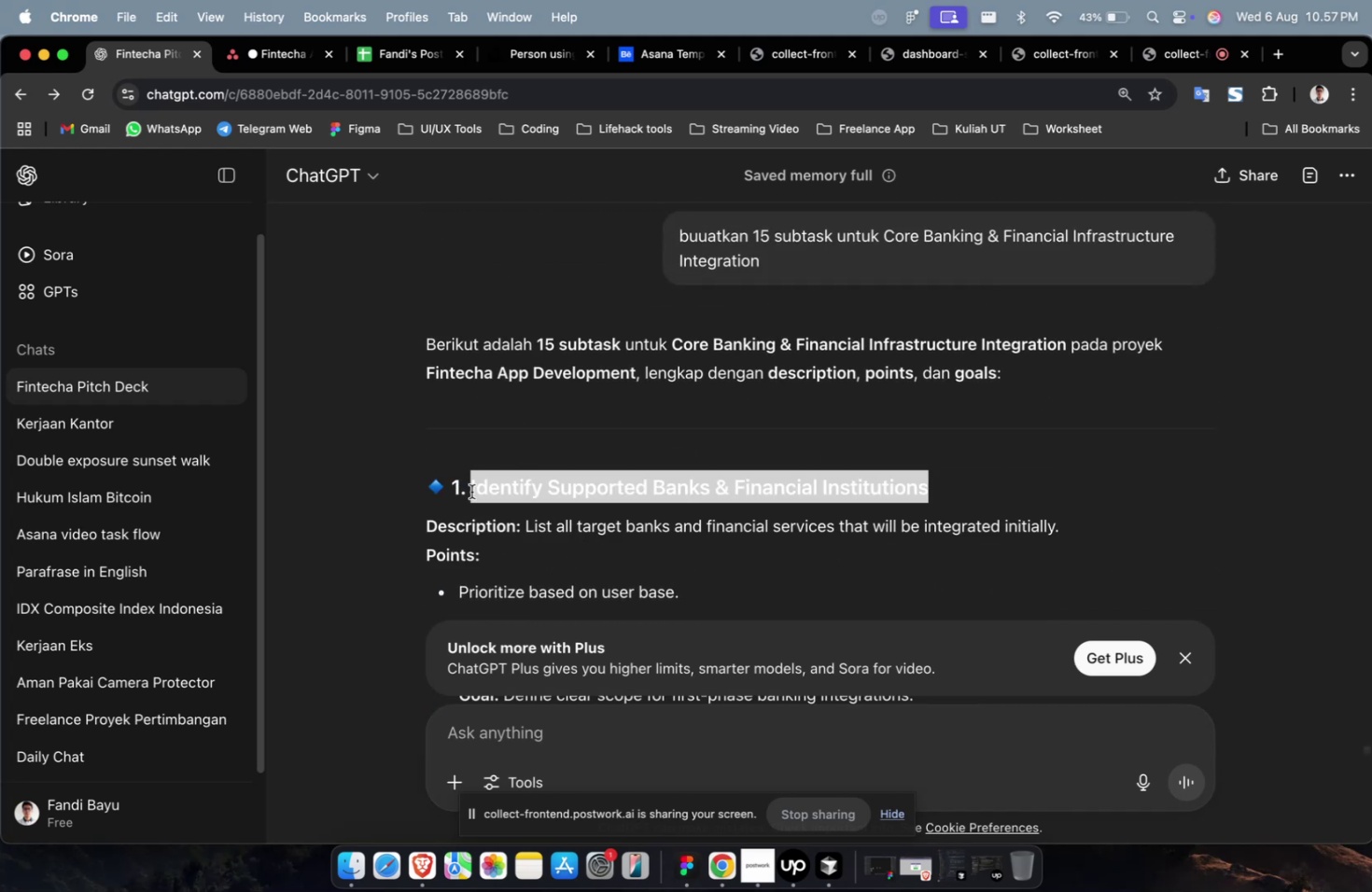 
key(Meta+CommandLeft)
 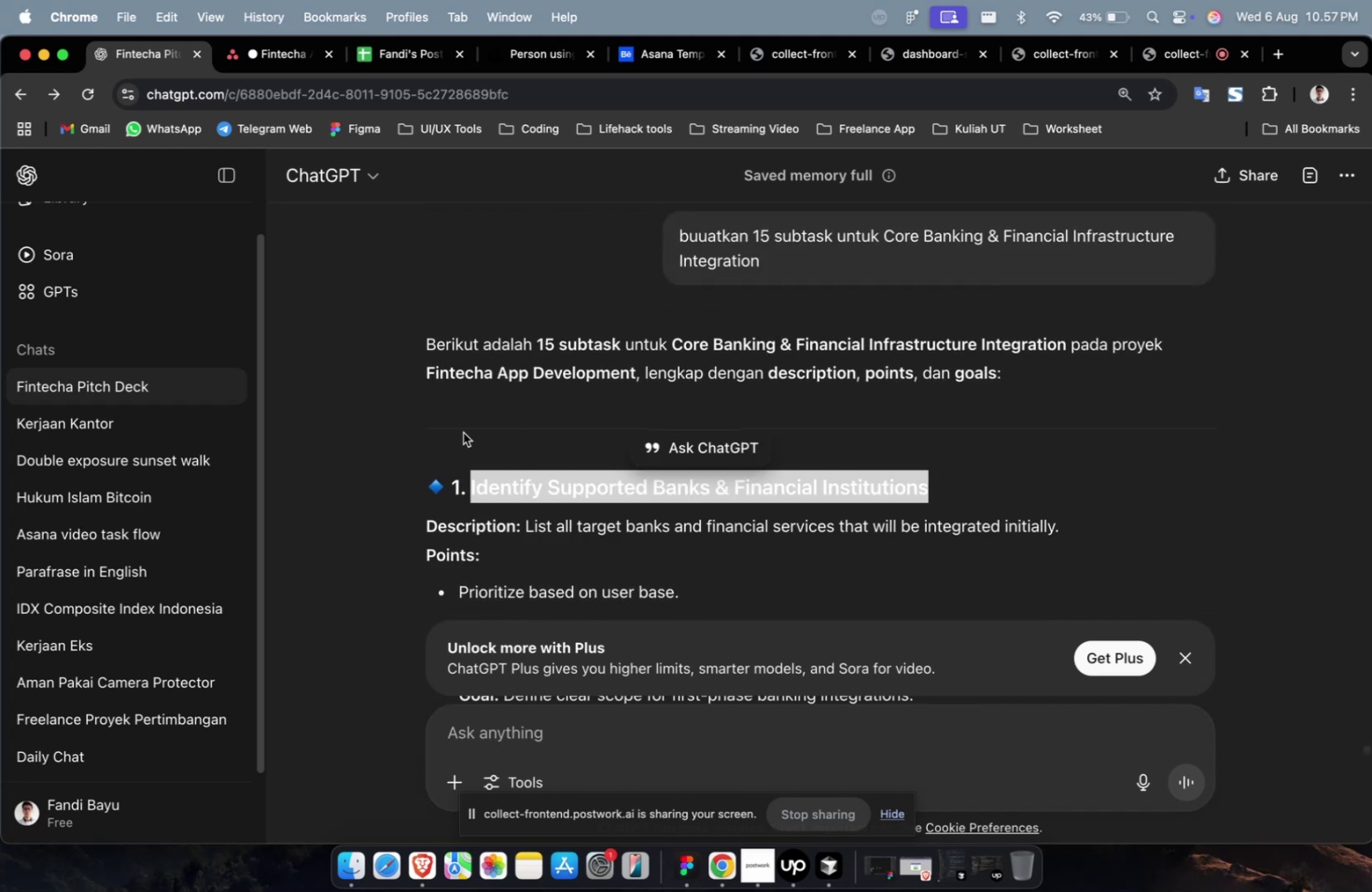 
key(Meta+C)
 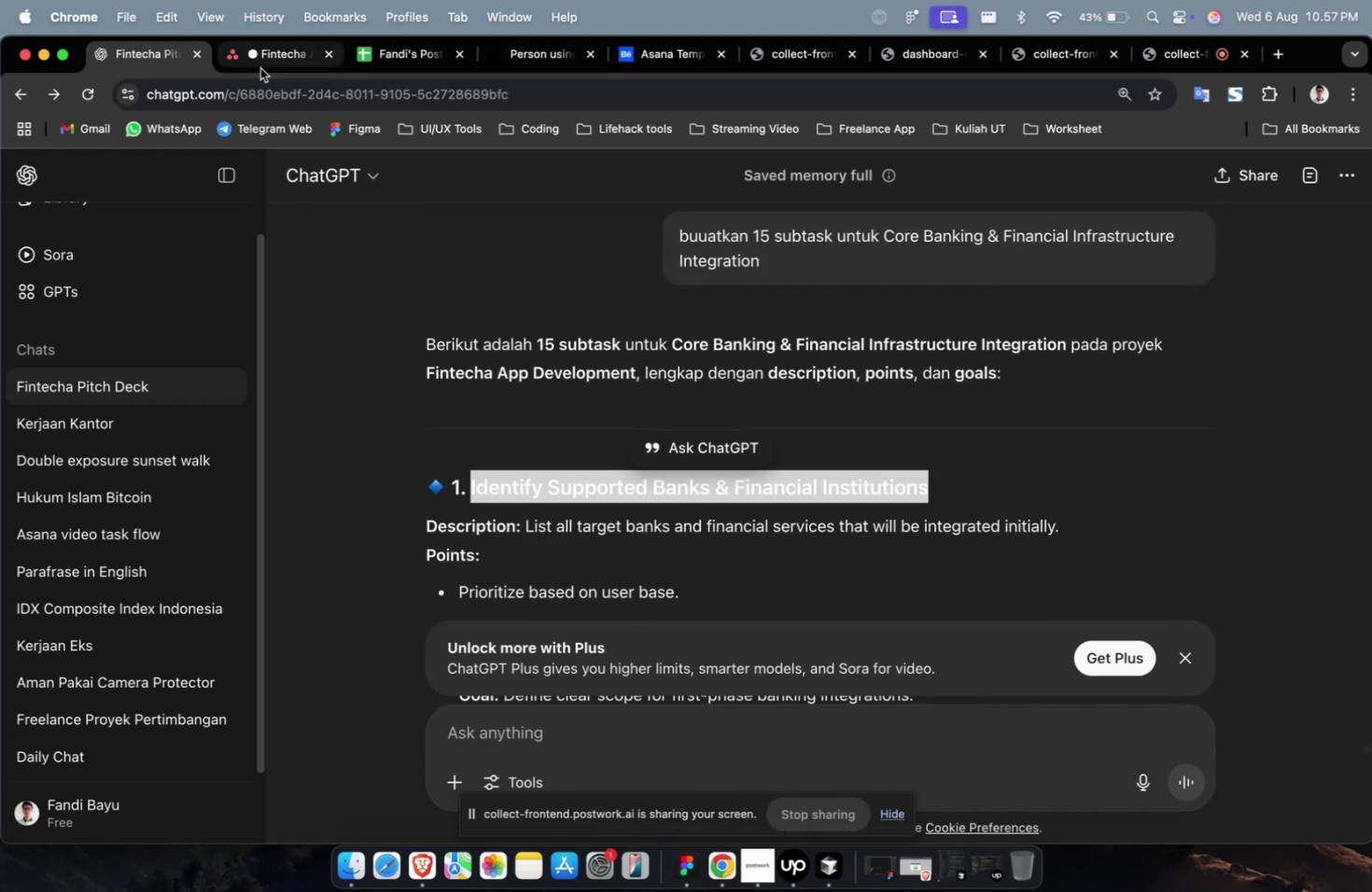 
left_click([274, 66])
 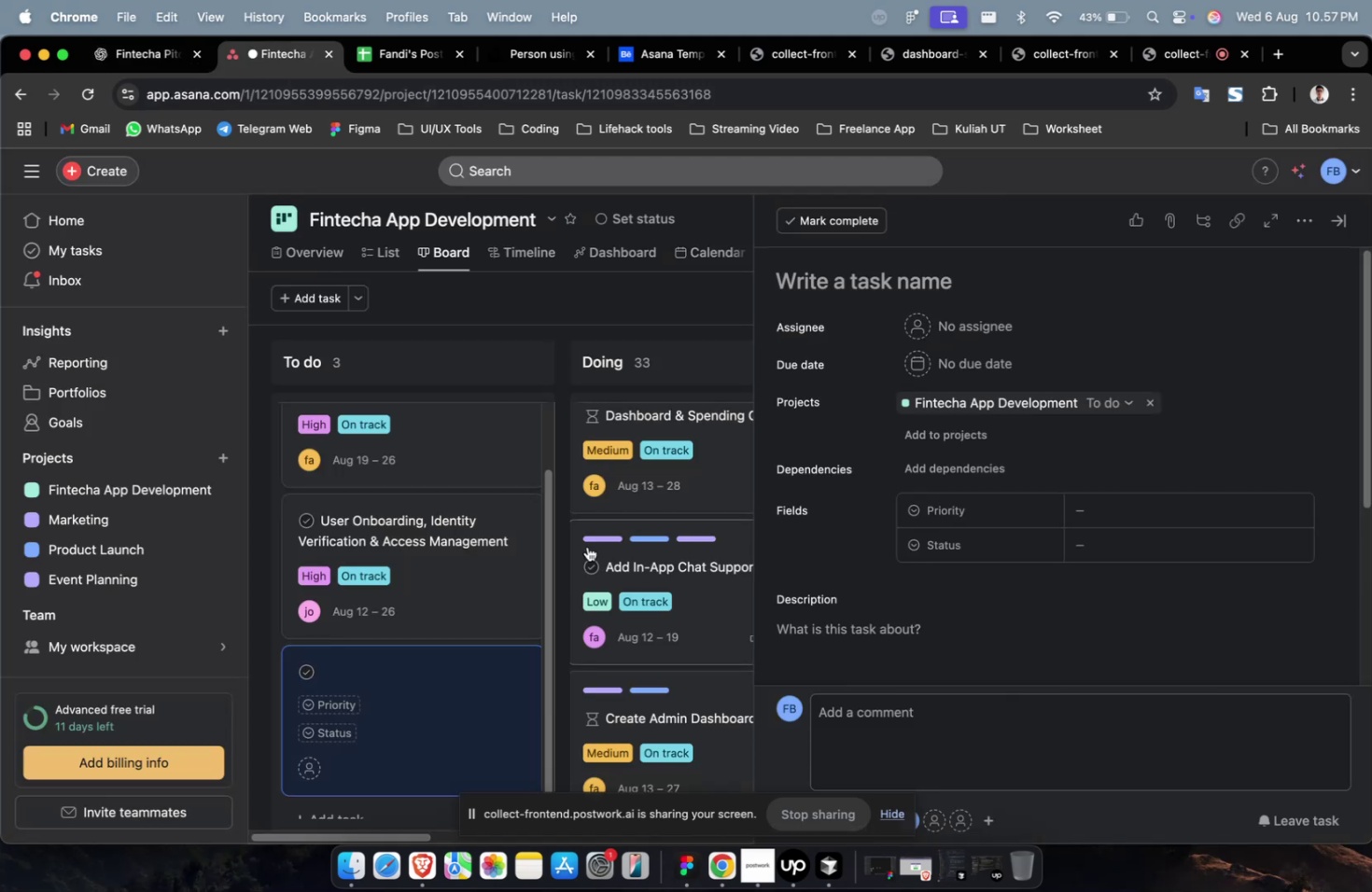 
scroll: coordinate [423, 508], scroll_direction: up, amount: 8.0
 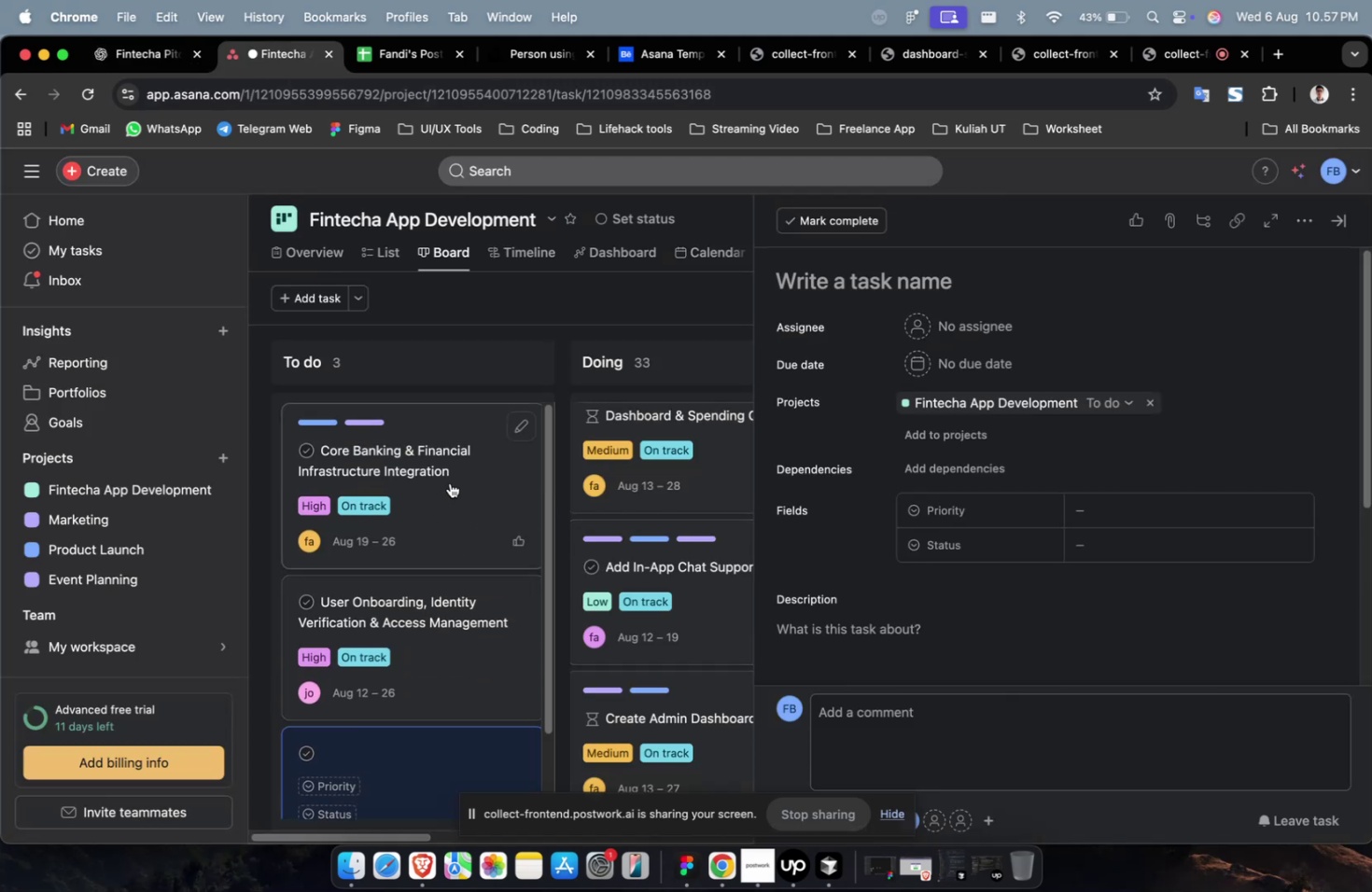 
left_click([450, 481])
 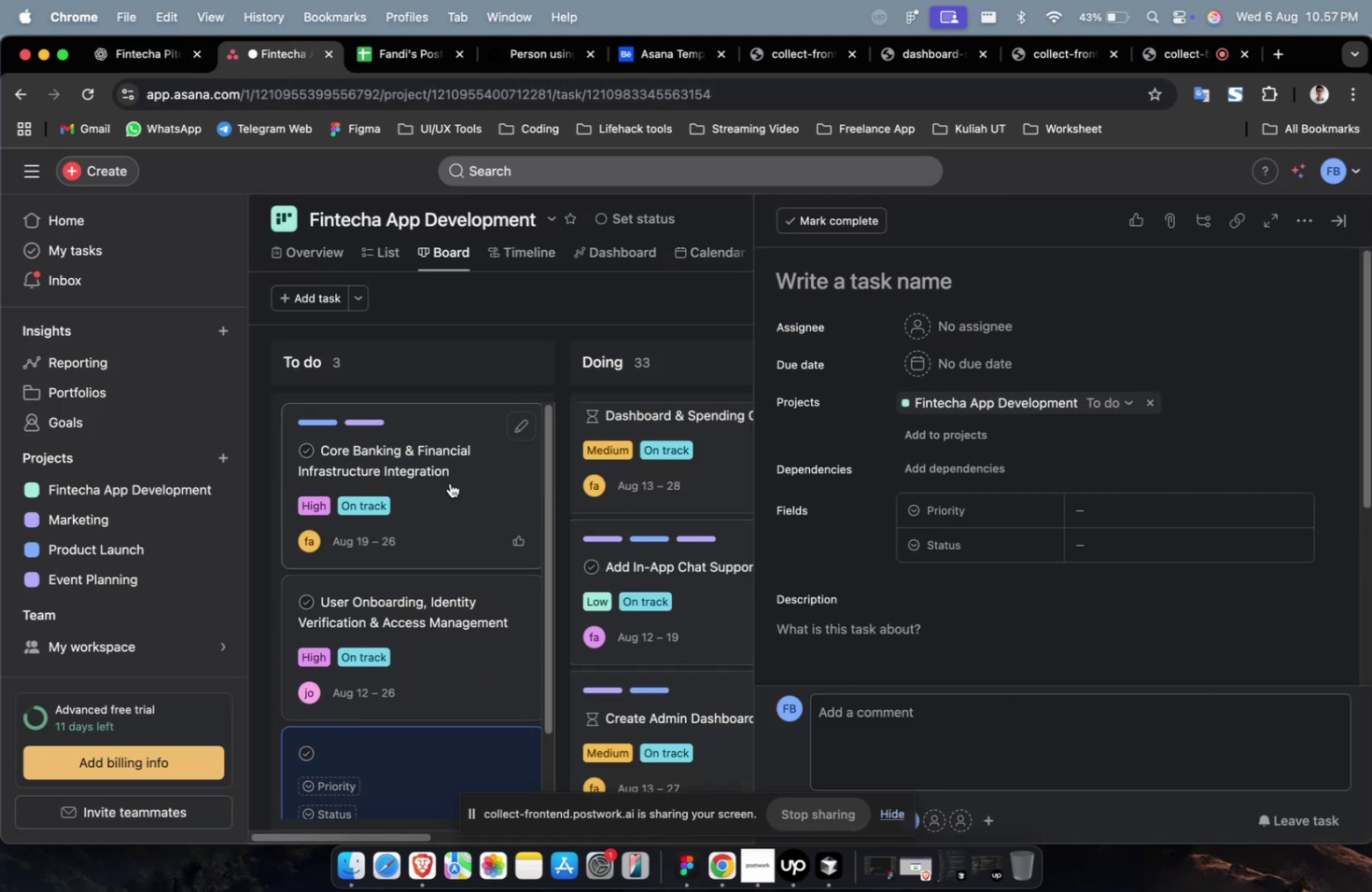 
scroll: coordinate [888, 583], scroll_direction: down, amount: 20.0
 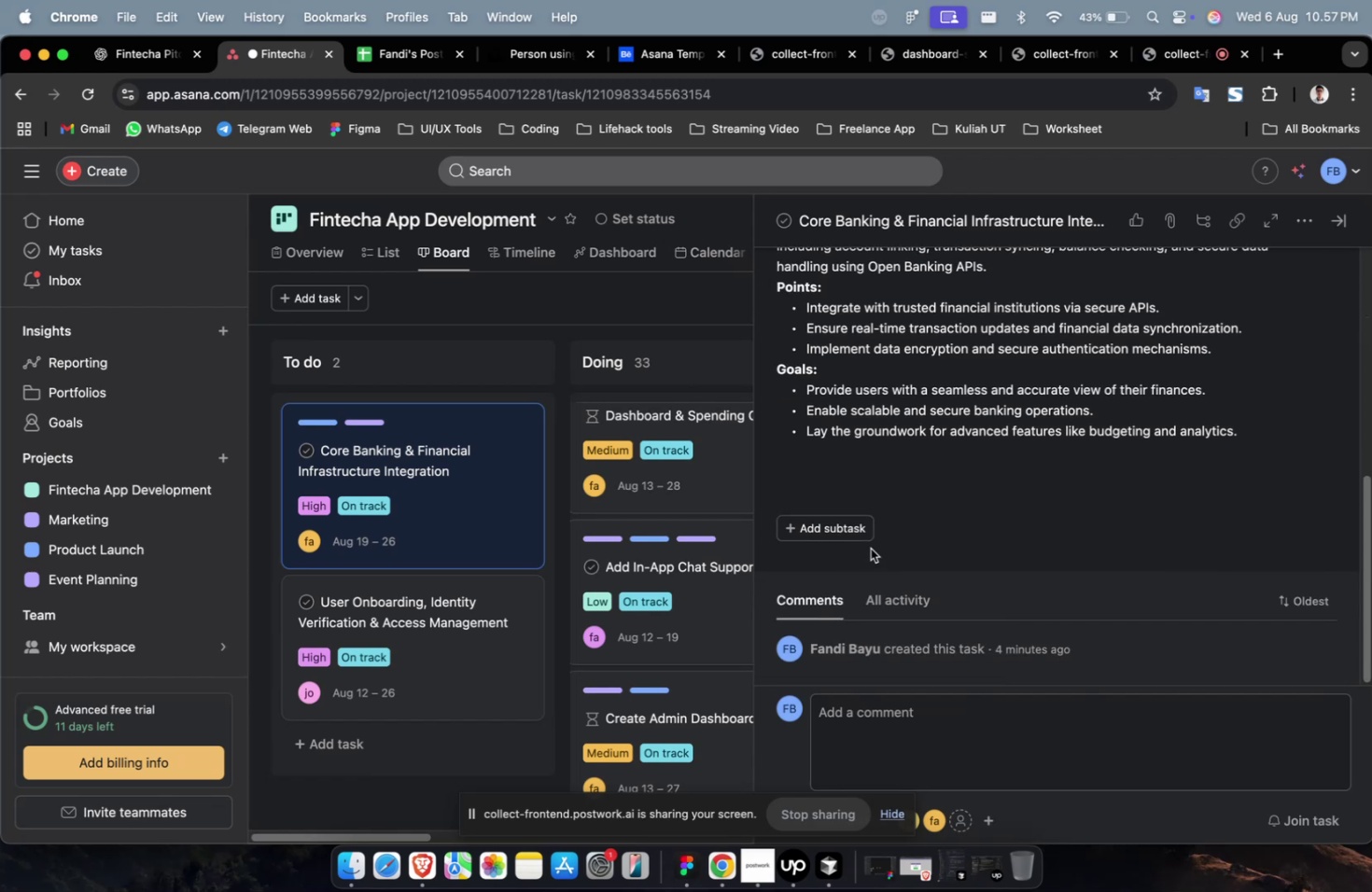 
left_click([861, 535])
 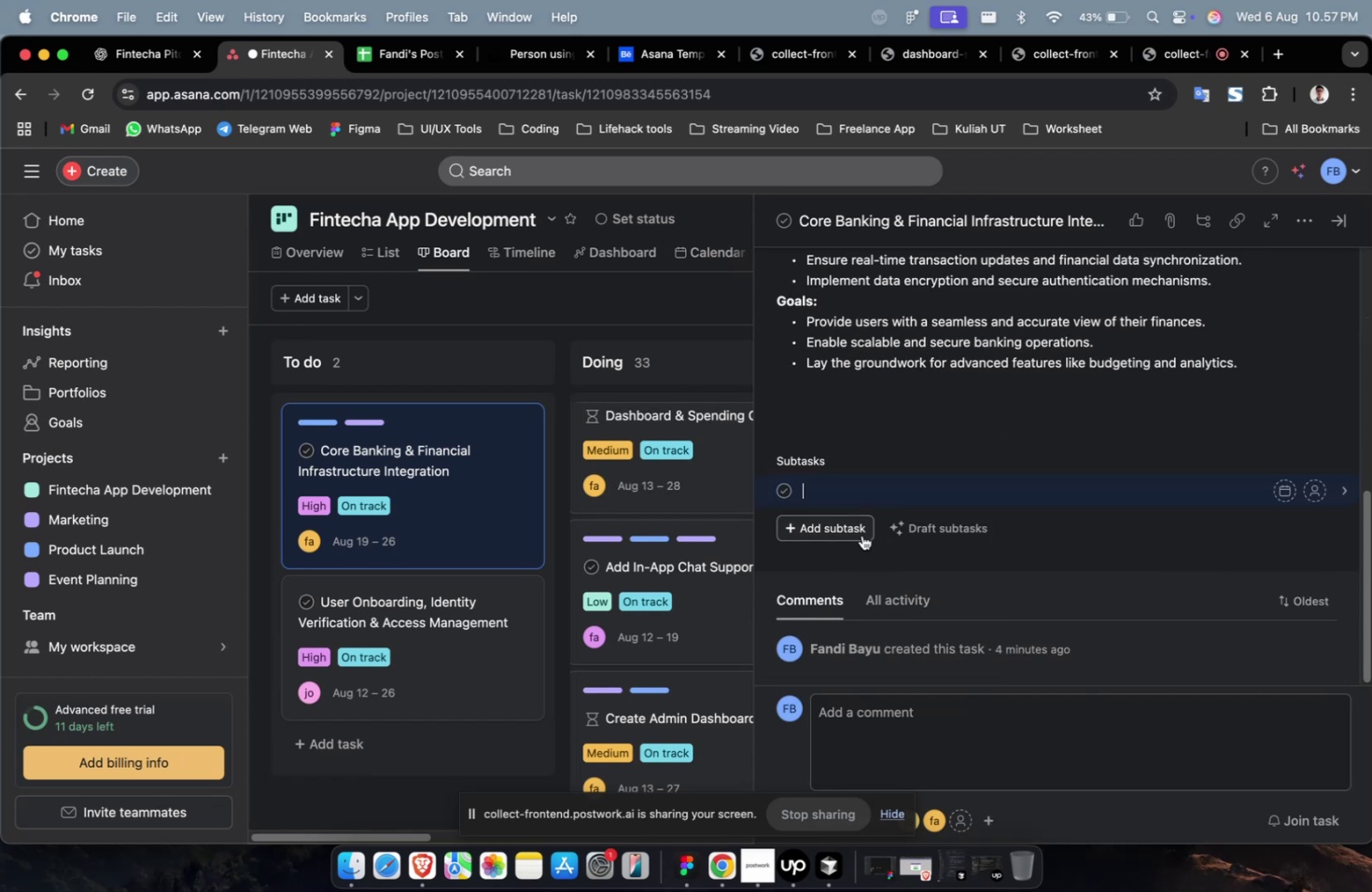 
key(Meta+V)
 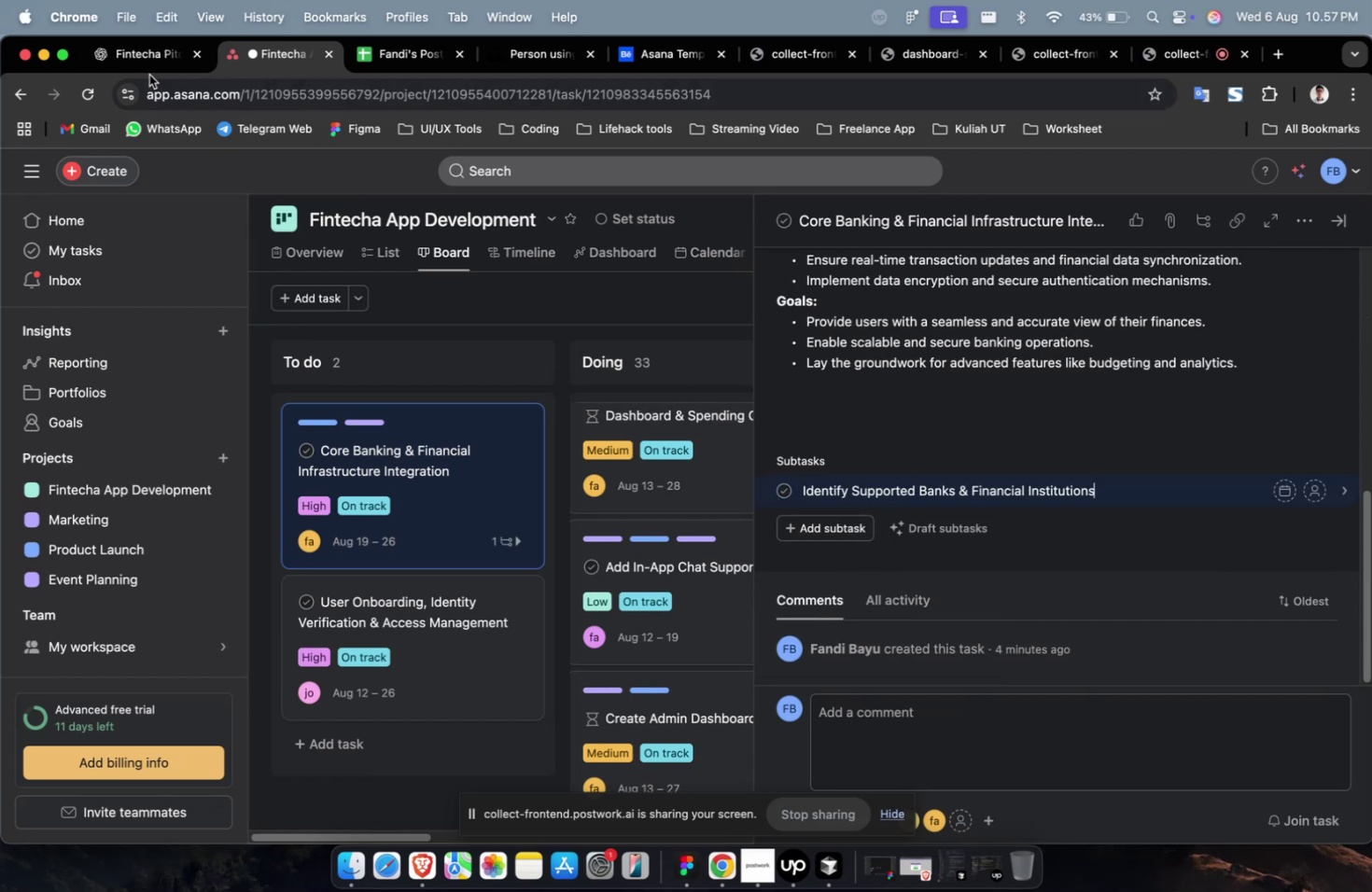 
double_click([156, 63])
 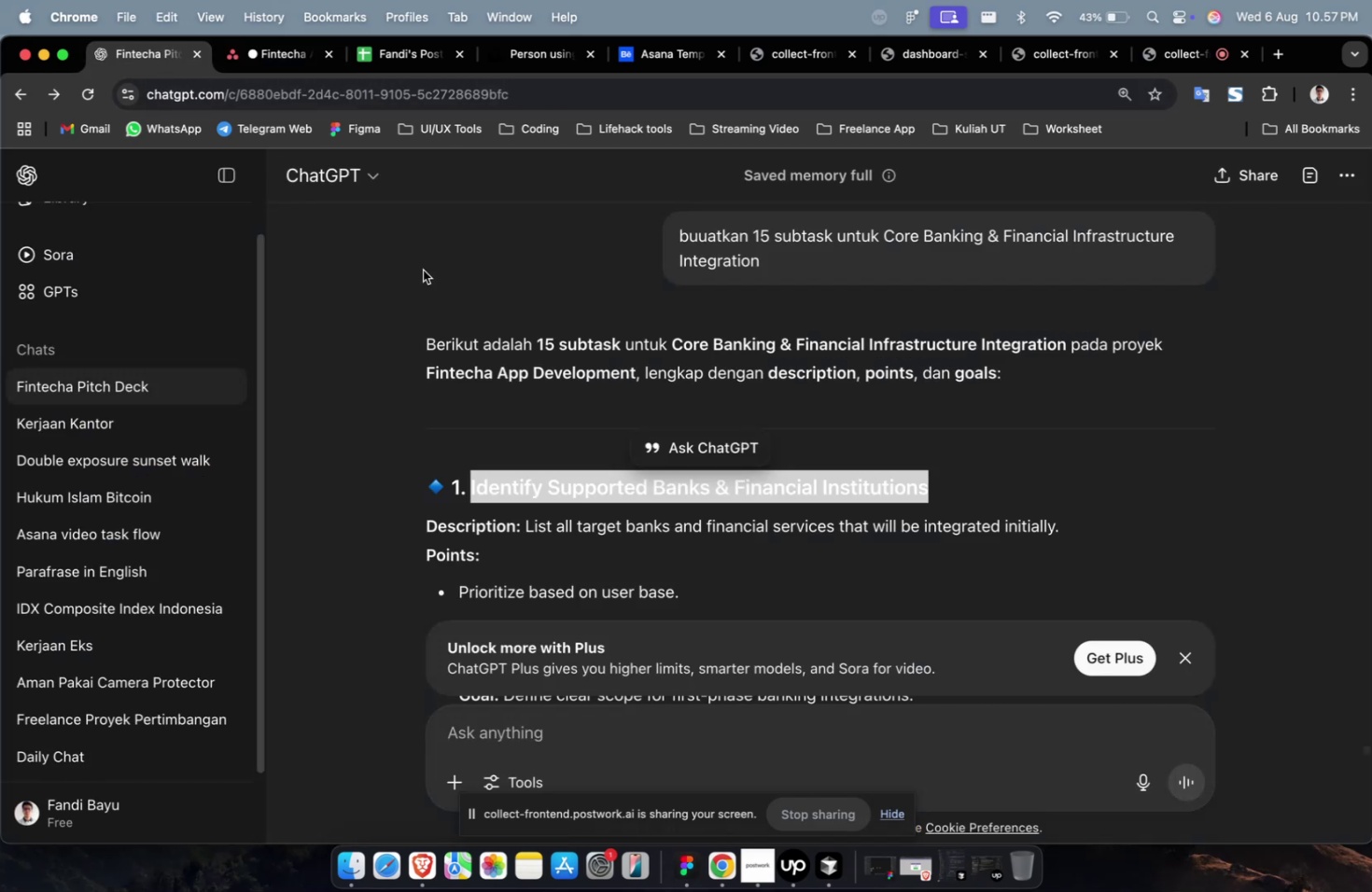 
scroll: coordinate [497, 359], scroll_direction: down, amount: 9.0
 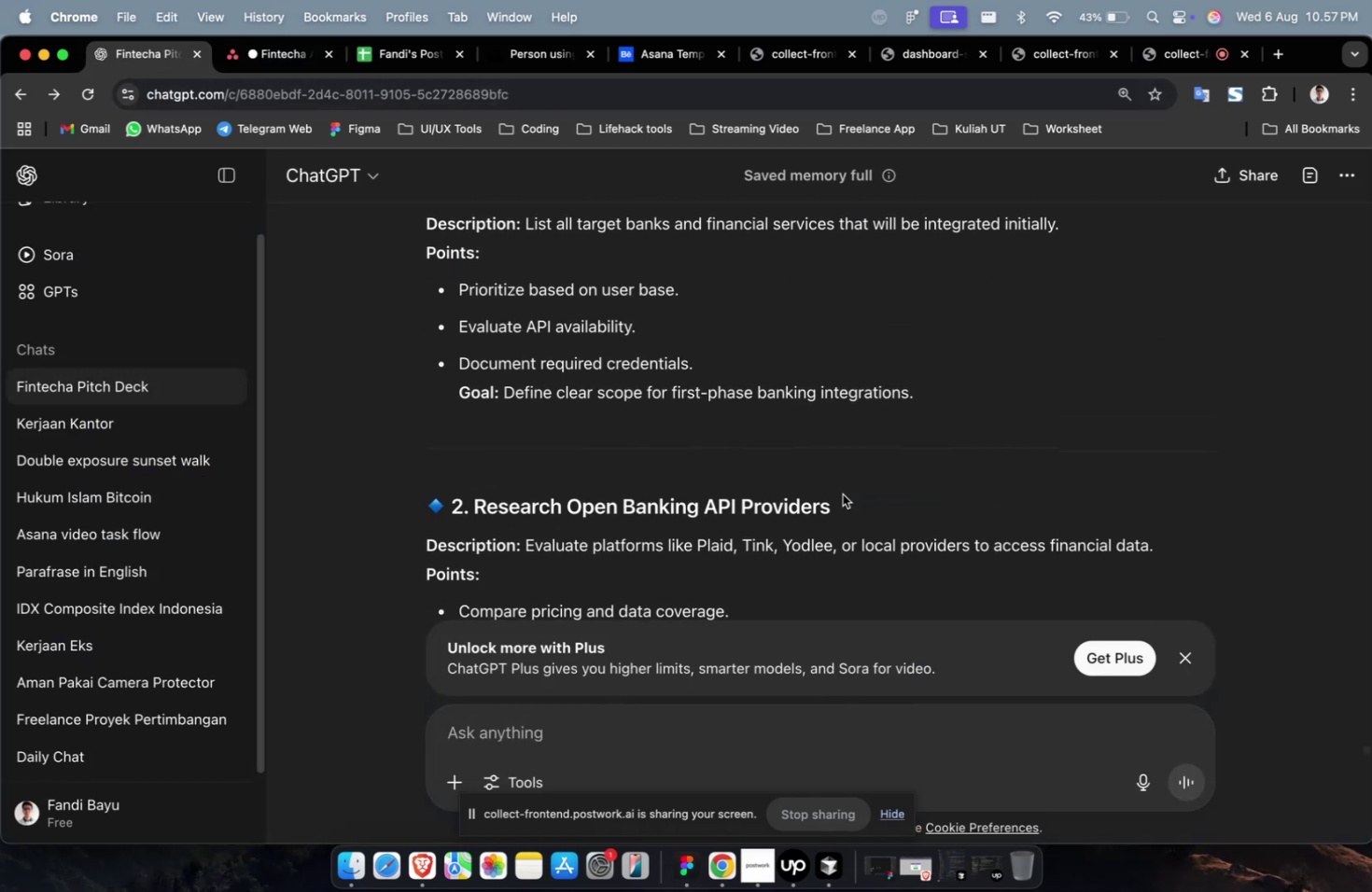 
left_click_drag(start_coordinate=[852, 500], to_coordinate=[473, 511])
 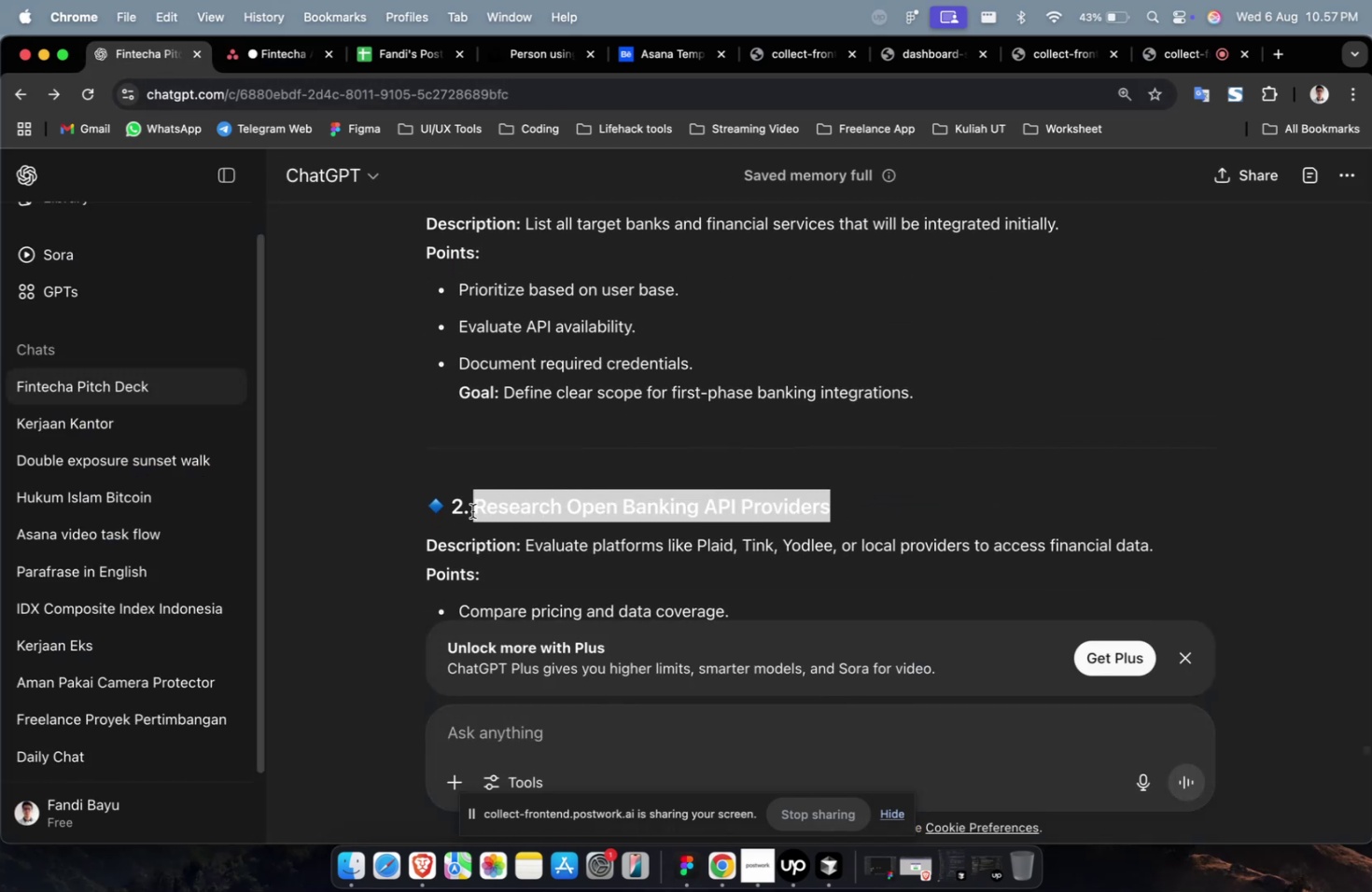 
key(Meta+CommandLeft)
 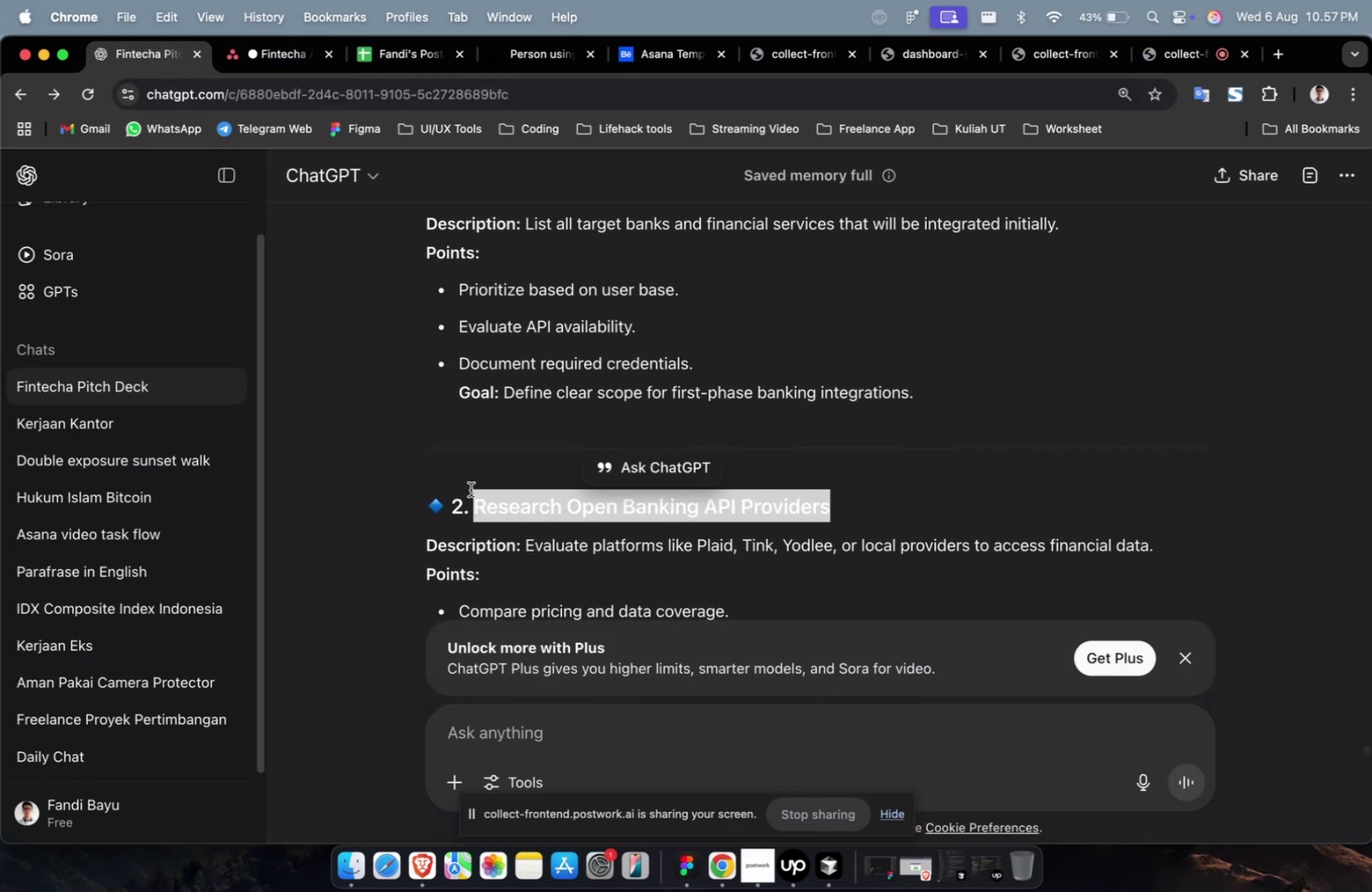 
key(Meta+C)
 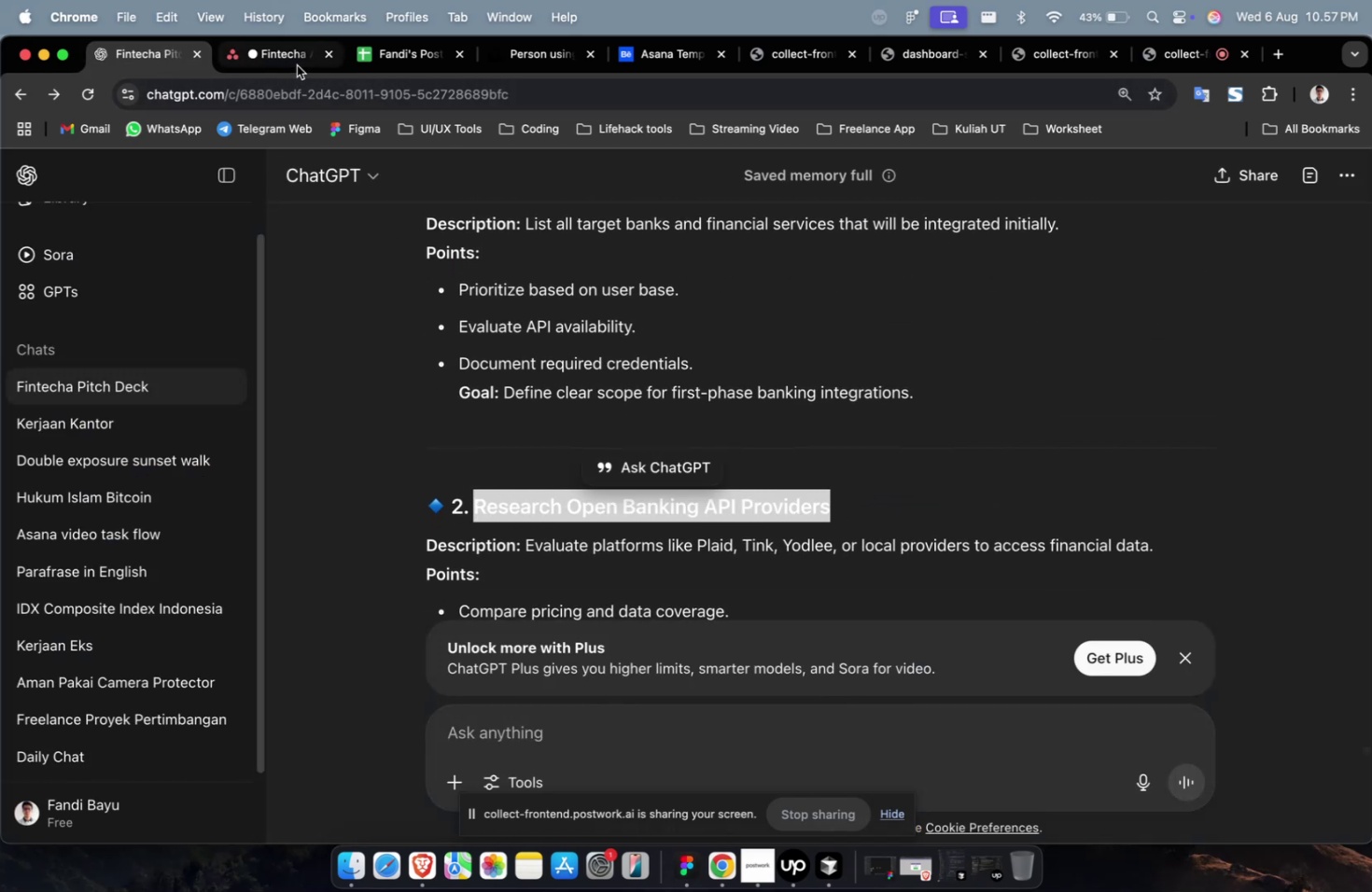 
left_click([295, 64])
 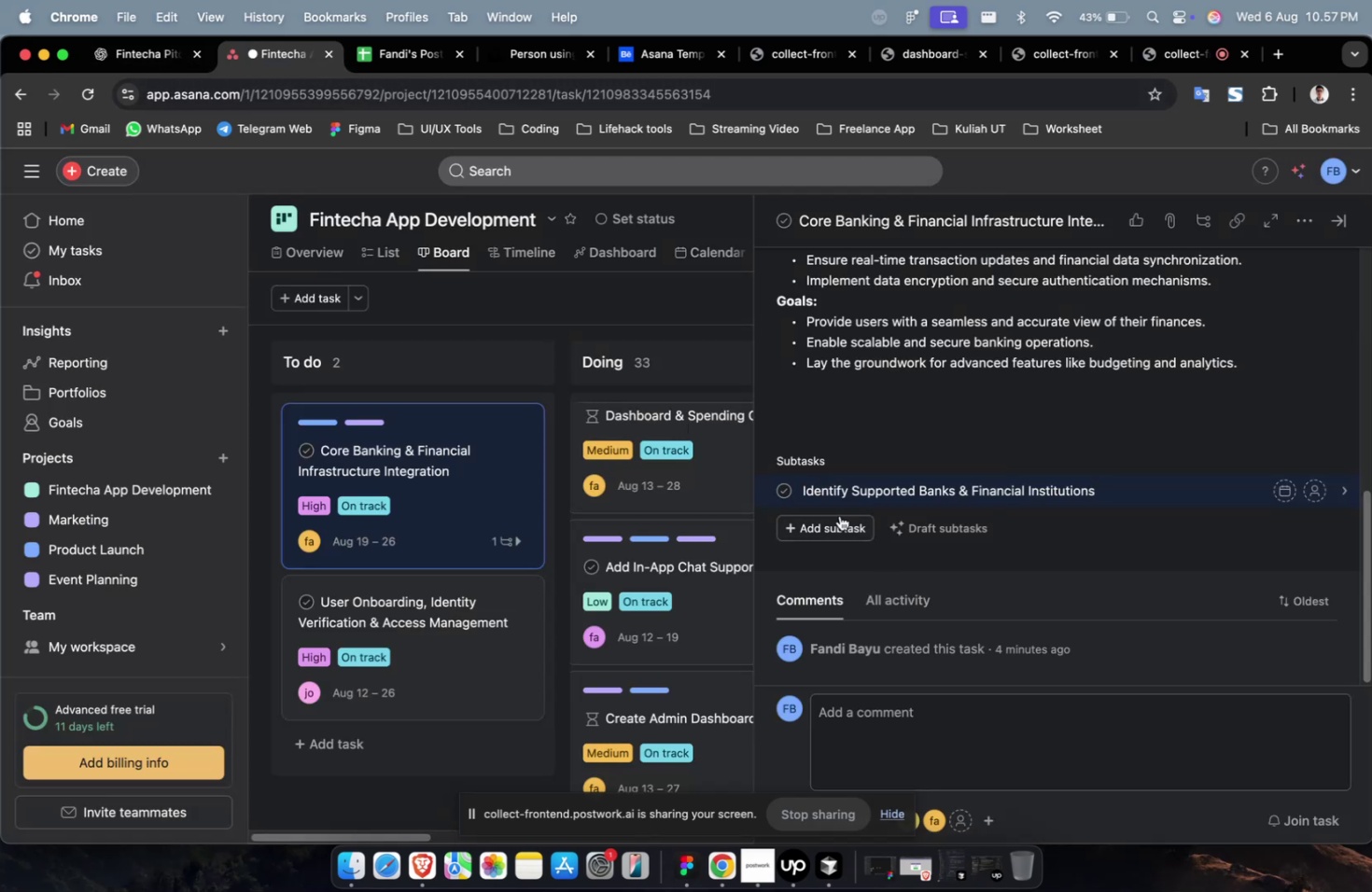 
left_click([838, 515])
 